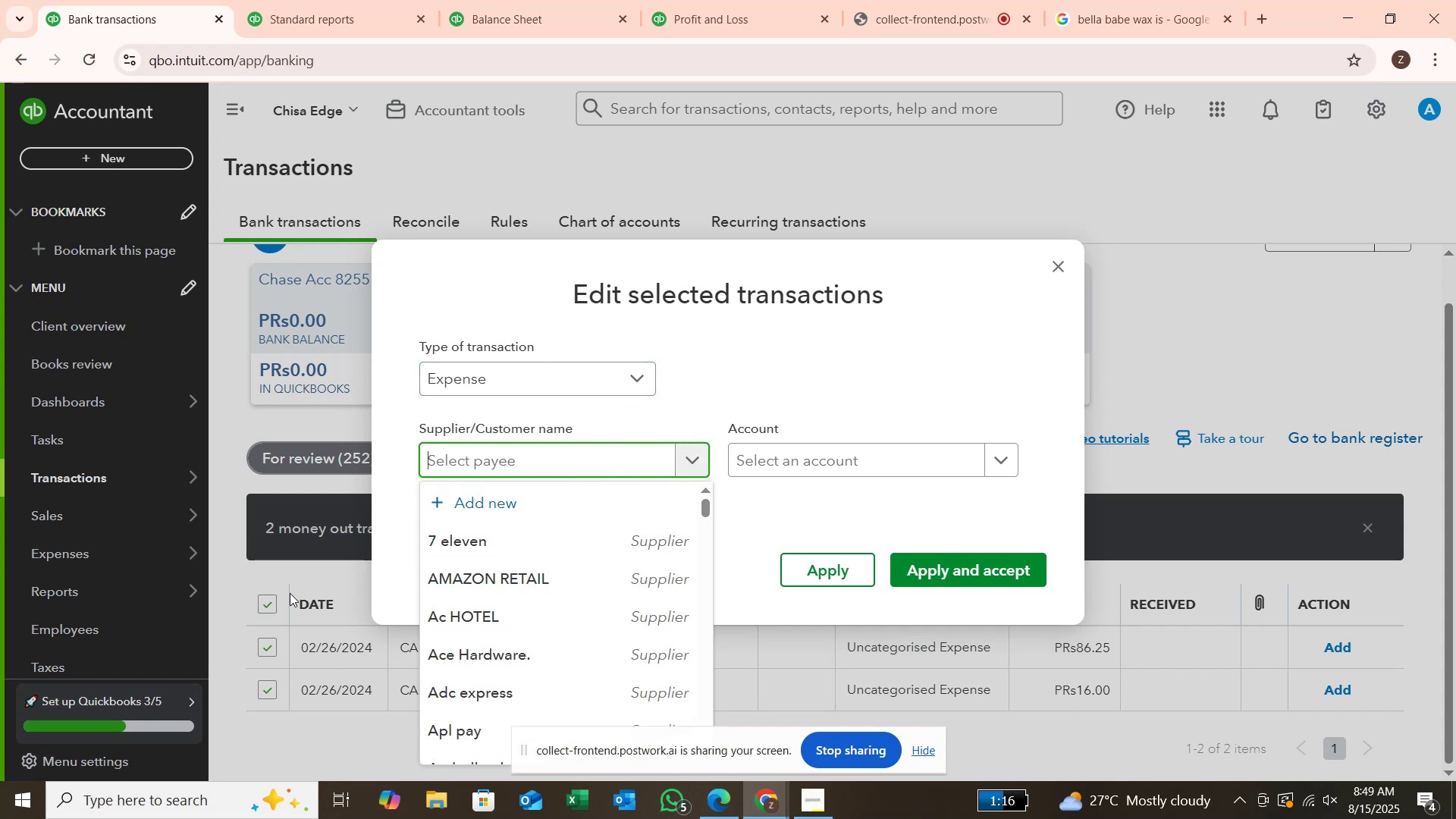 
wait(8.28)
 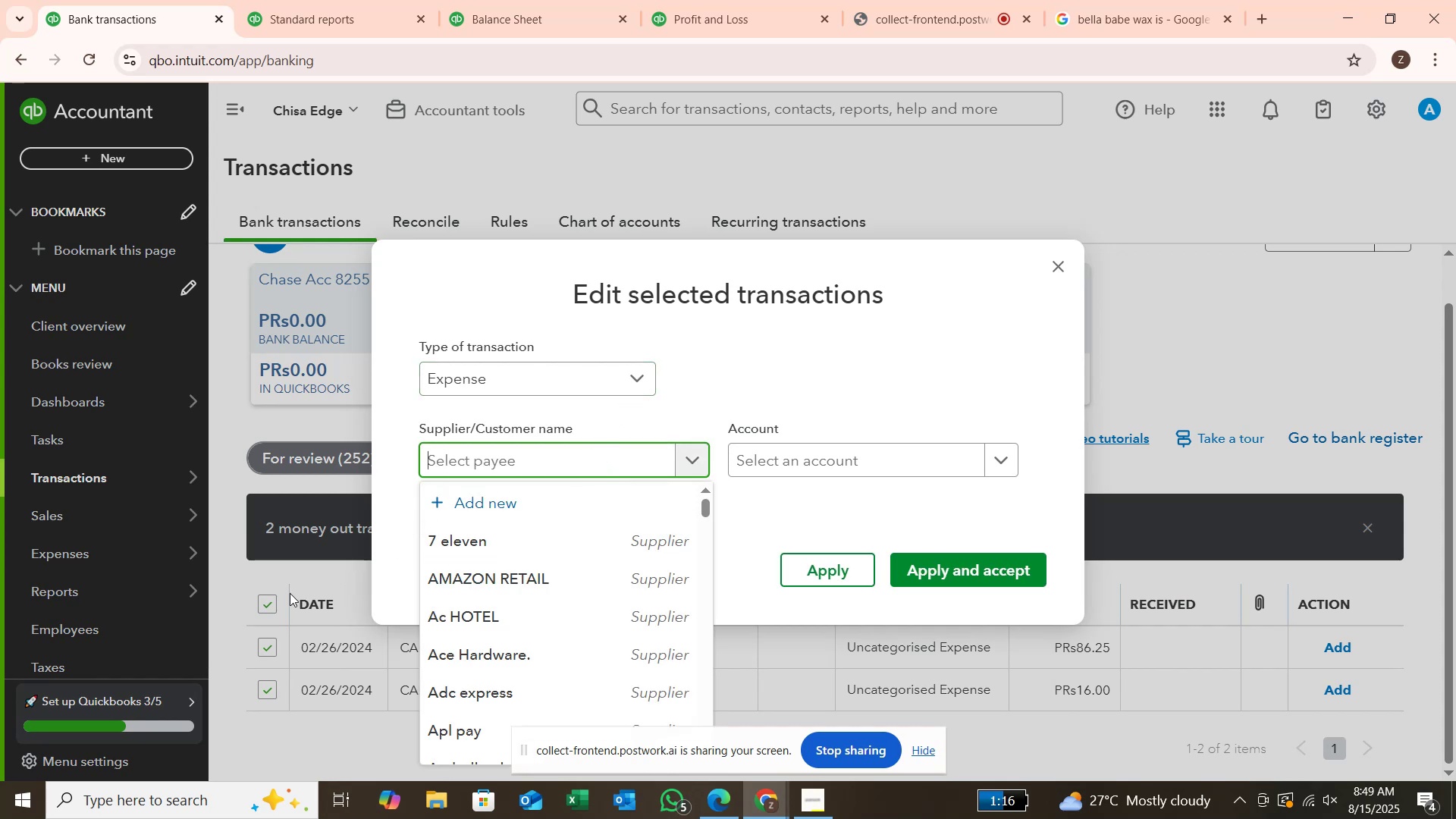 
type(bell)
 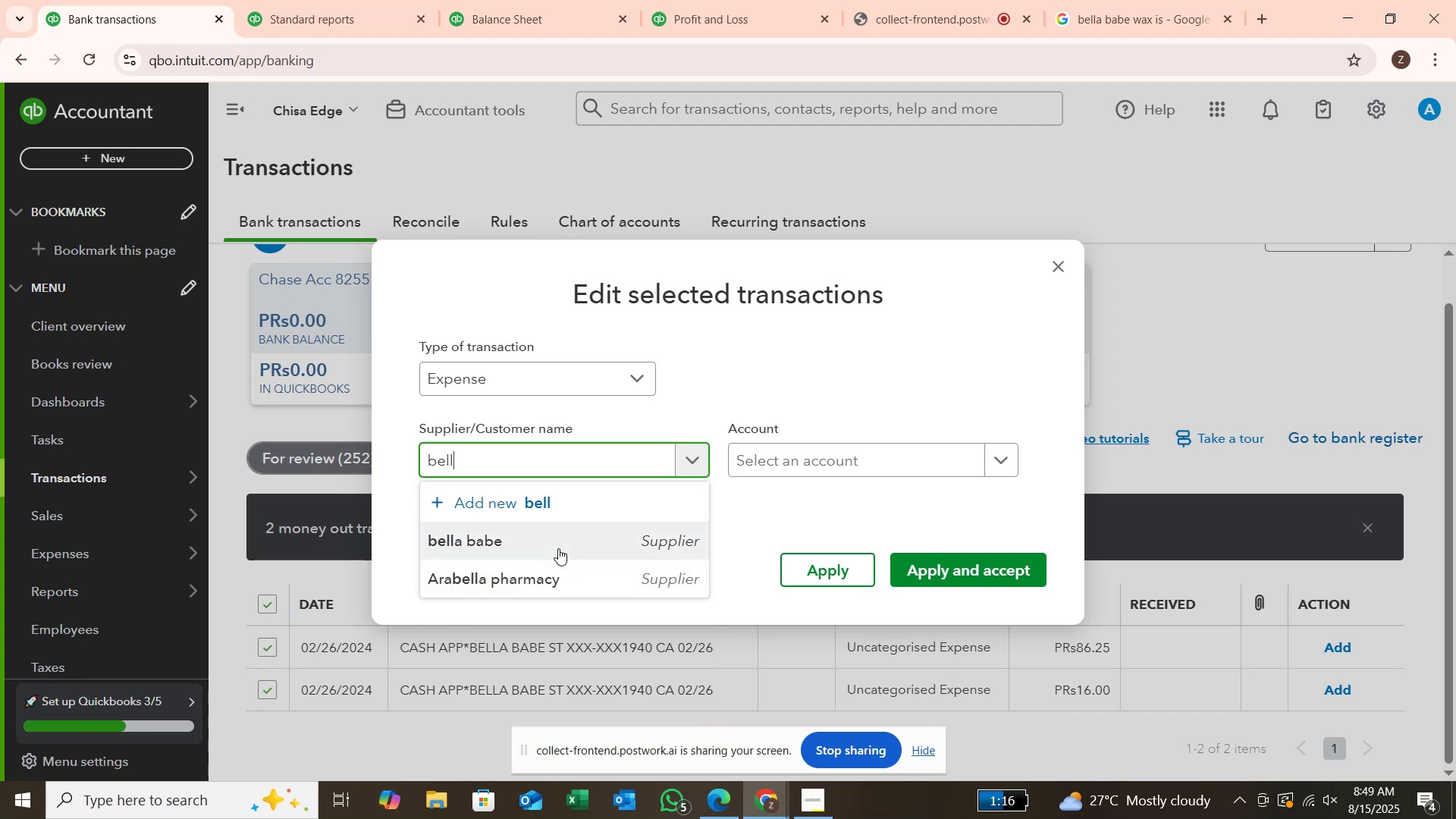 
left_click([558, 548])
 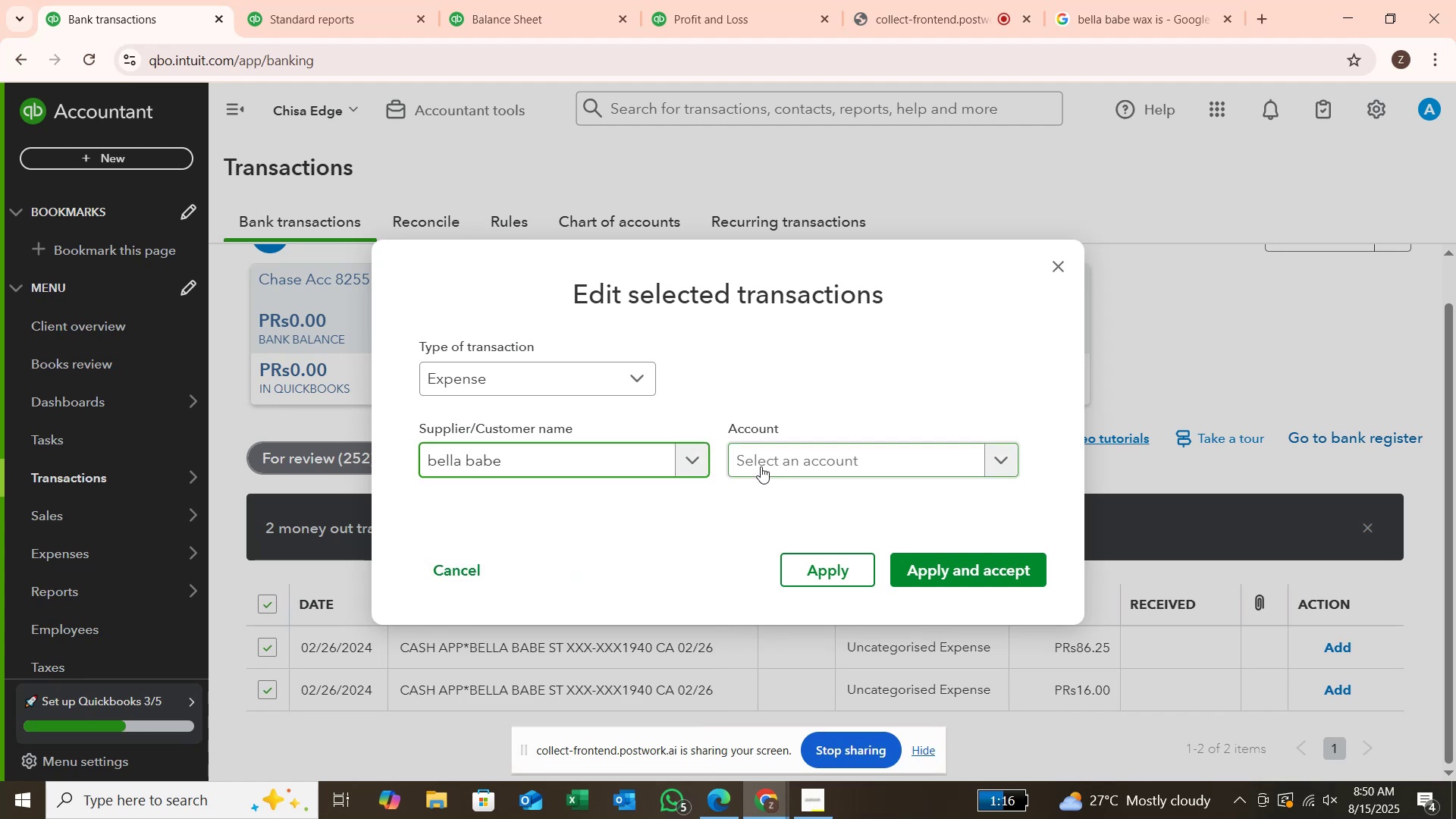 
left_click([761, 466])
 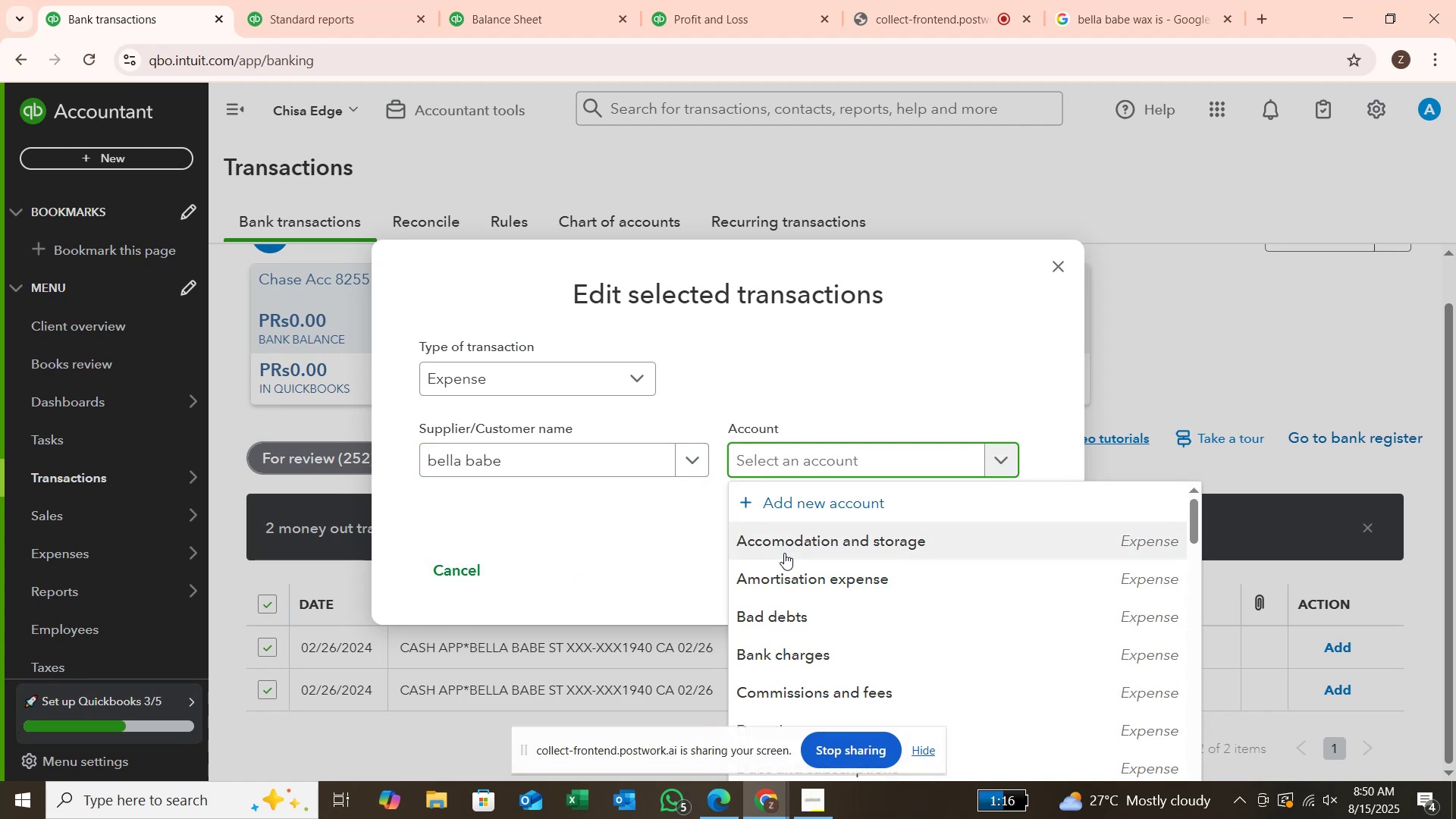 
scroll: coordinate [786, 554], scroll_direction: down, amount: 1.0
 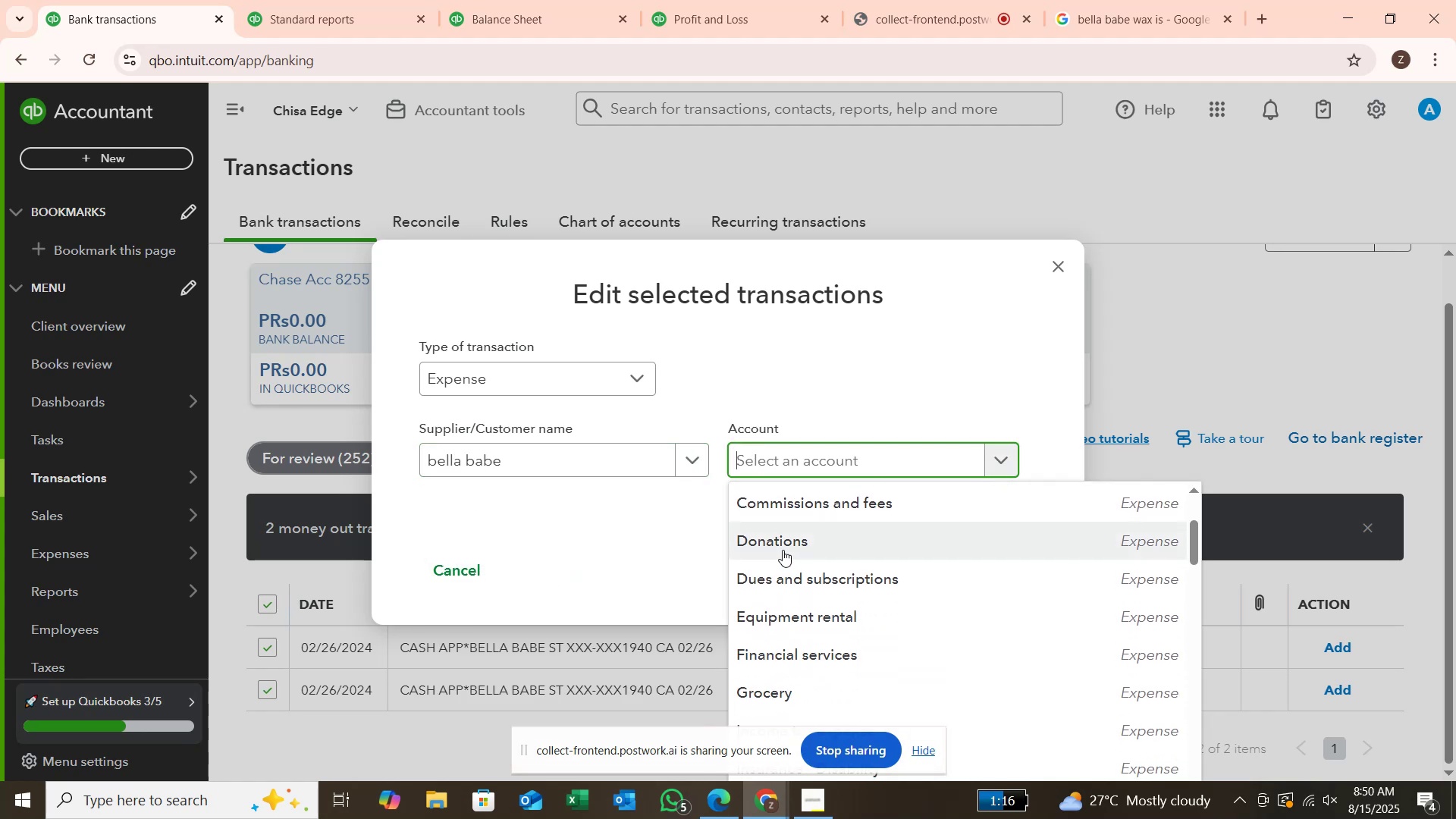 
type(ser)
 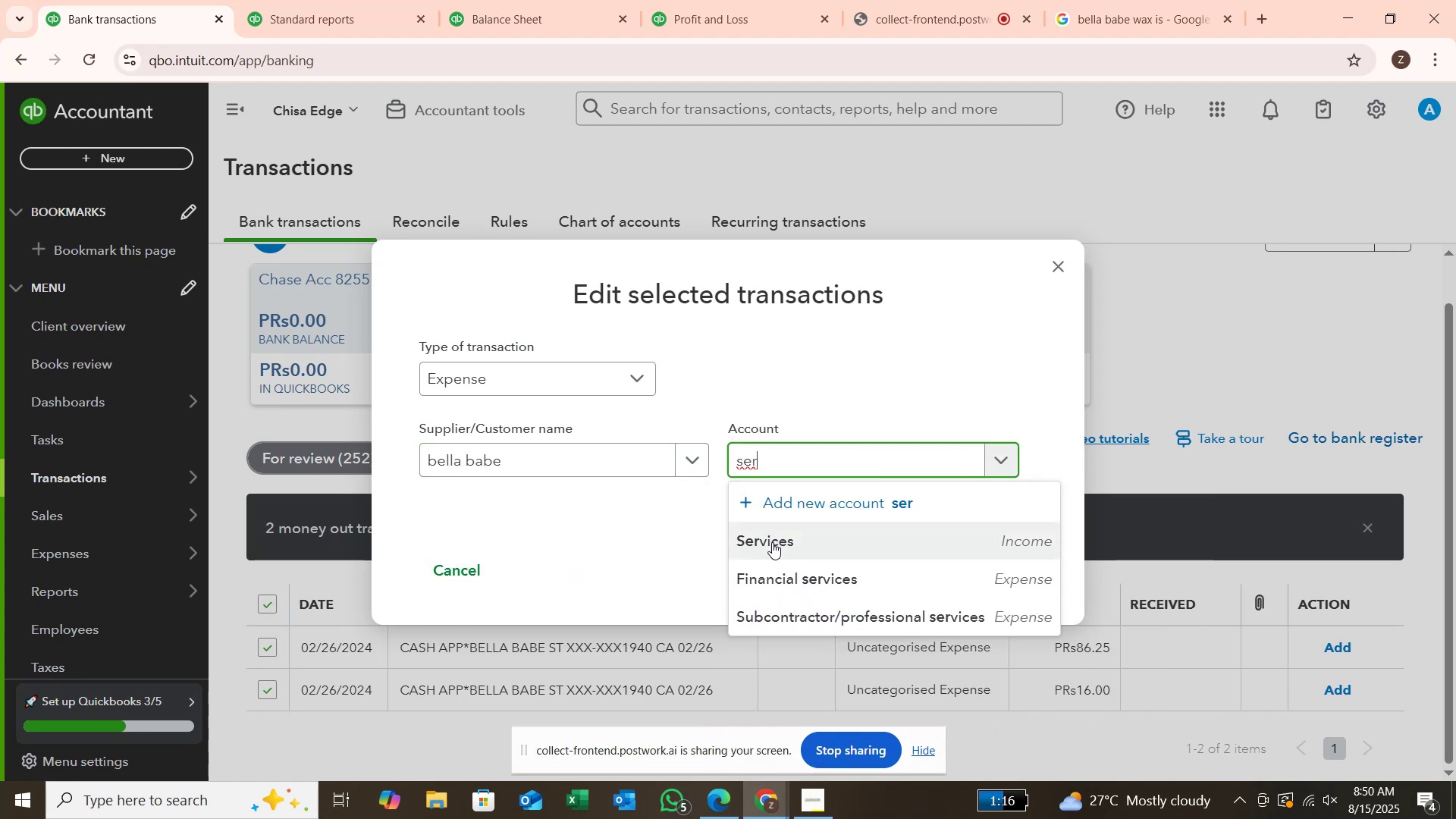 
left_click([772, 542])
 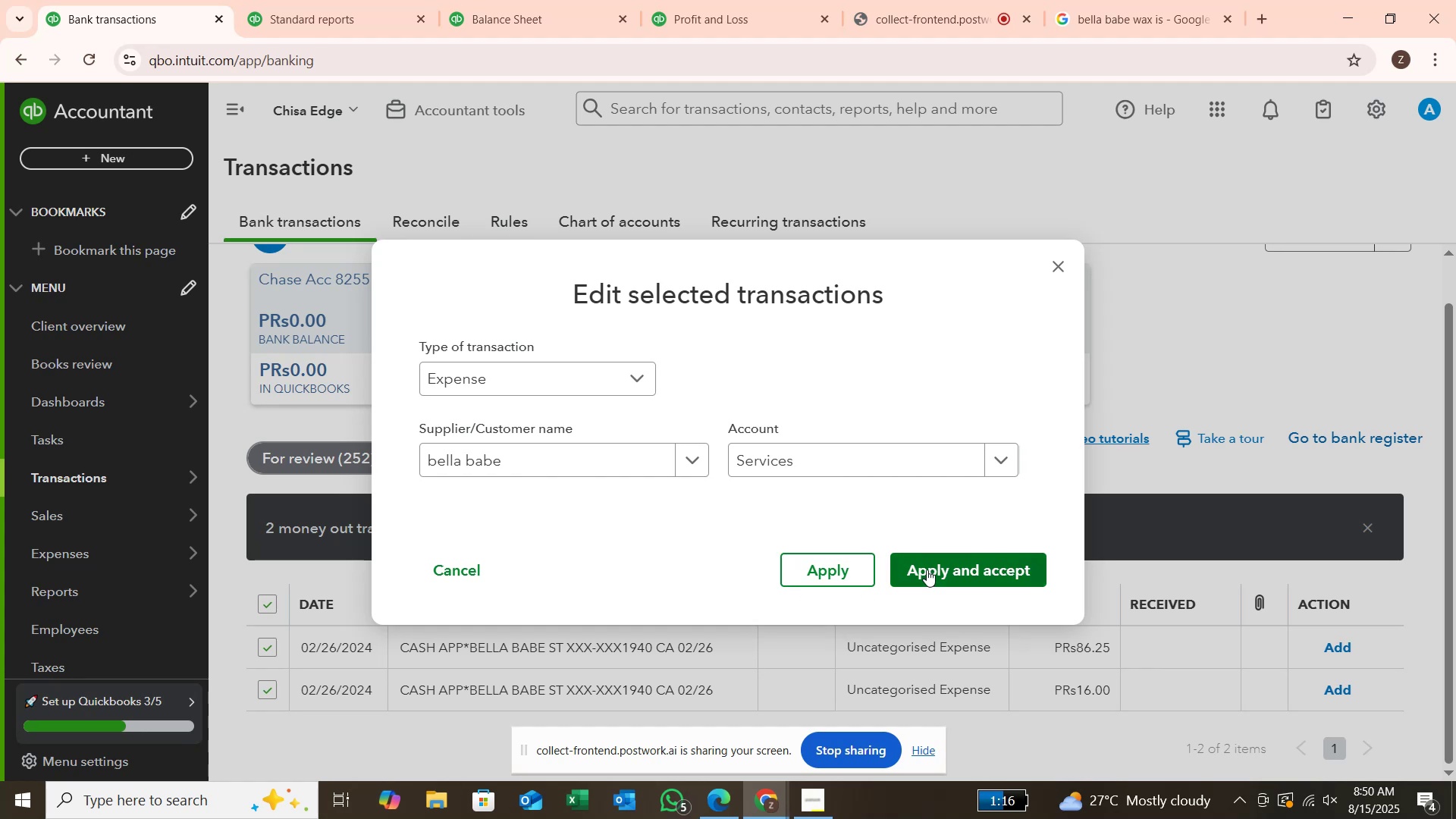 
left_click([927, 570])
 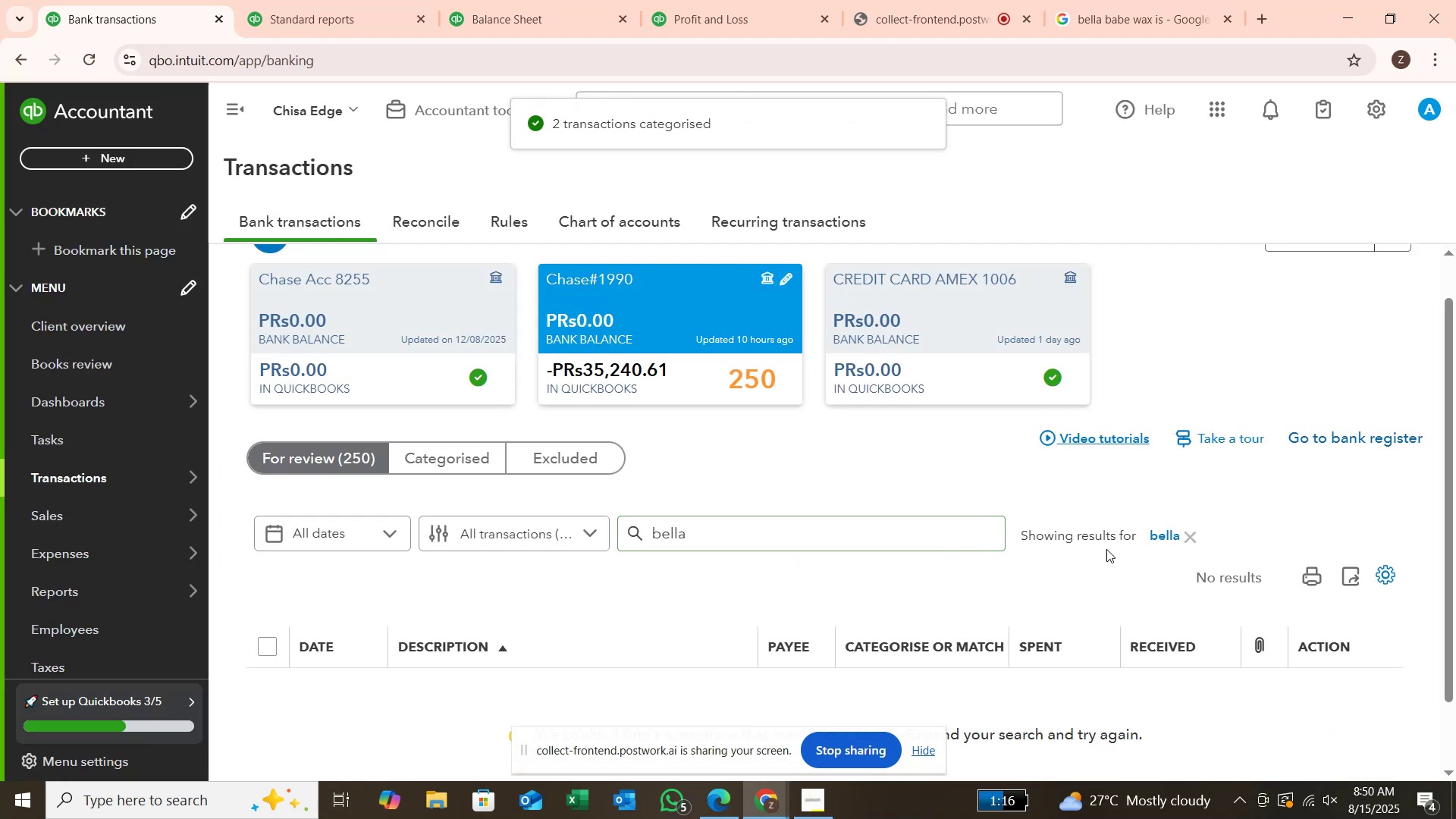 
left_click_drag(start_coordinate=[1192, 536], to_coordinate=[1182, 536])
 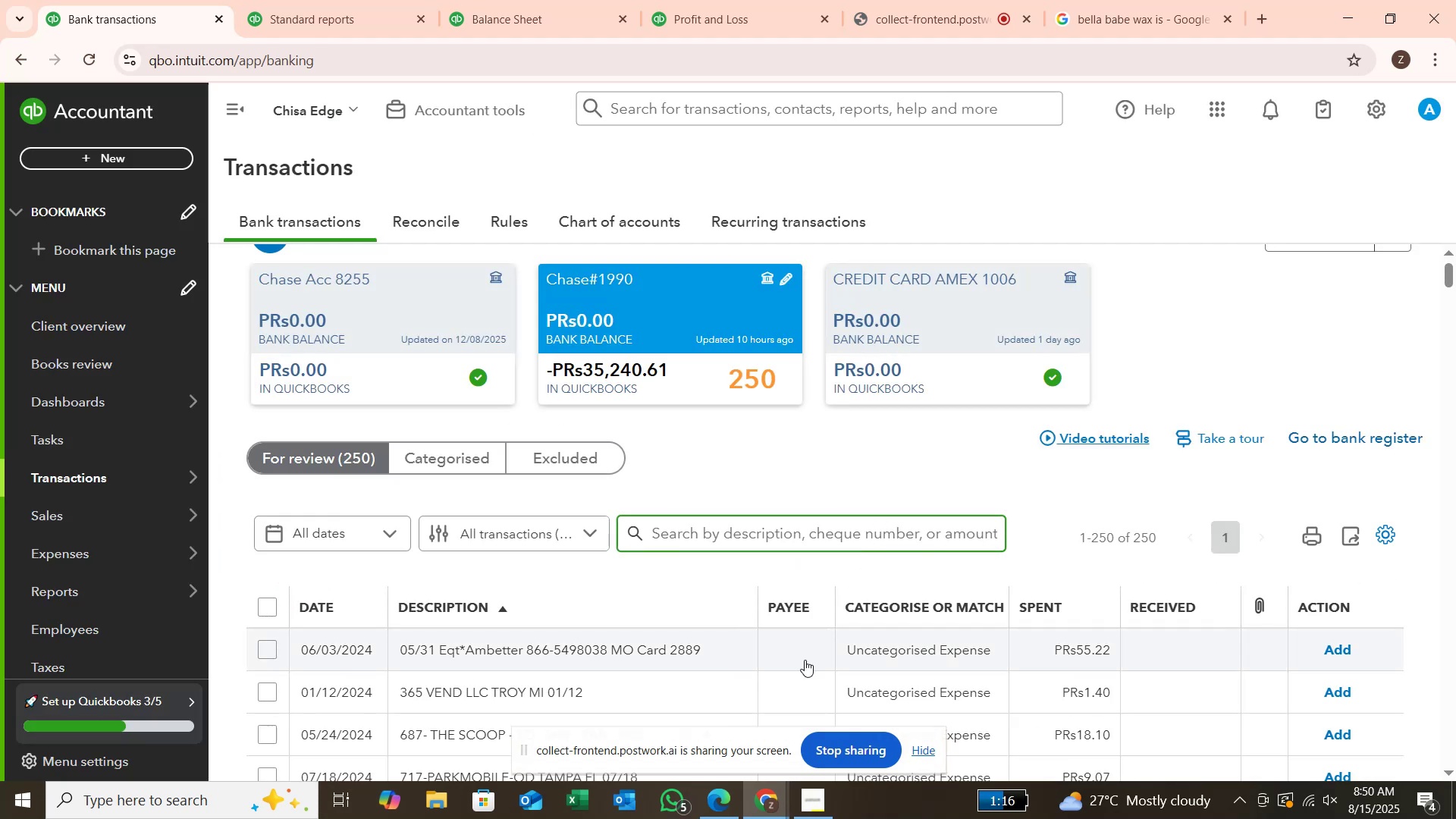 
wait(6.68)
 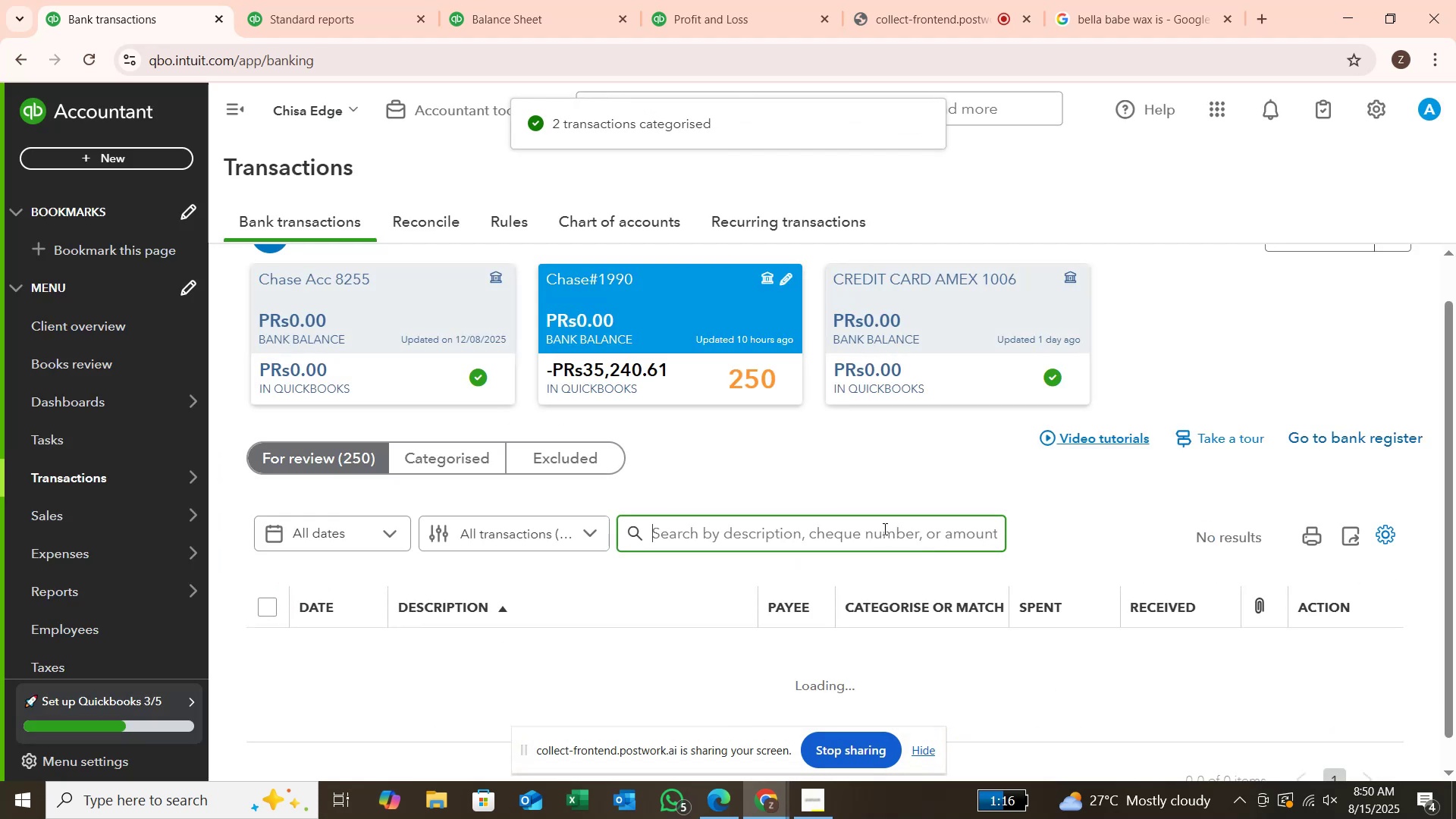 
scroll: coordinate [738, 707], scroll_direction: down, amount: 2.0
 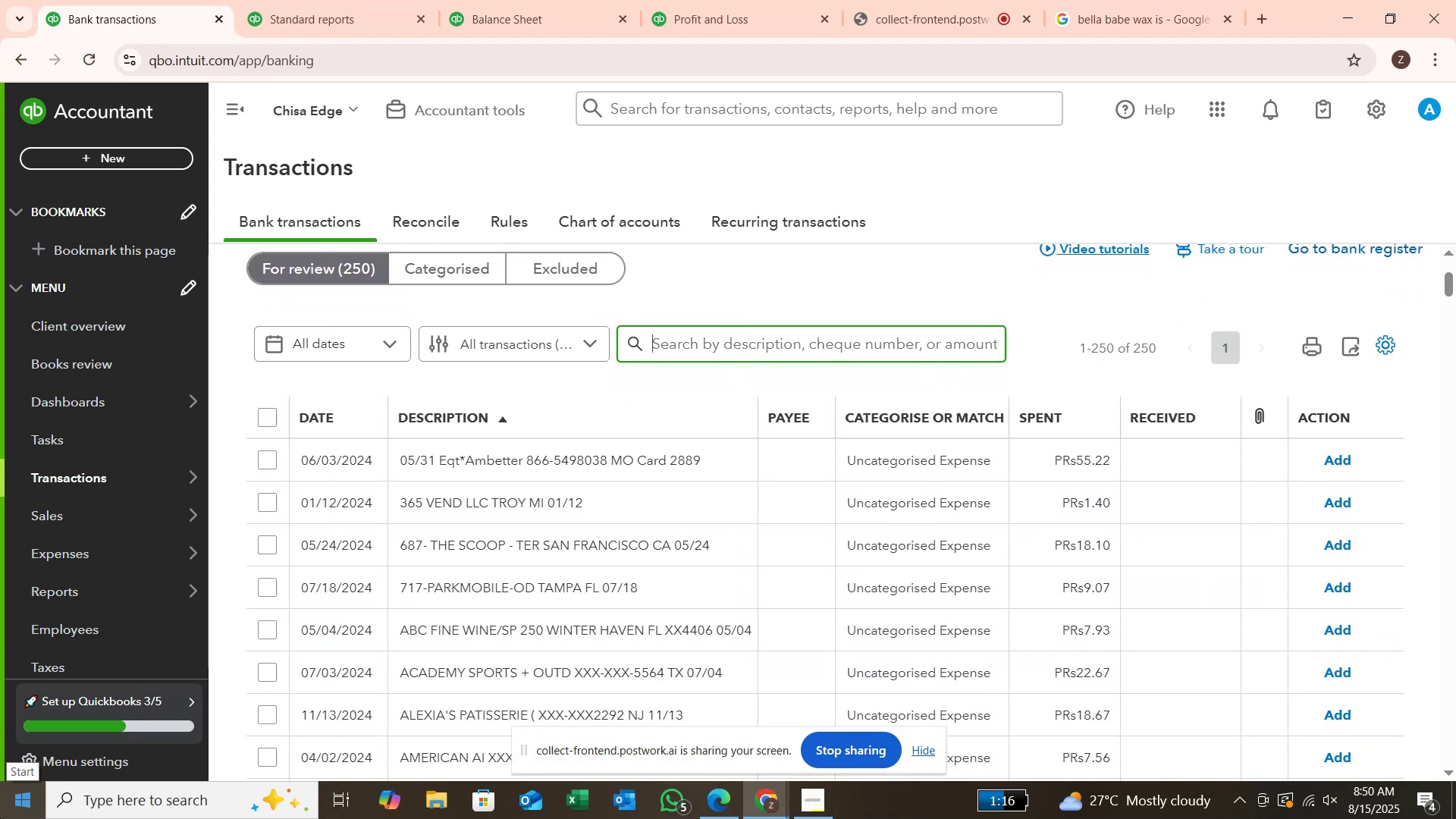 
wait(7.37)
 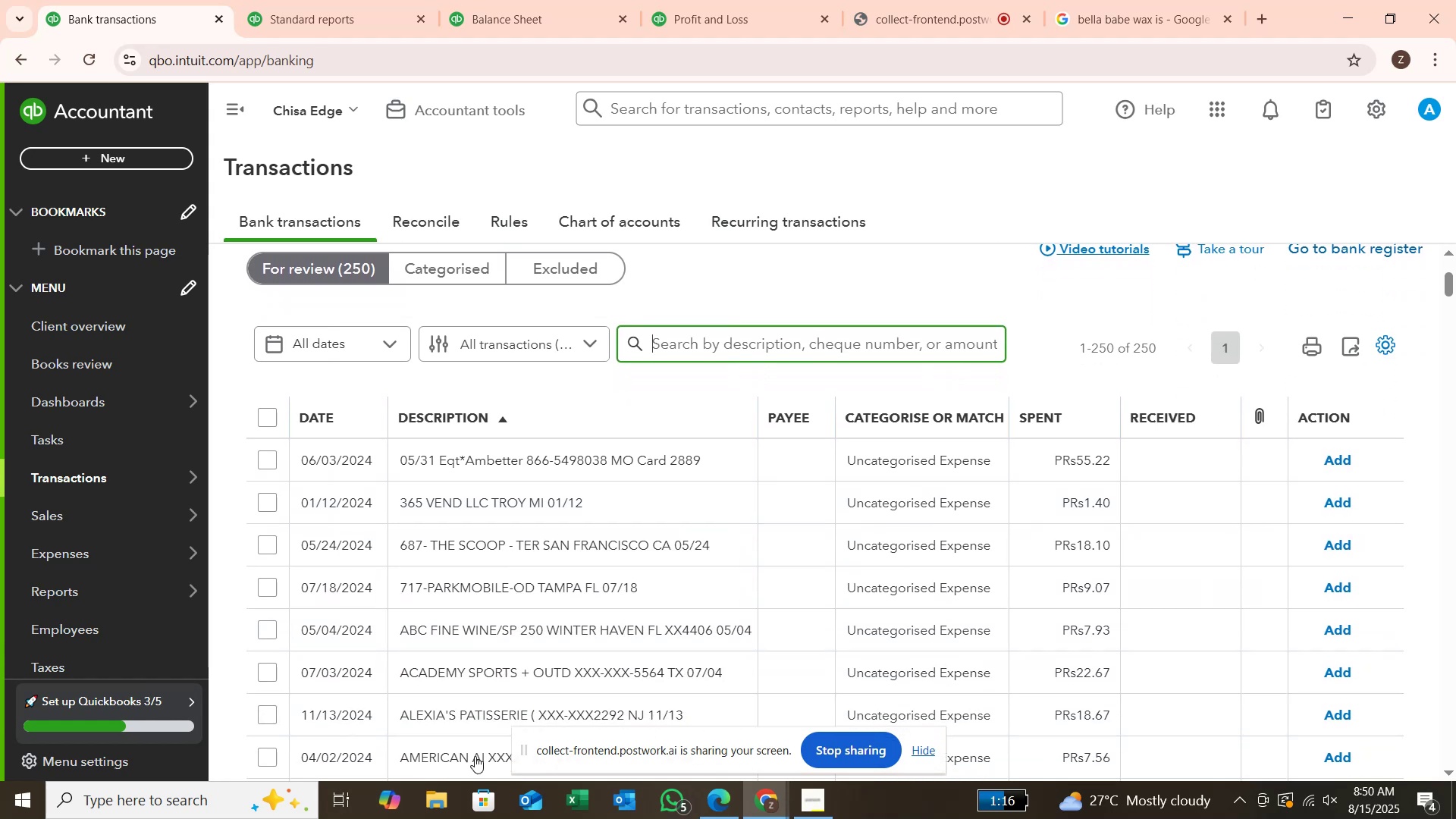 
scroll: coordinate [455, 539], scroll_direction: down, amount: 7.0
 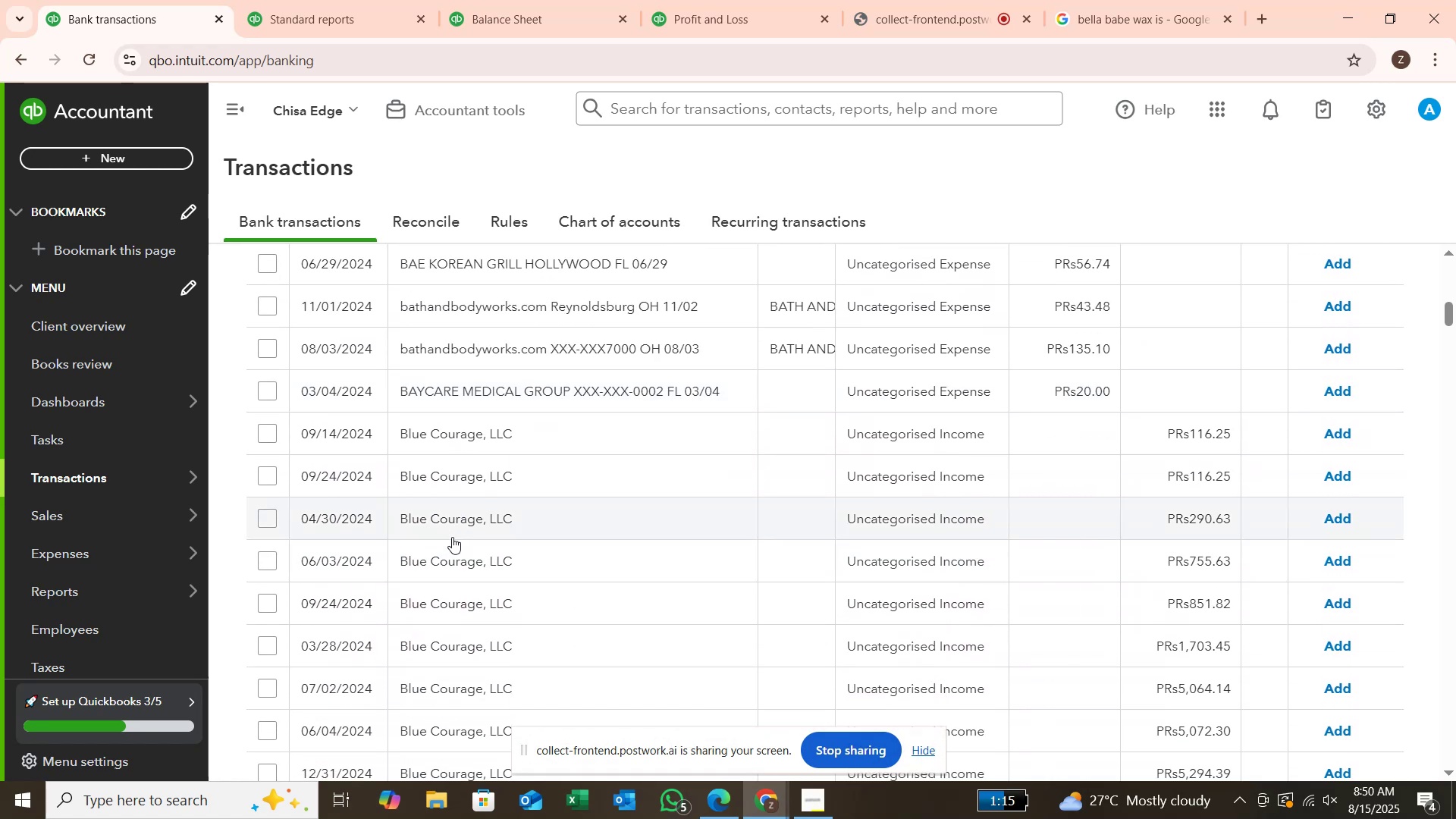 
scroll: coordinate [436, 510], scroll_direction: up, amount: 9.0
 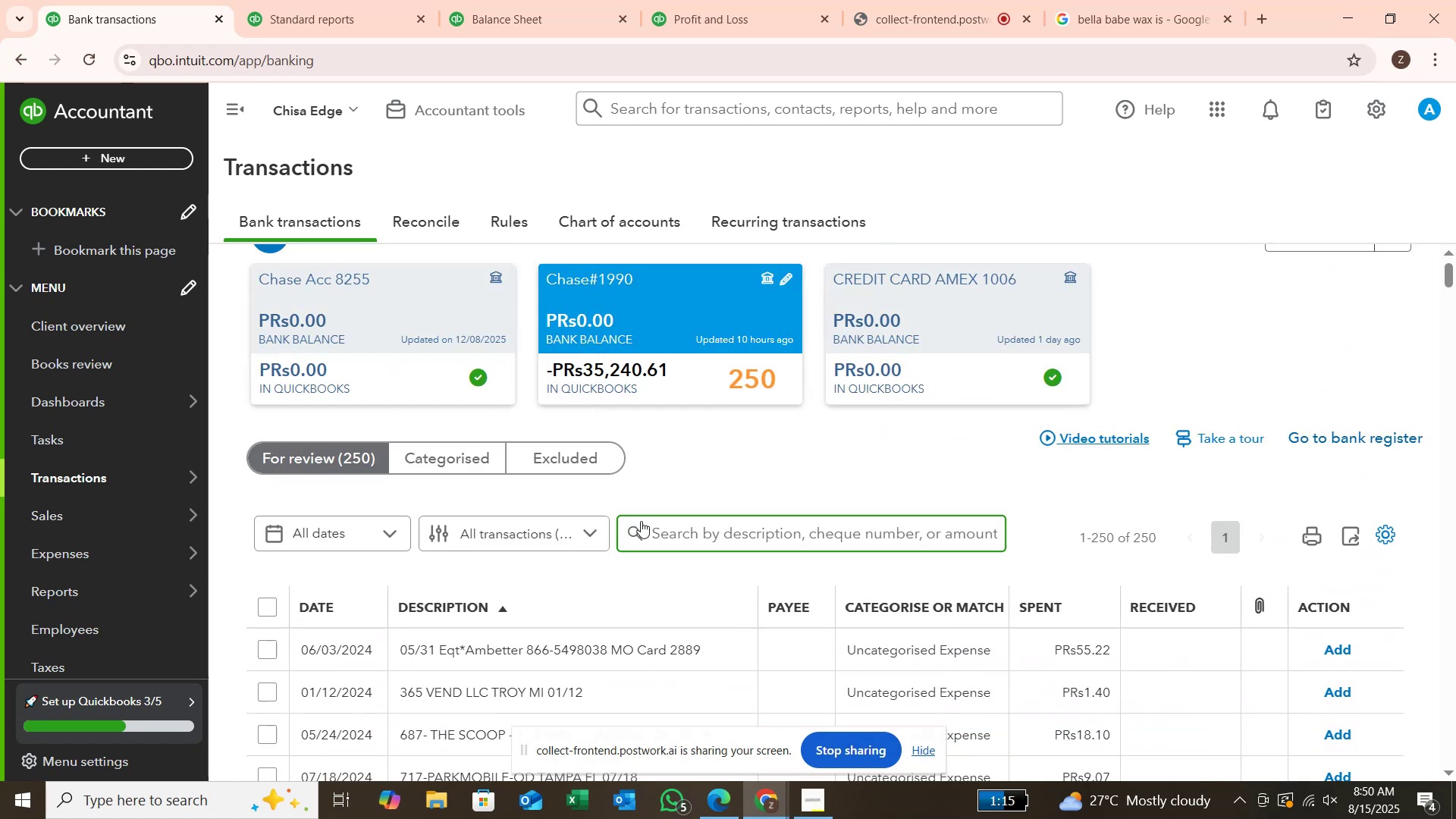 
left_click([645, 524])
 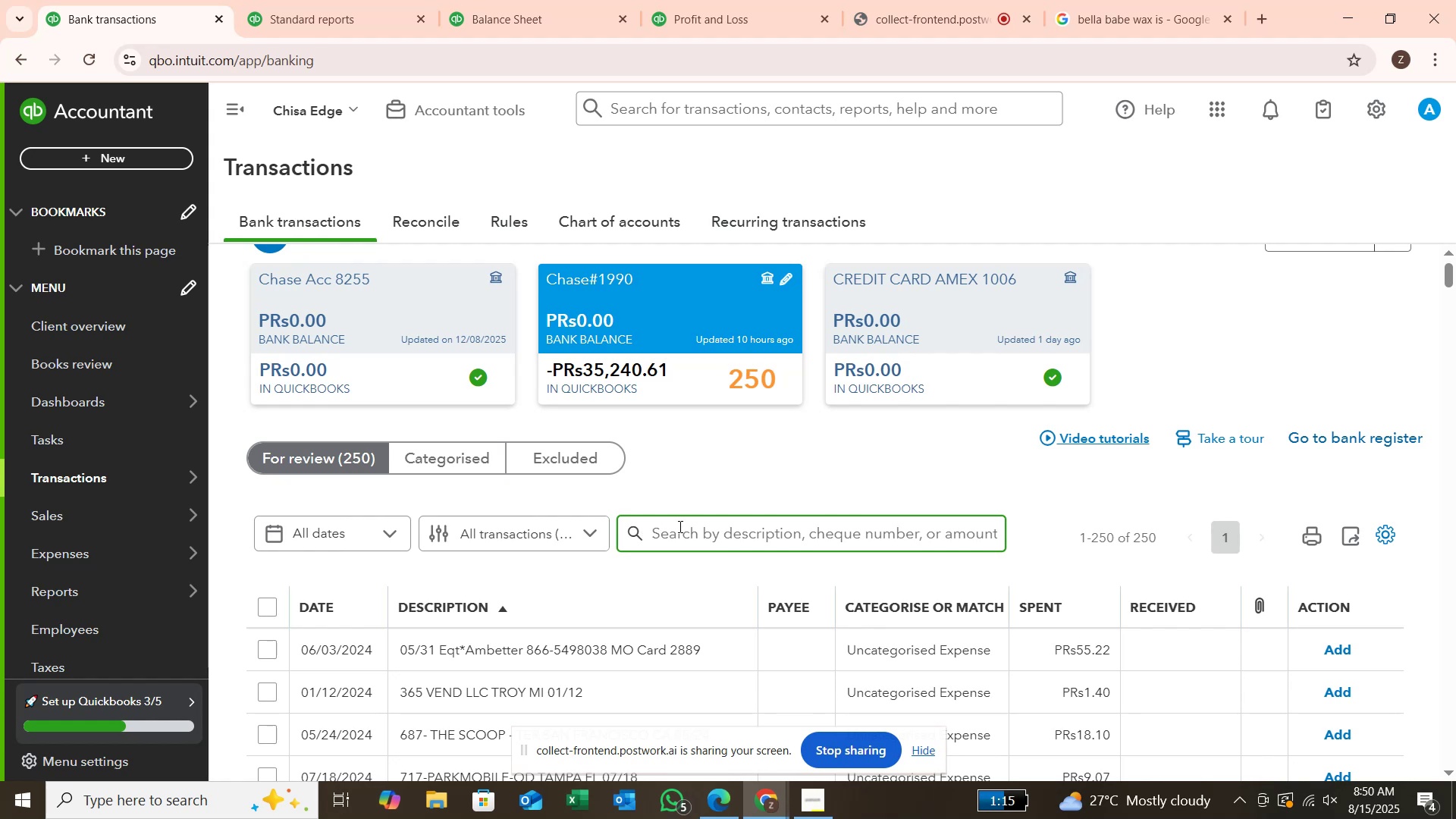 
type(blue )
 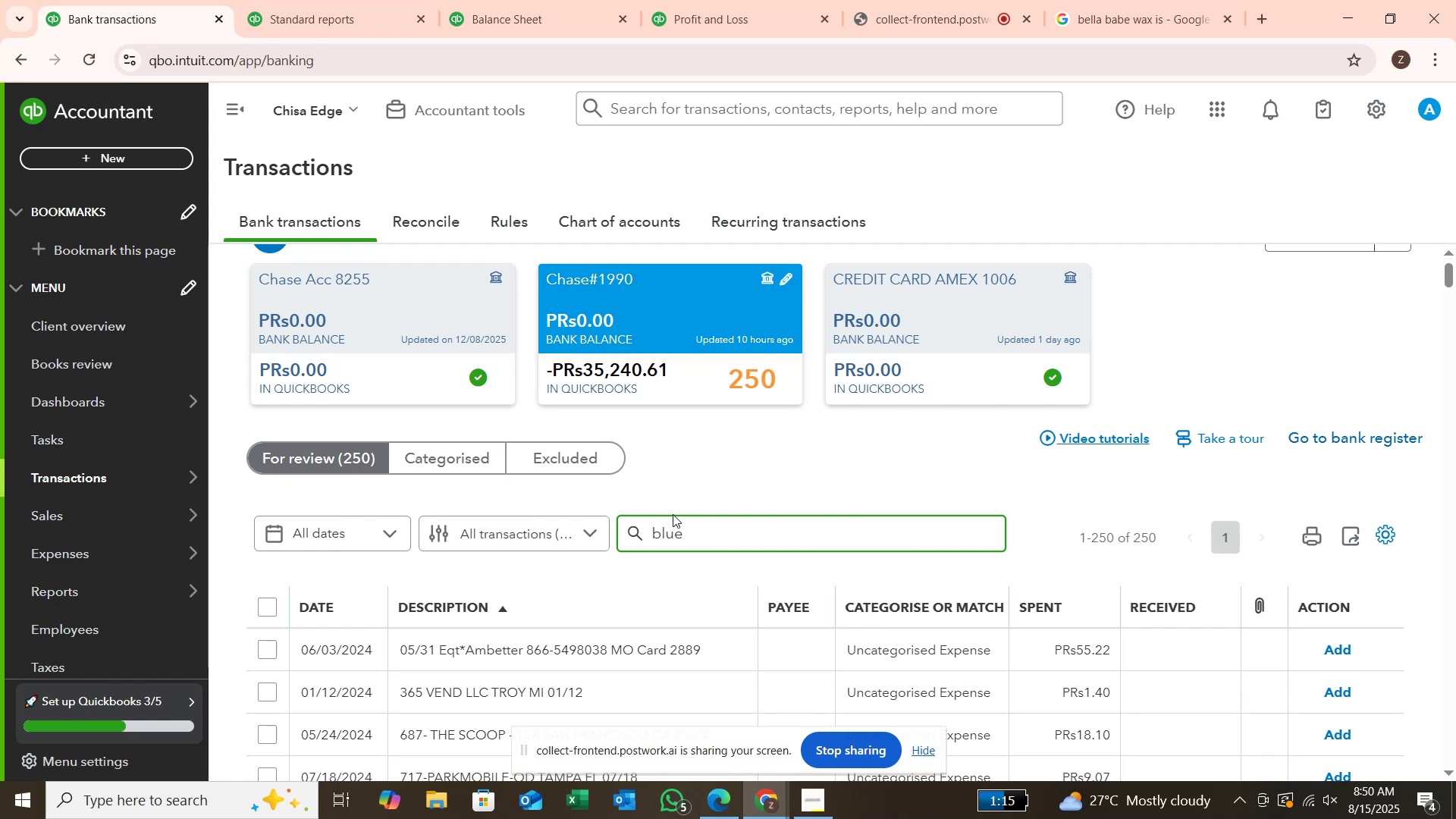 
key(Enter)
 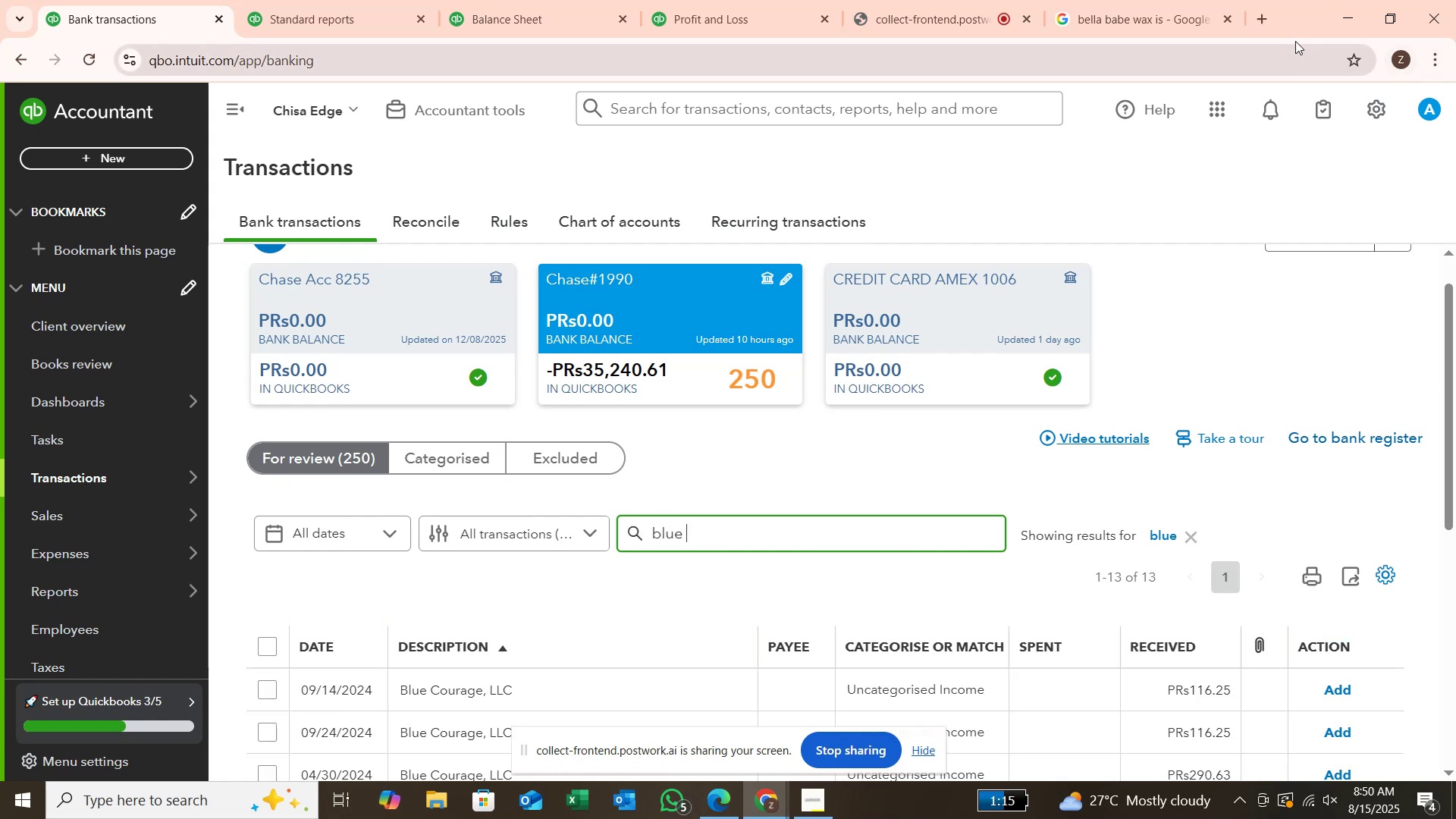 
left_click([1177, 15])
 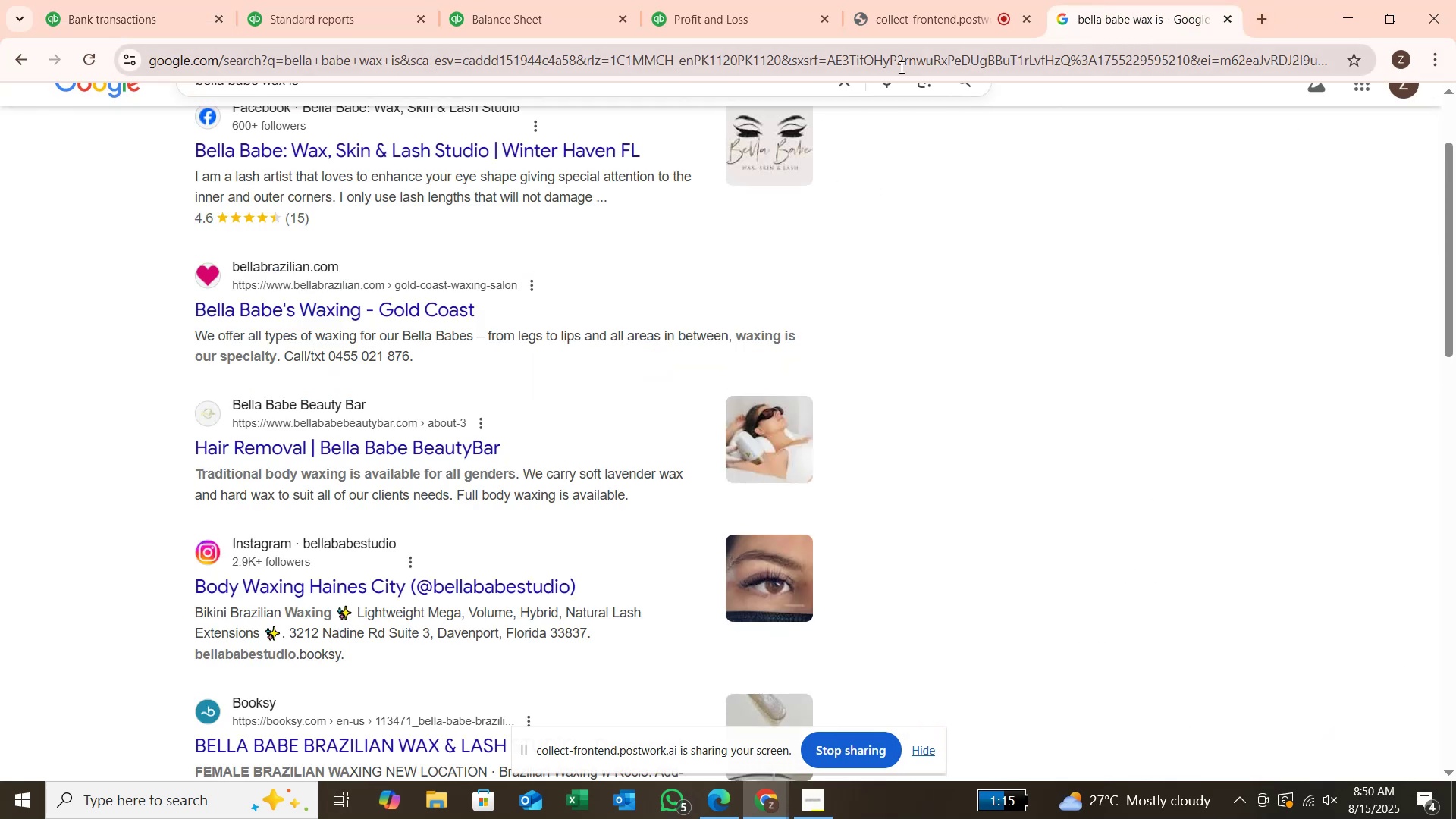 
scroll: coordinate [833, 286], scroll_direction: up, amount: 7.0
 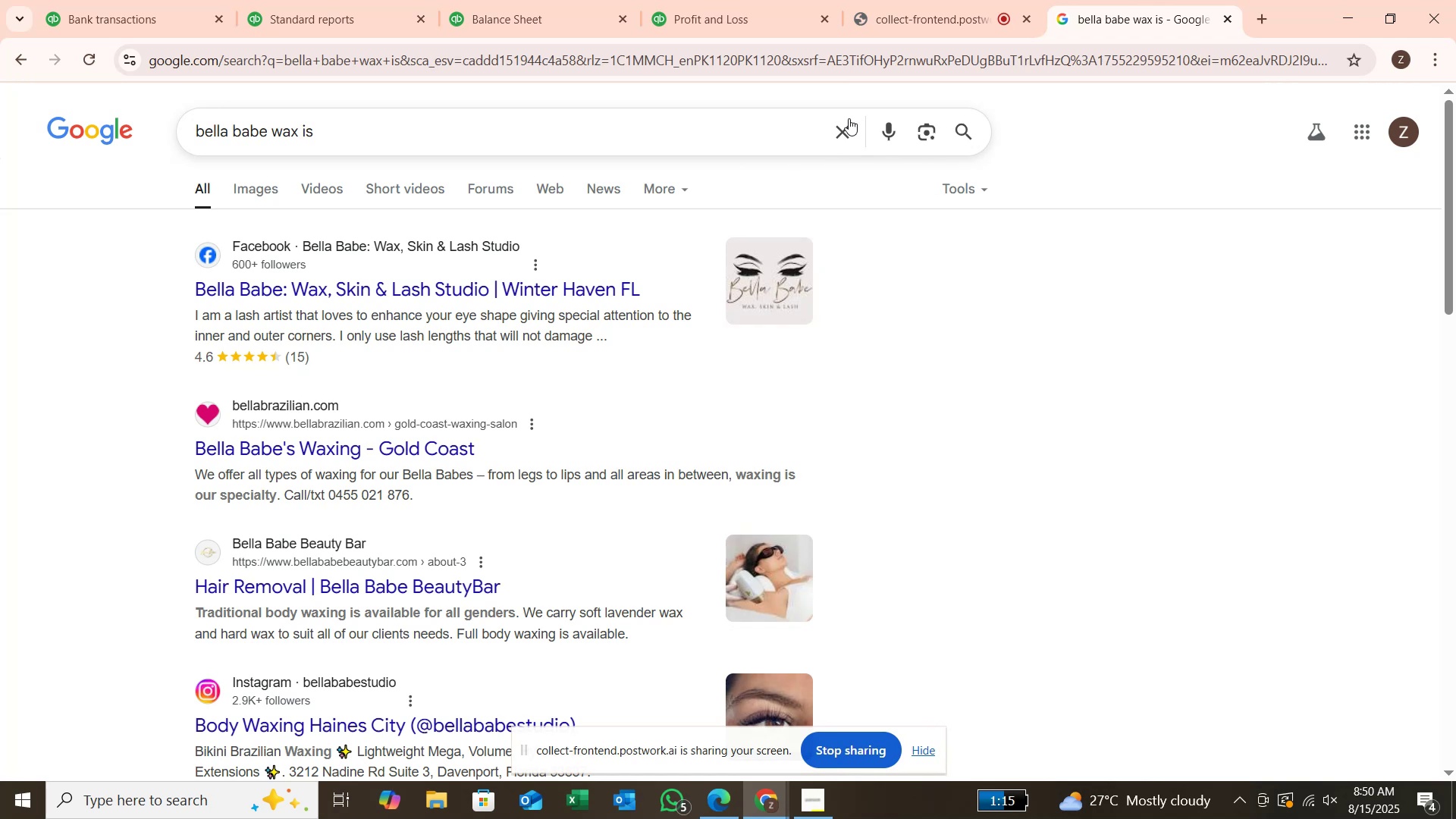 
left_click([839, 128])
 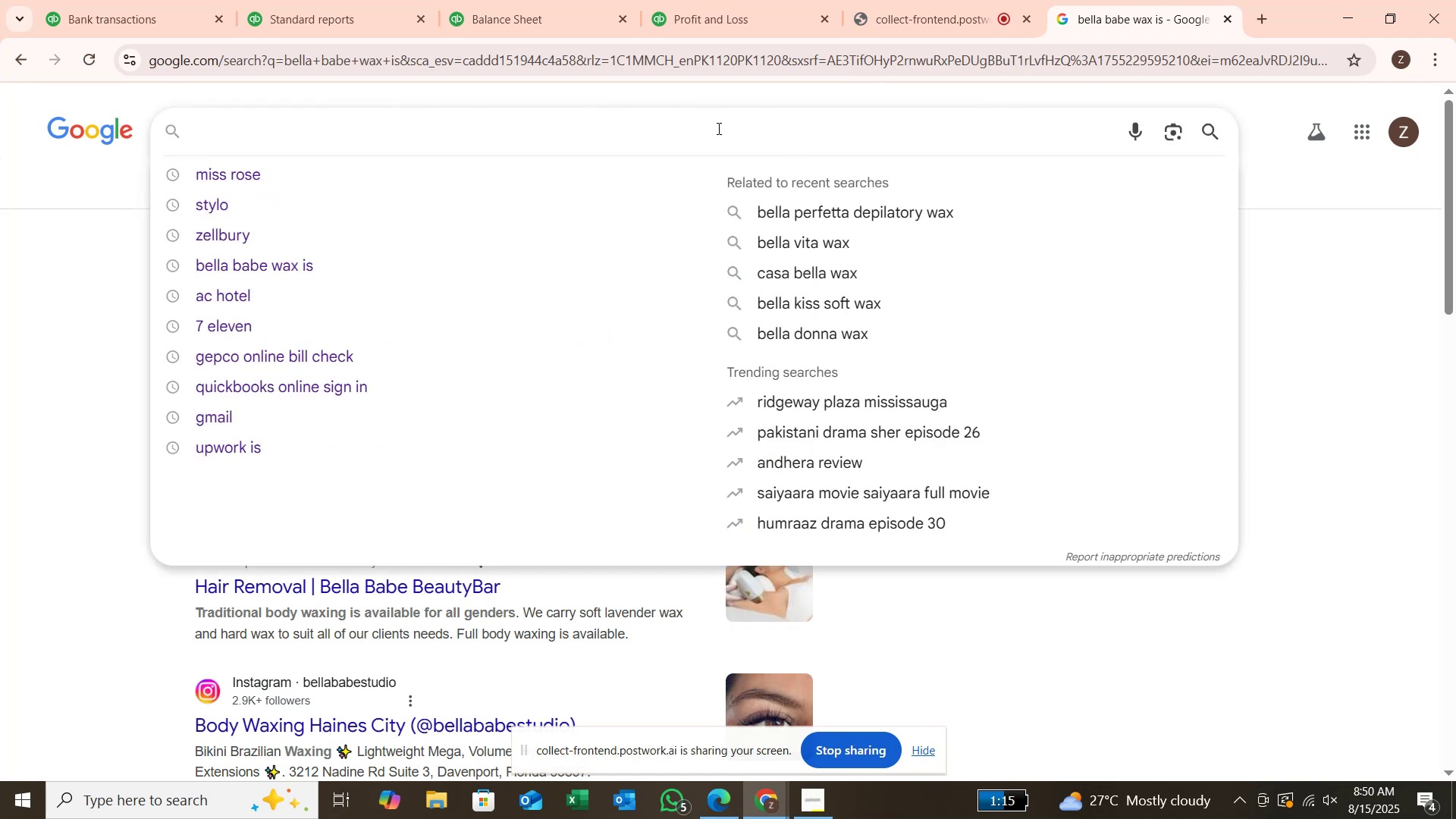 
left_click([717, 128])
 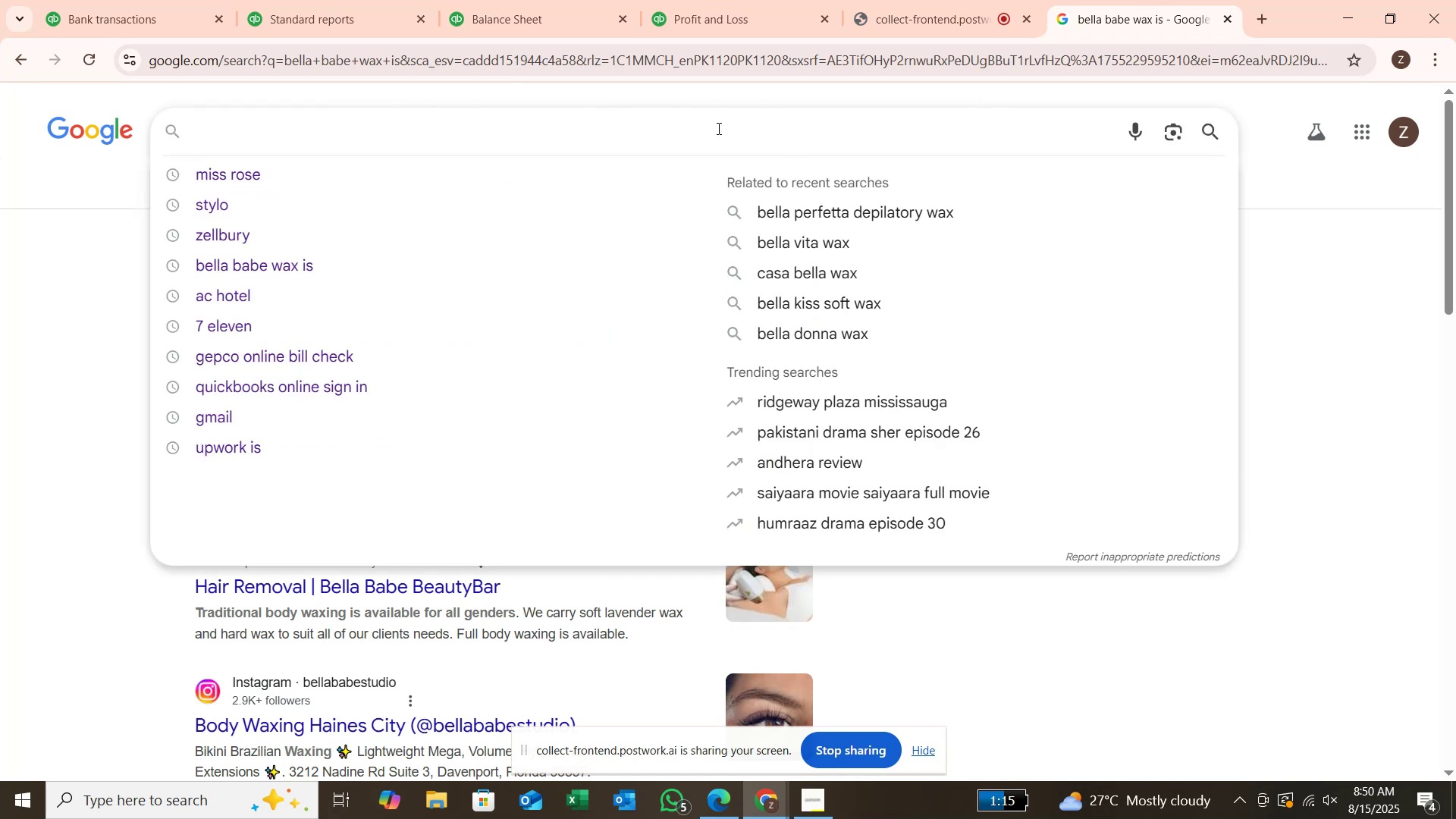 
type(blue )
 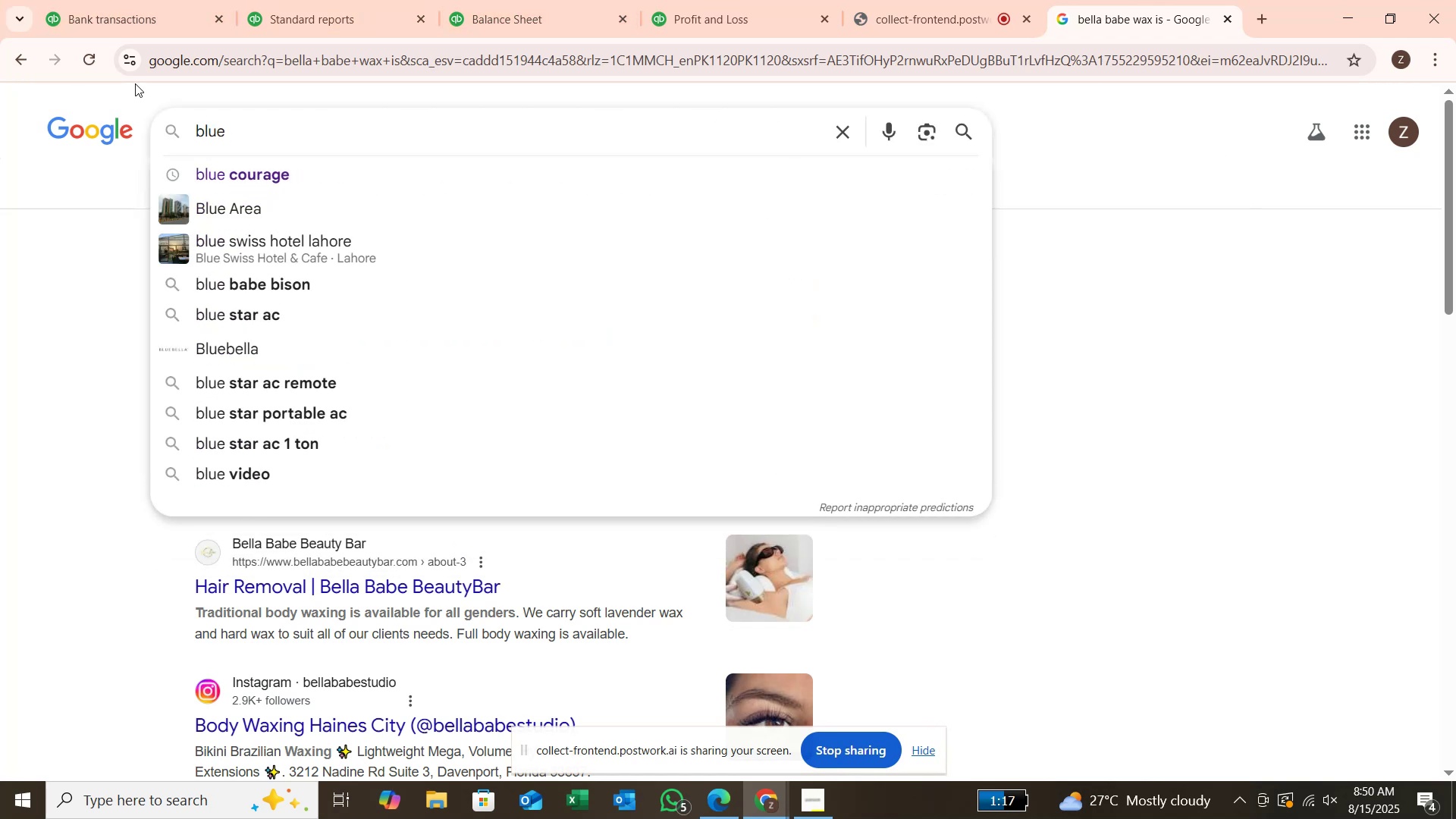 
left_click([324, 175])
 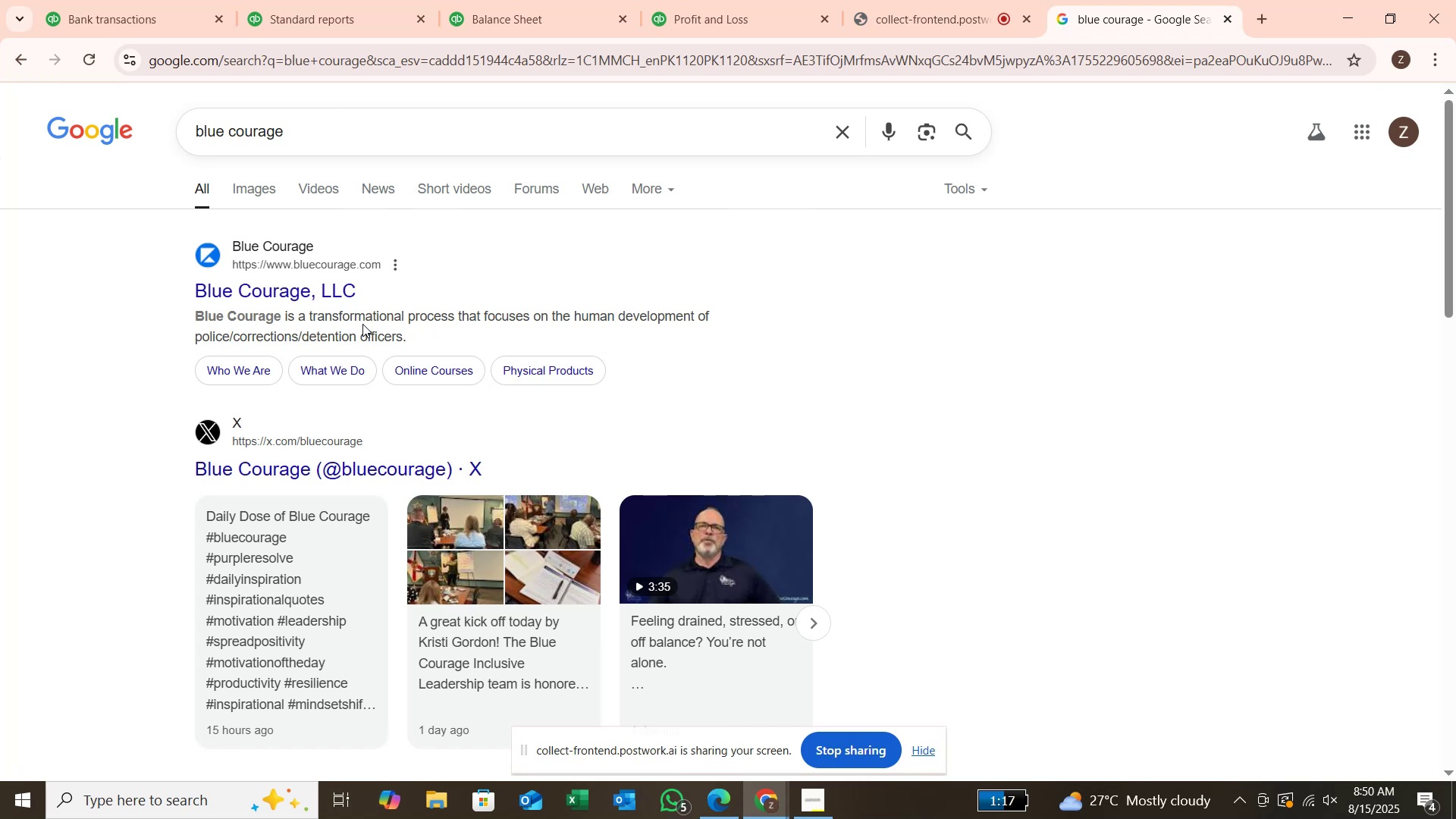 
wait(7.09)
 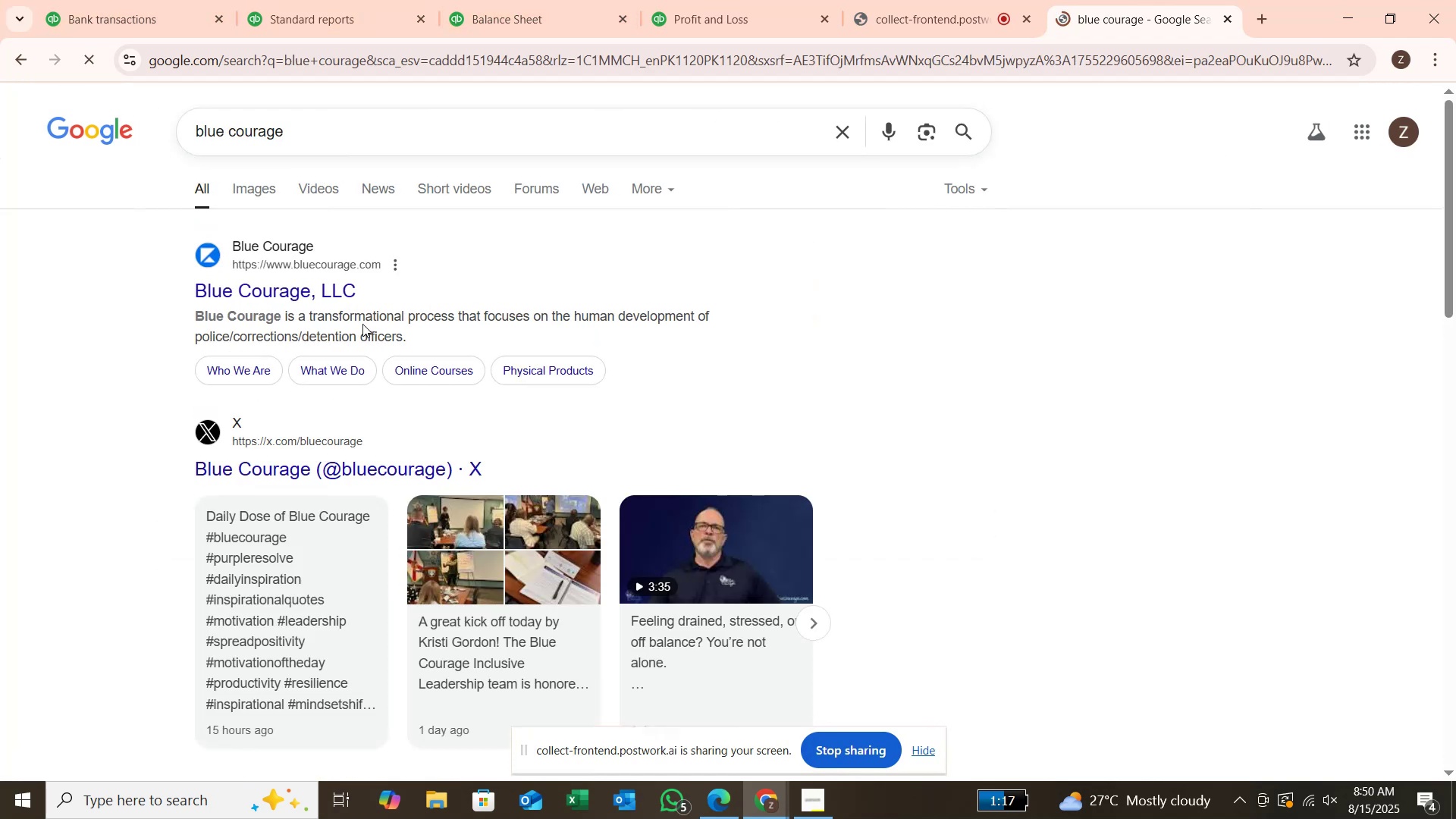 
scroll: coordinate [376, 356], scroll_direction: down, amount: 5.0
 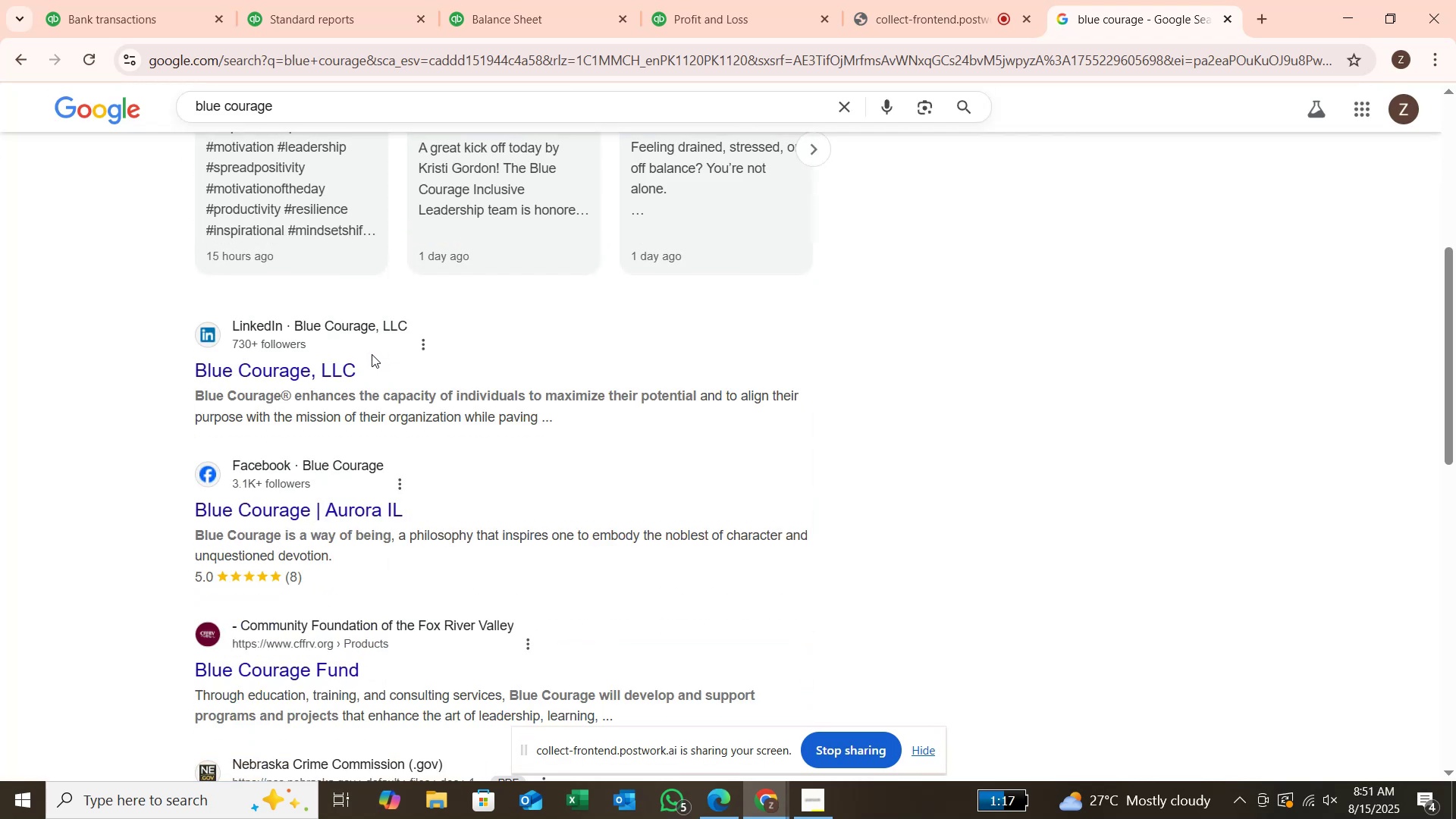 
scroll: coordinate [372, 344], scroll_direction: up, amount: 8.0
 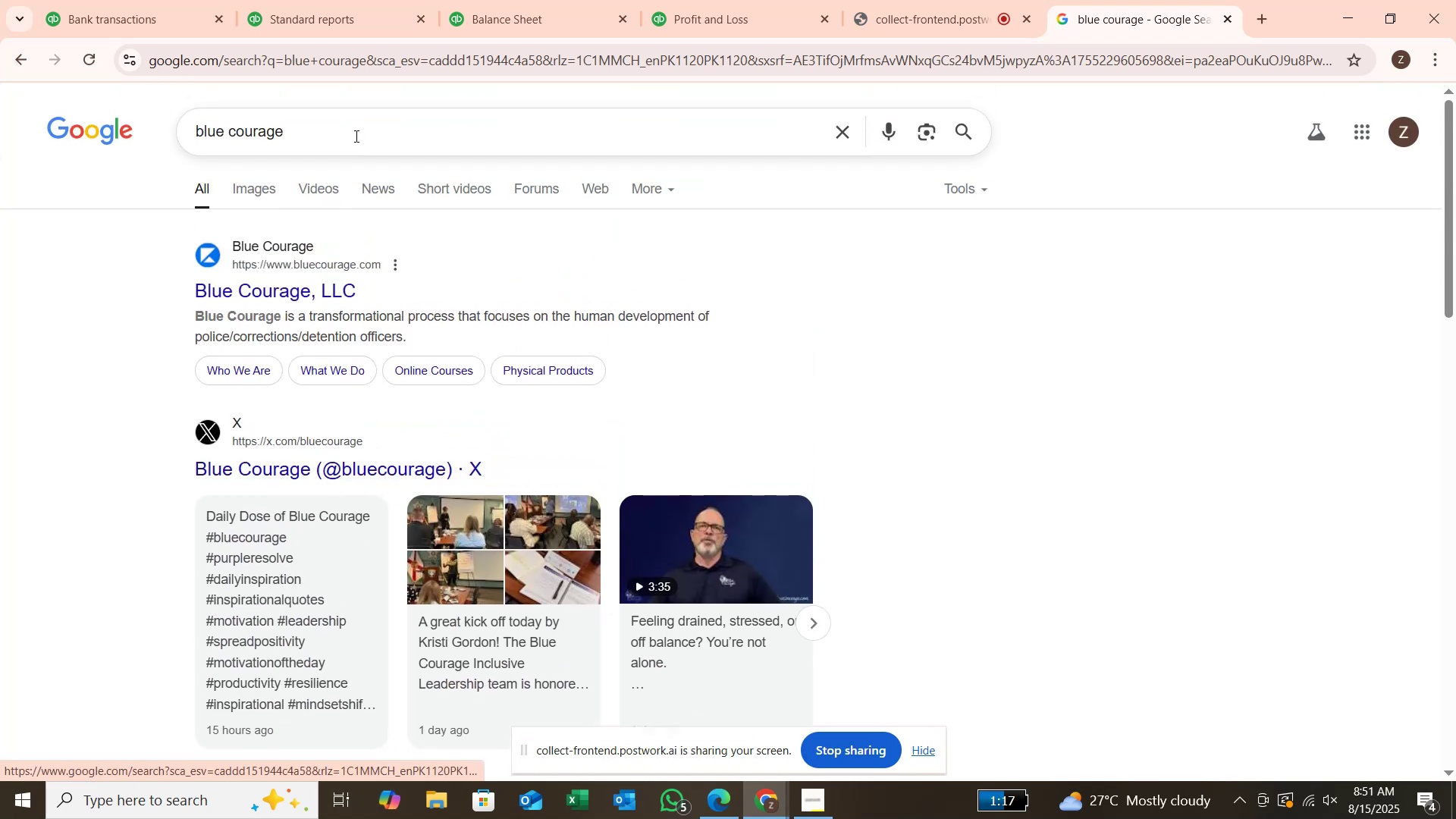 
left_click([355, 136])
 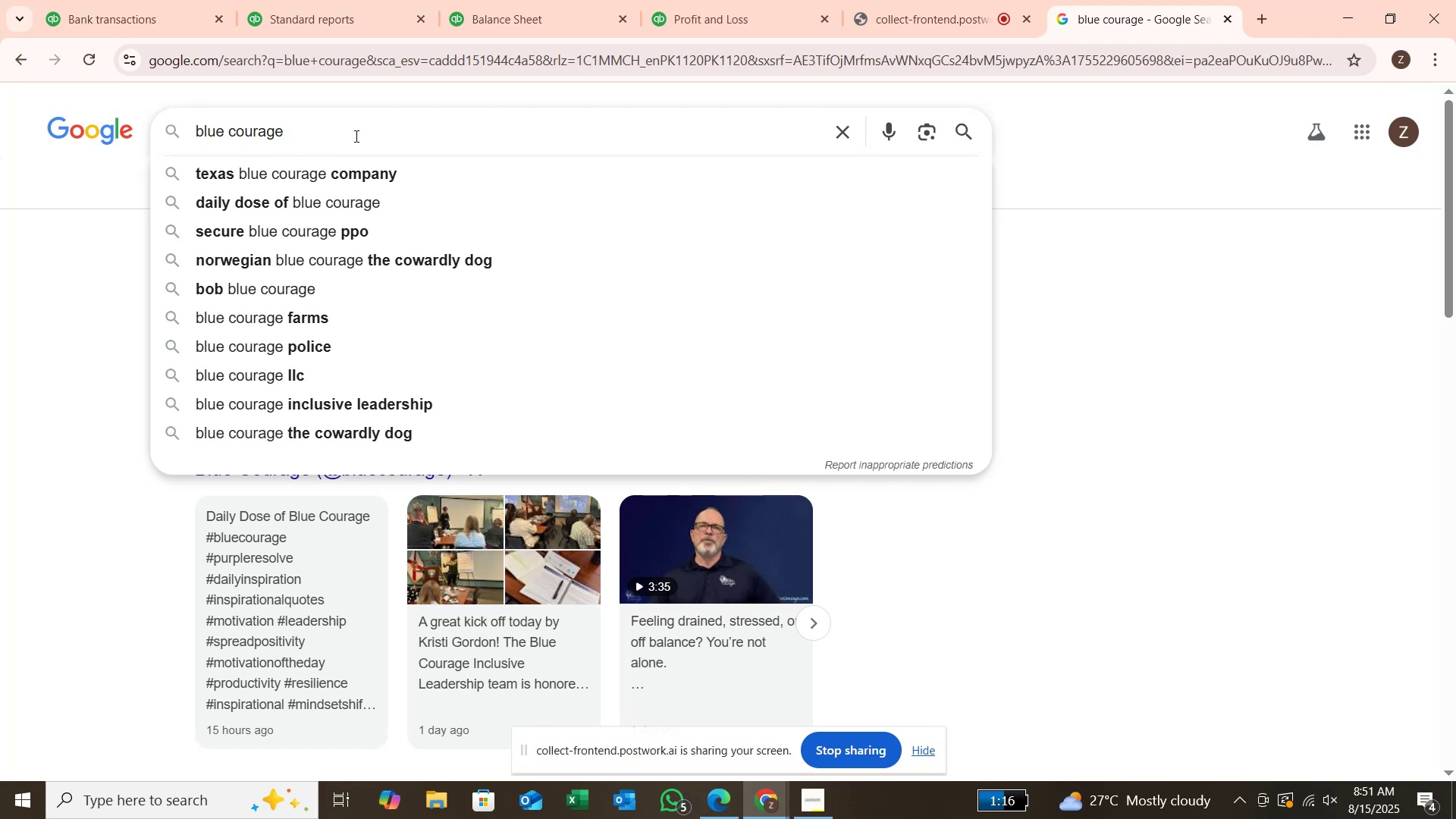 
type( is)
 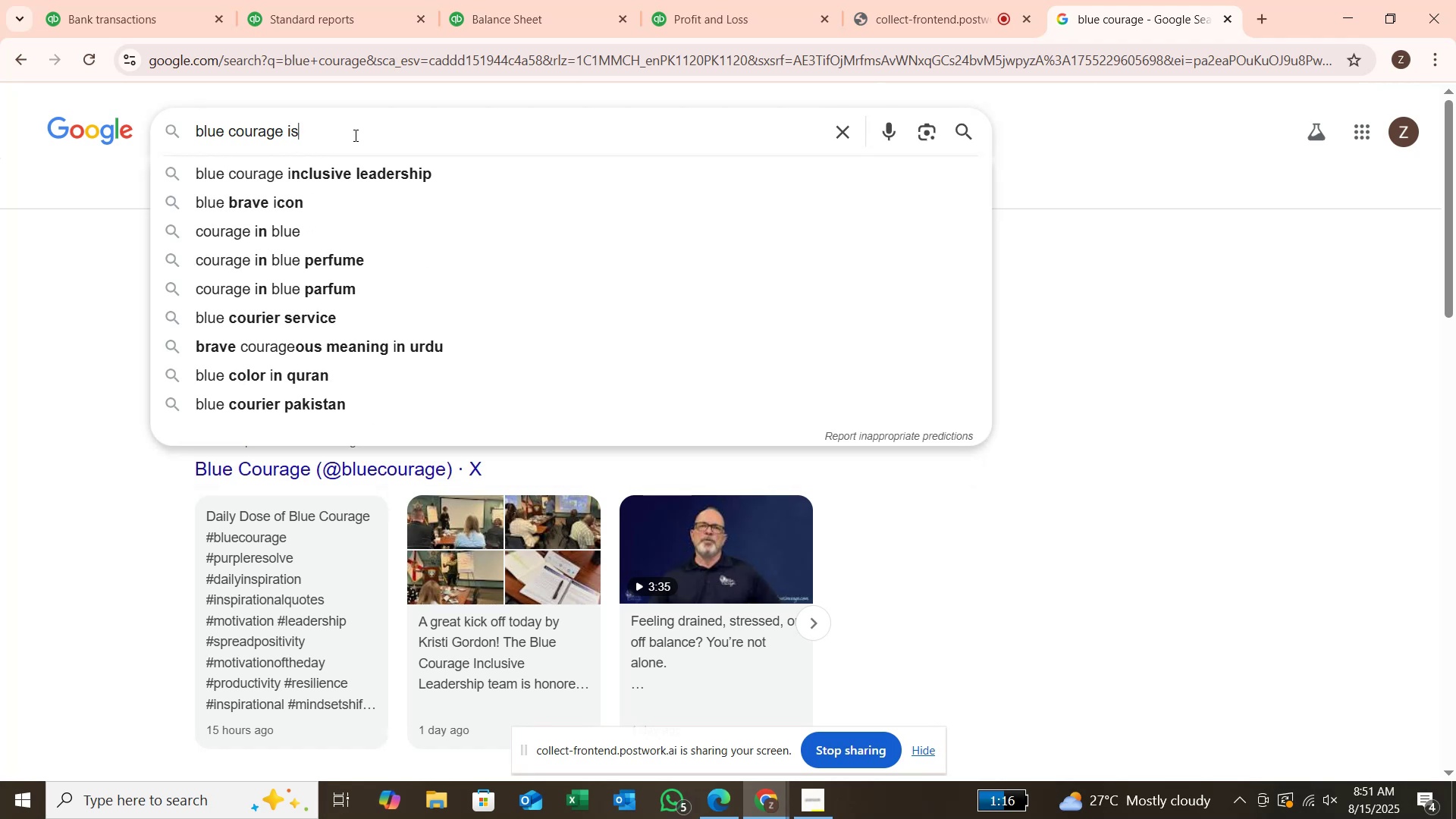 
key(Enter)
 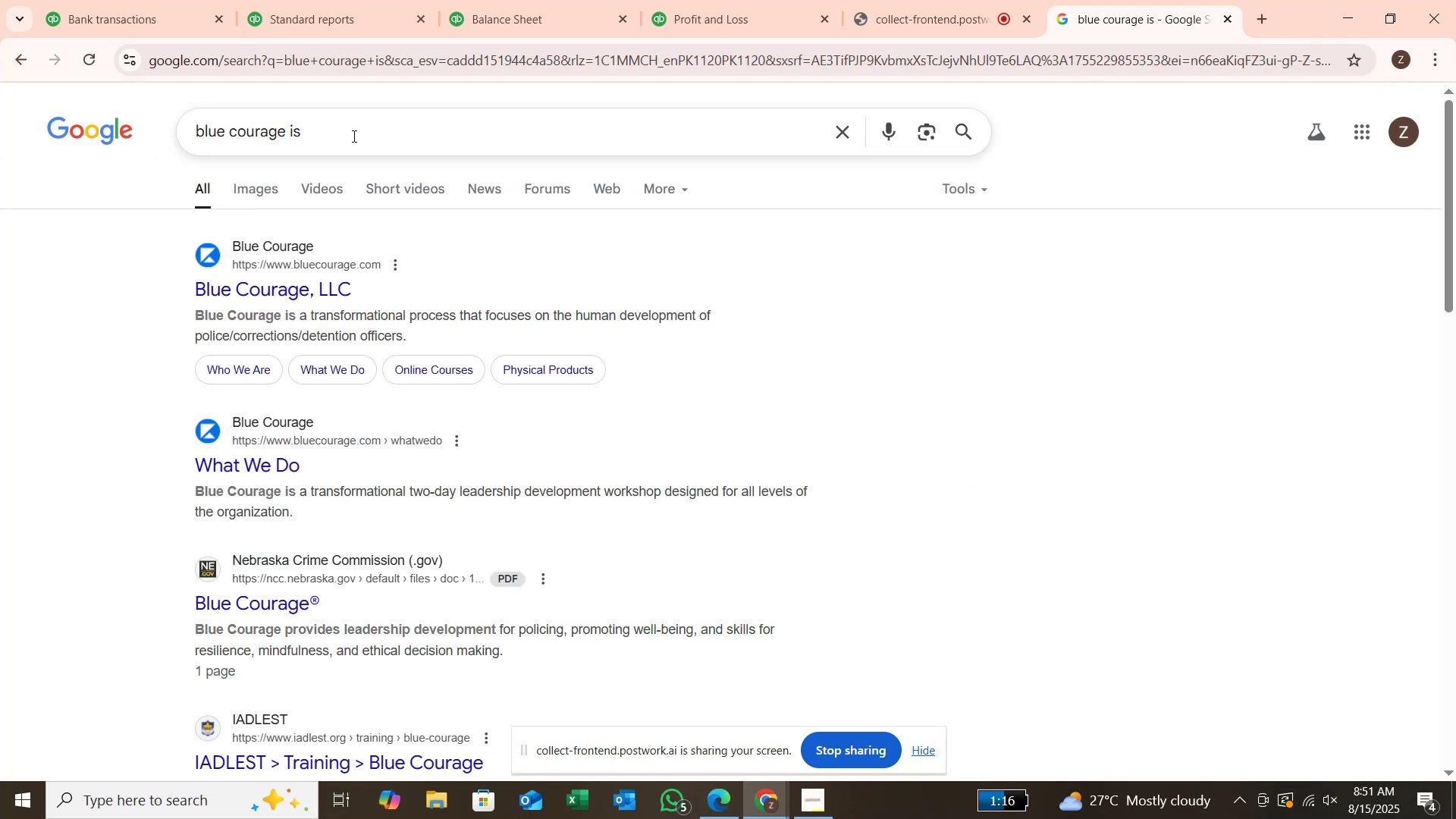 
wait(8.16)
 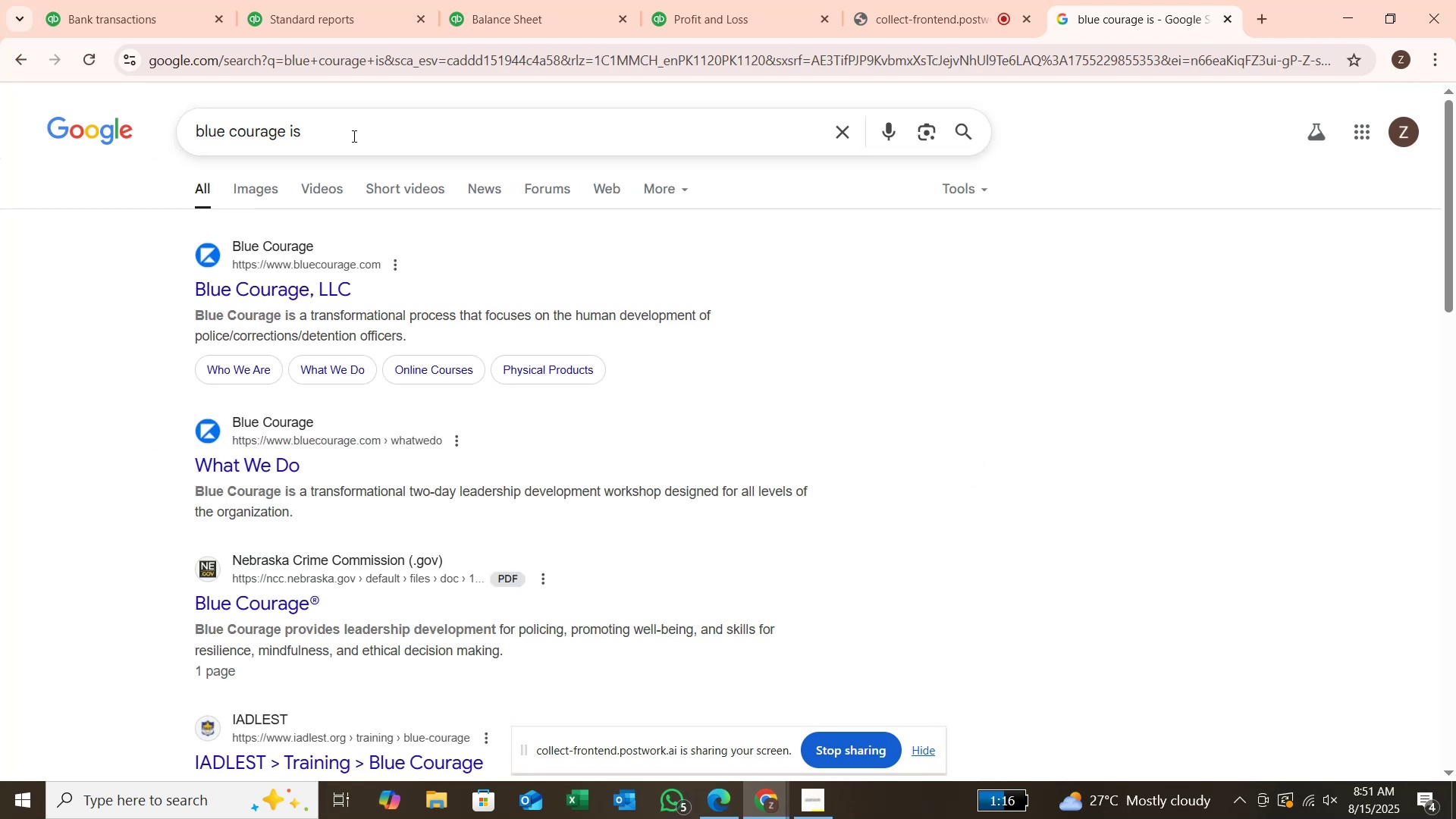 
type( doing)
 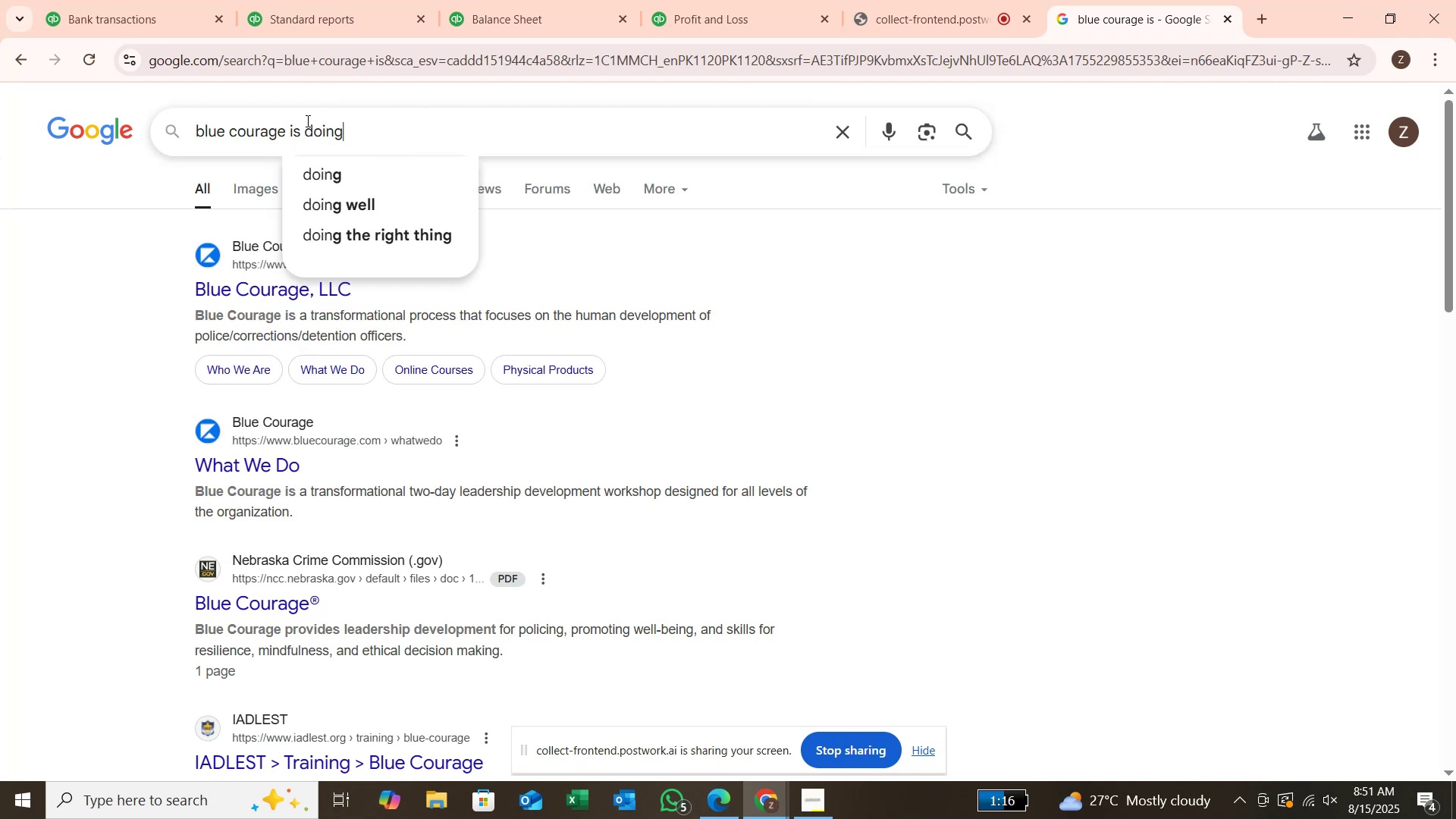 
key(Enter)
 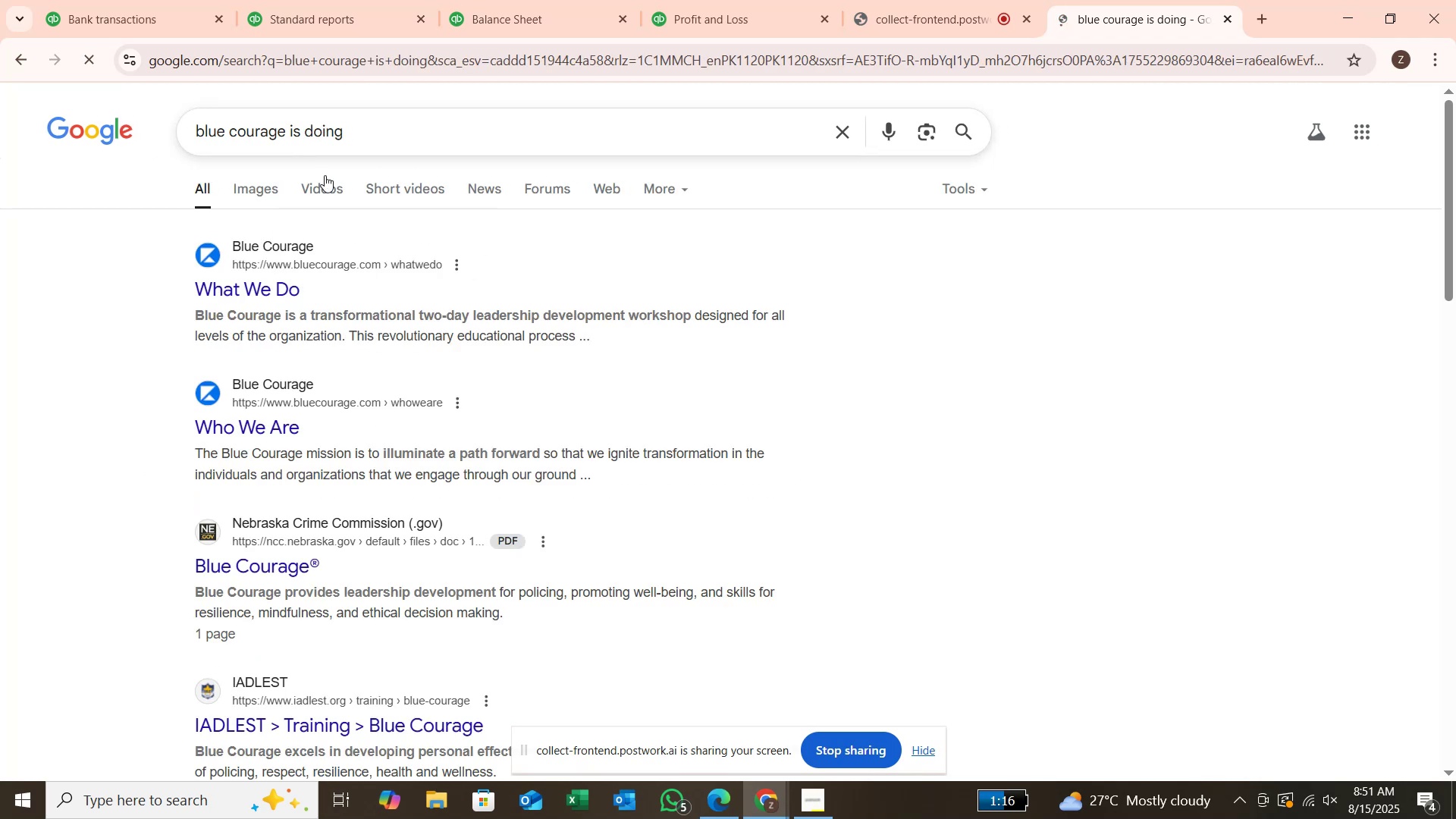 
scroll: coordinate [381, 301], scroll_direction: down, amount: 11.0
 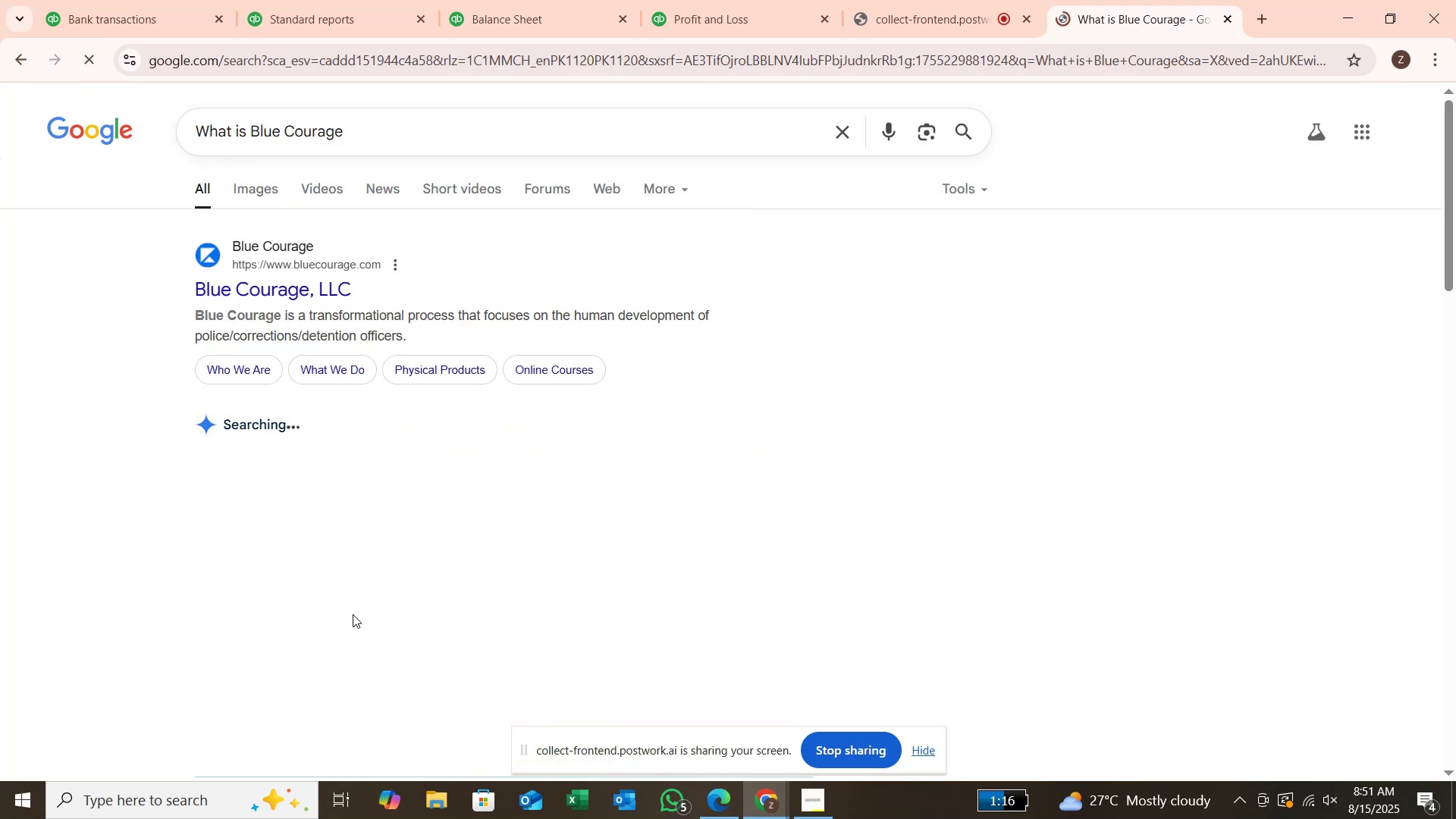 
wait(15.1)
 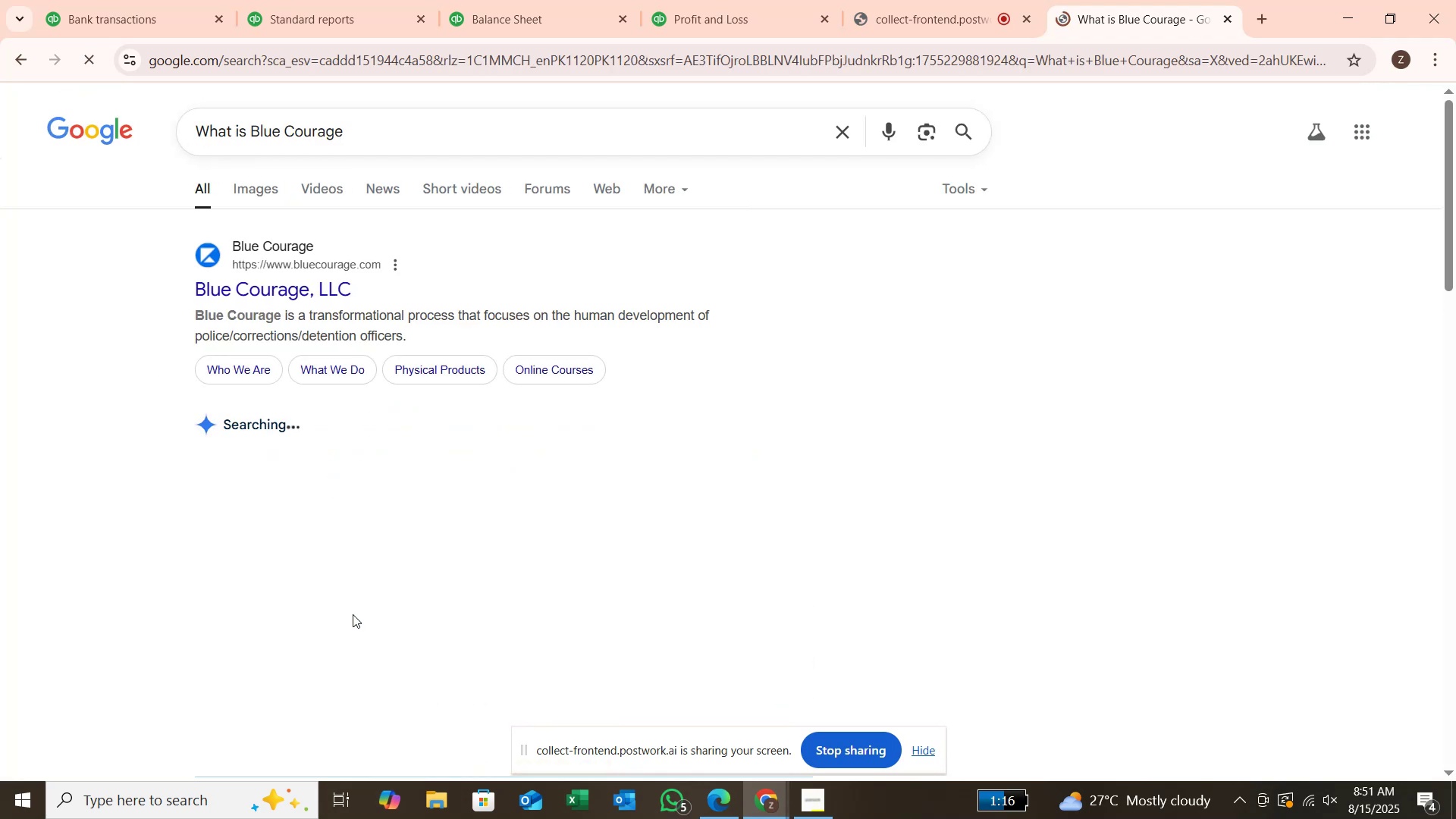 
scroll: coordinate [471, 504], scroll_direction: down, amount: 1.0
 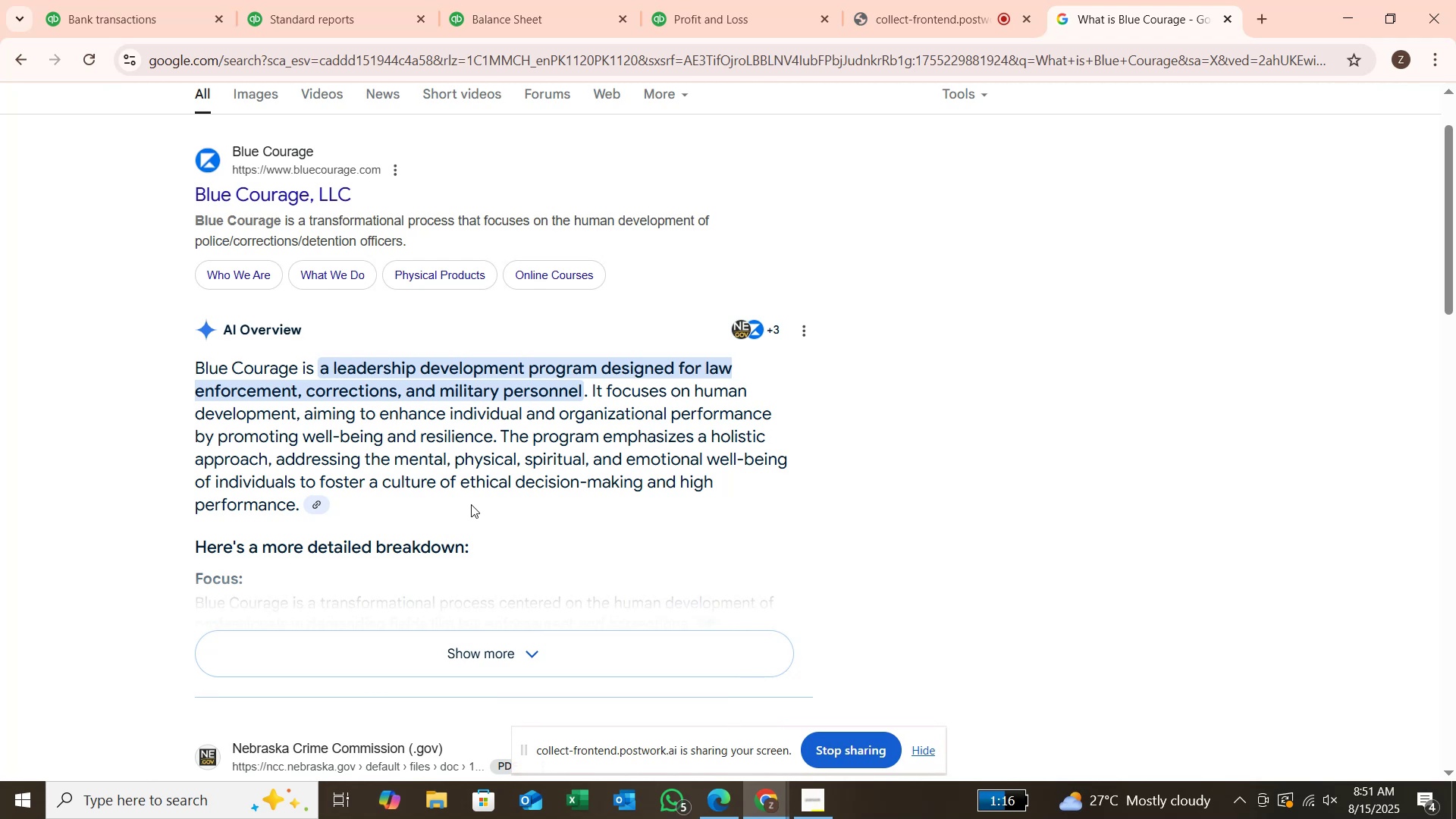 
wait(21.3)
 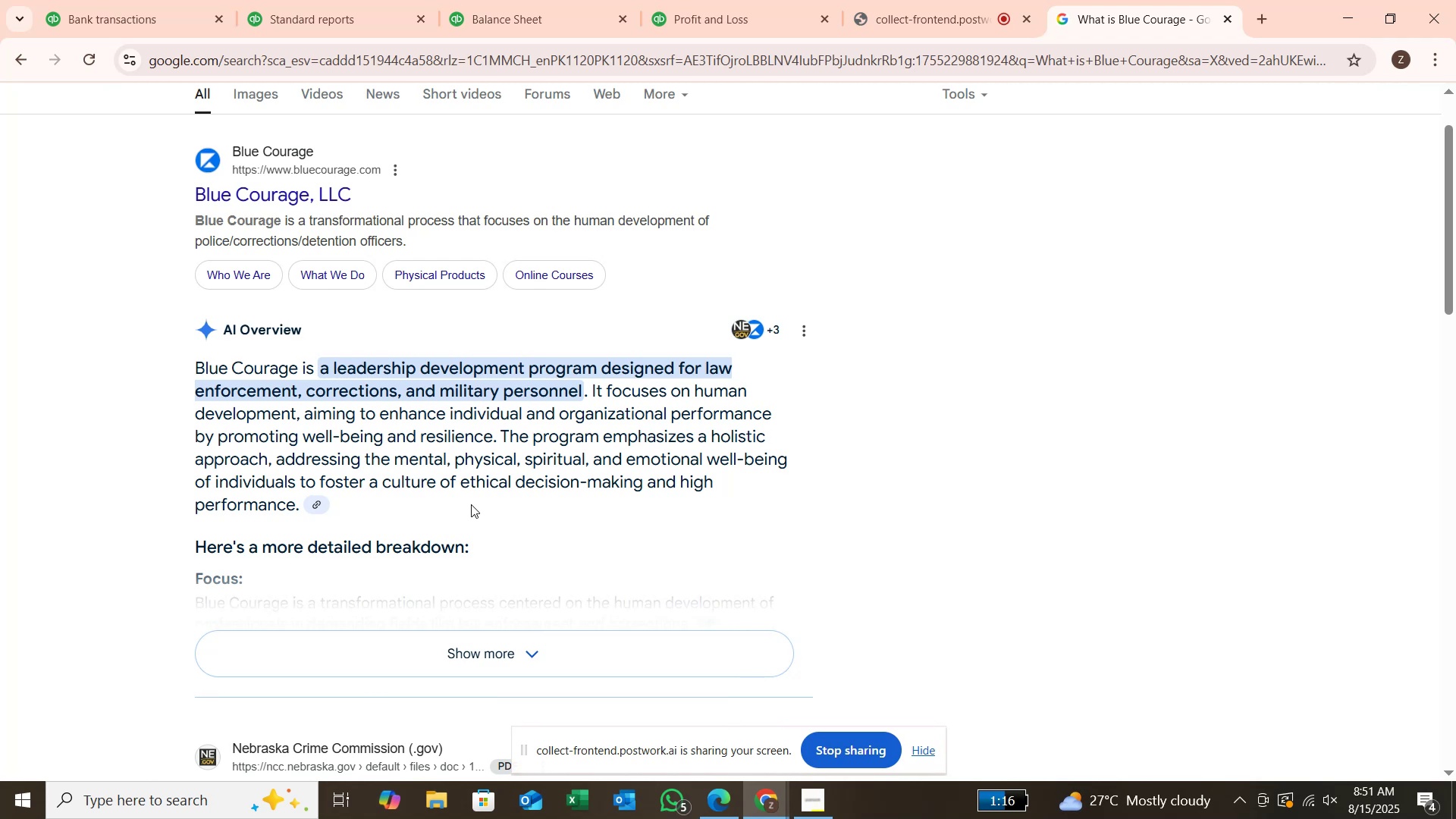 
scroll: coordinate [471, 504], scroll_direction: down, amount: 1.0
 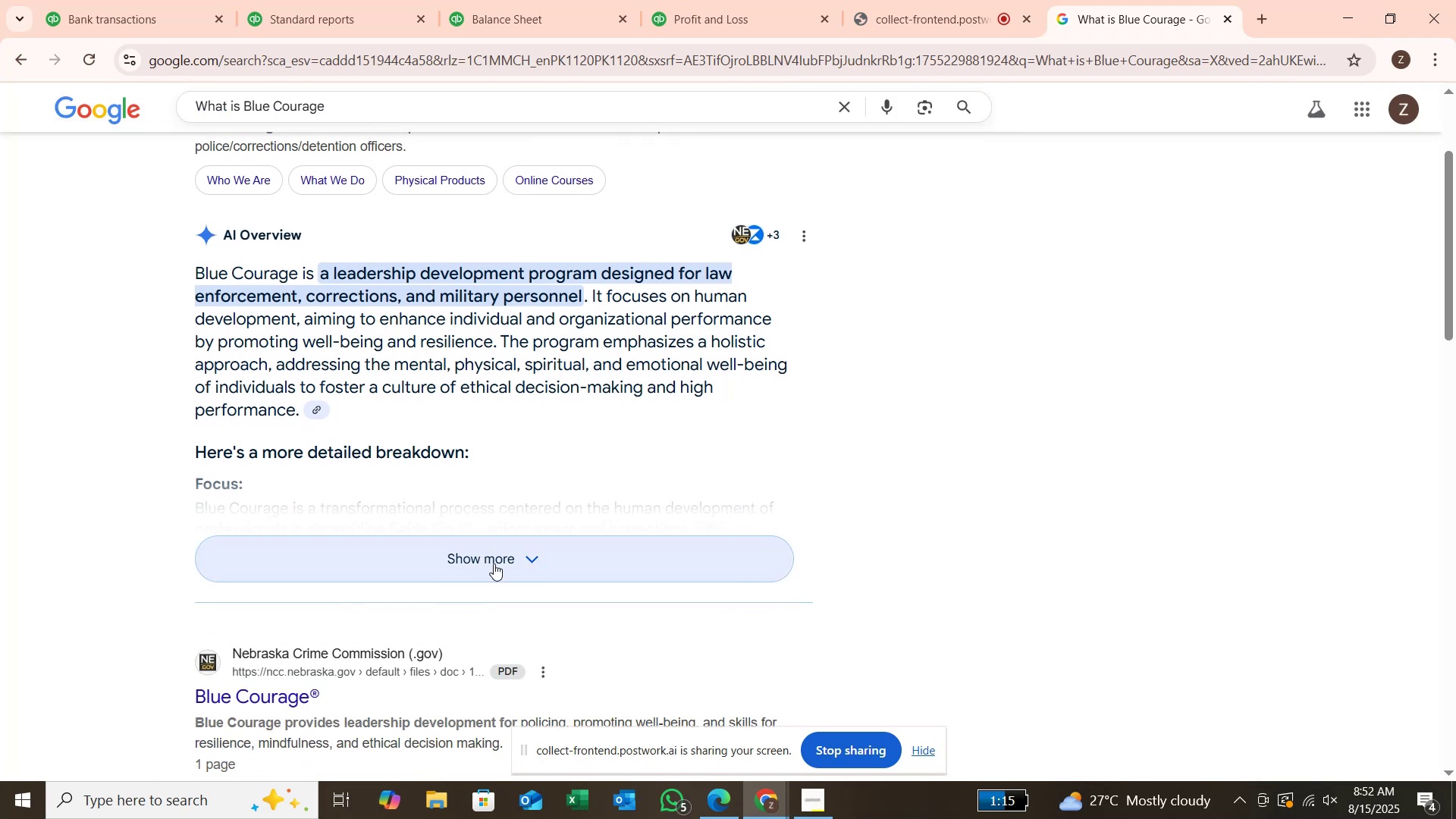 
left_click([494, 563])
 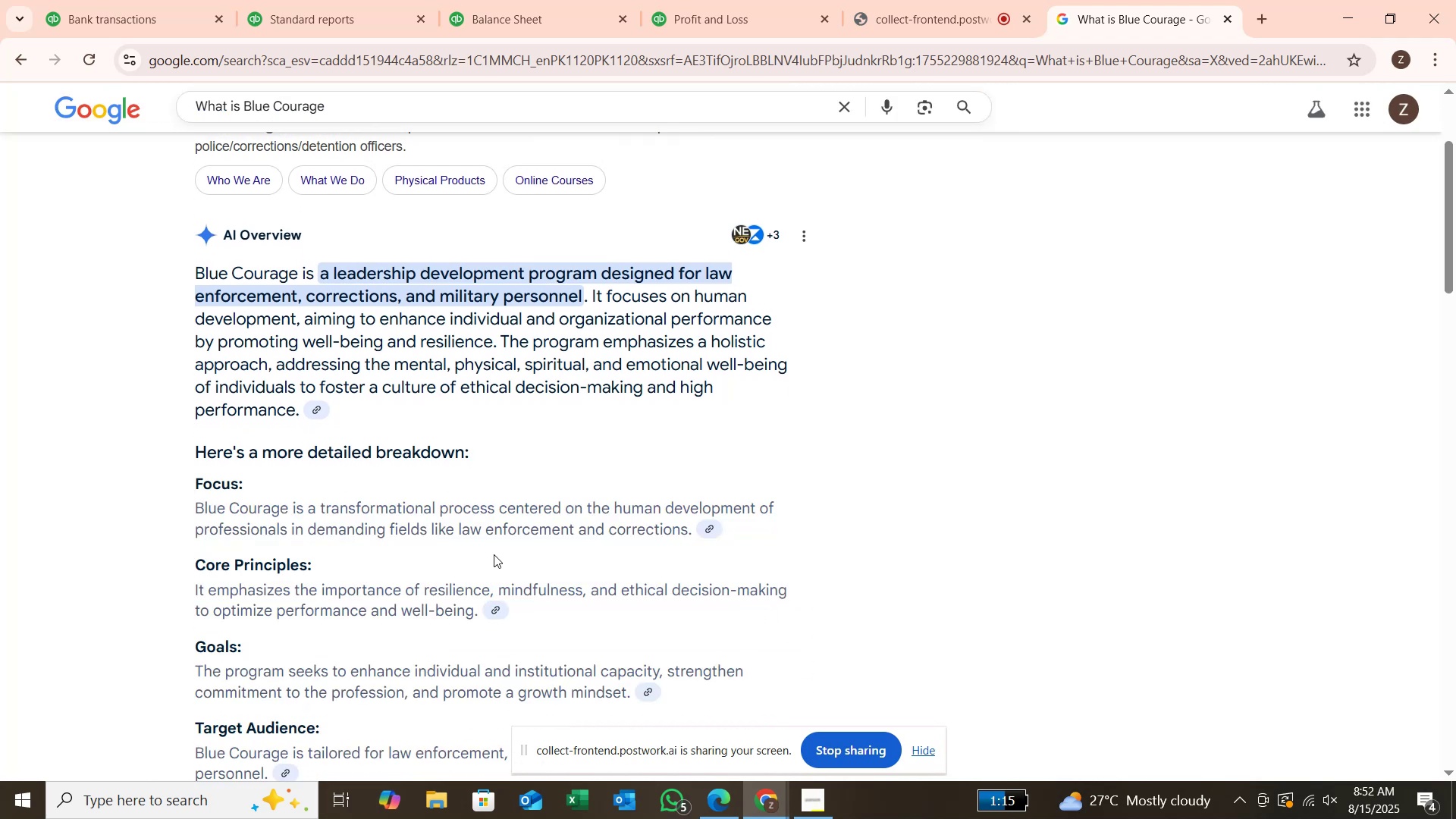 
scroll: coordinate [494, 553], scroll_direction: down, amount: 5.0
 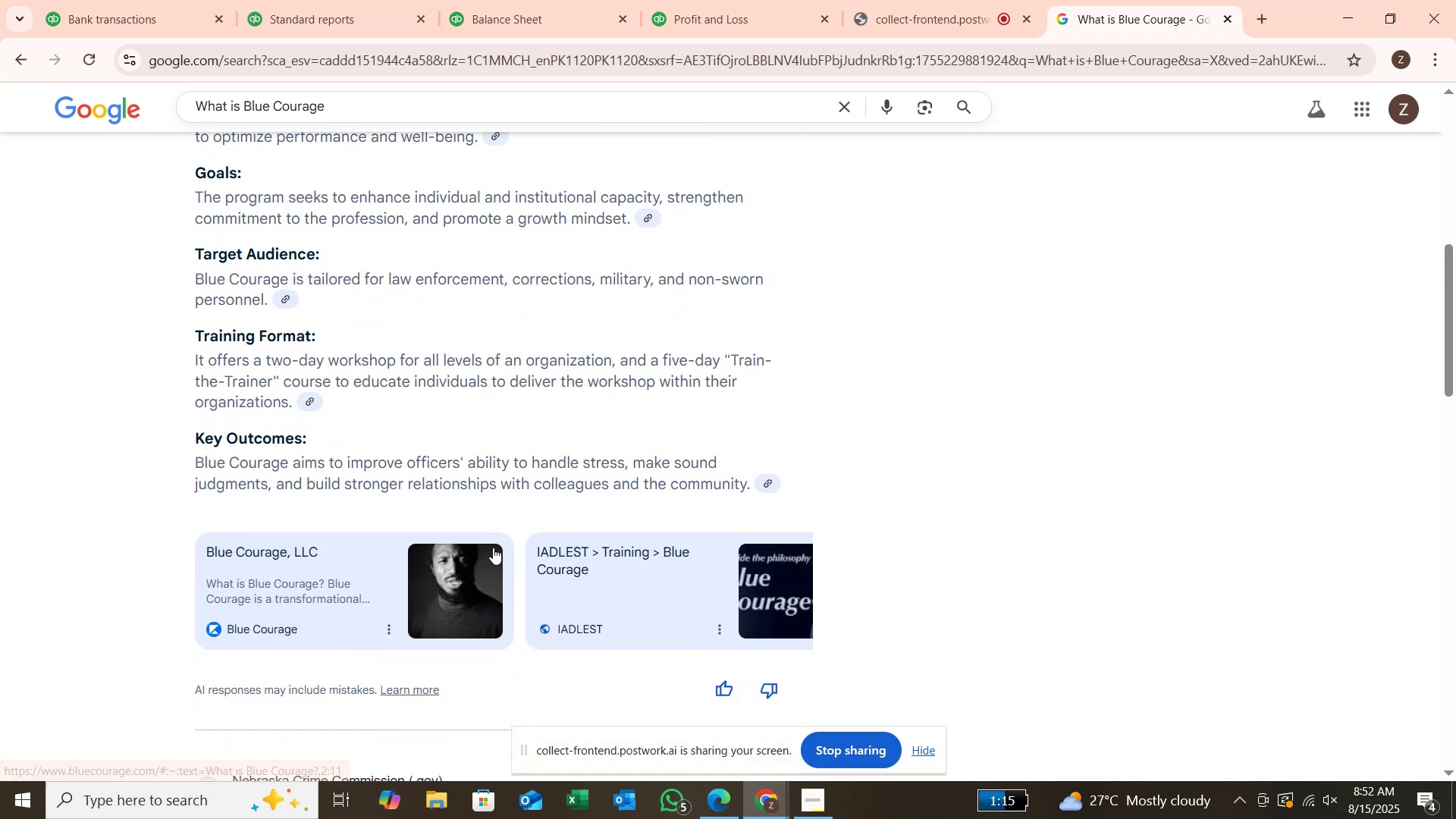 
scroll: coordinate [493, 547], scroll_direction: up, amount: 5.0
 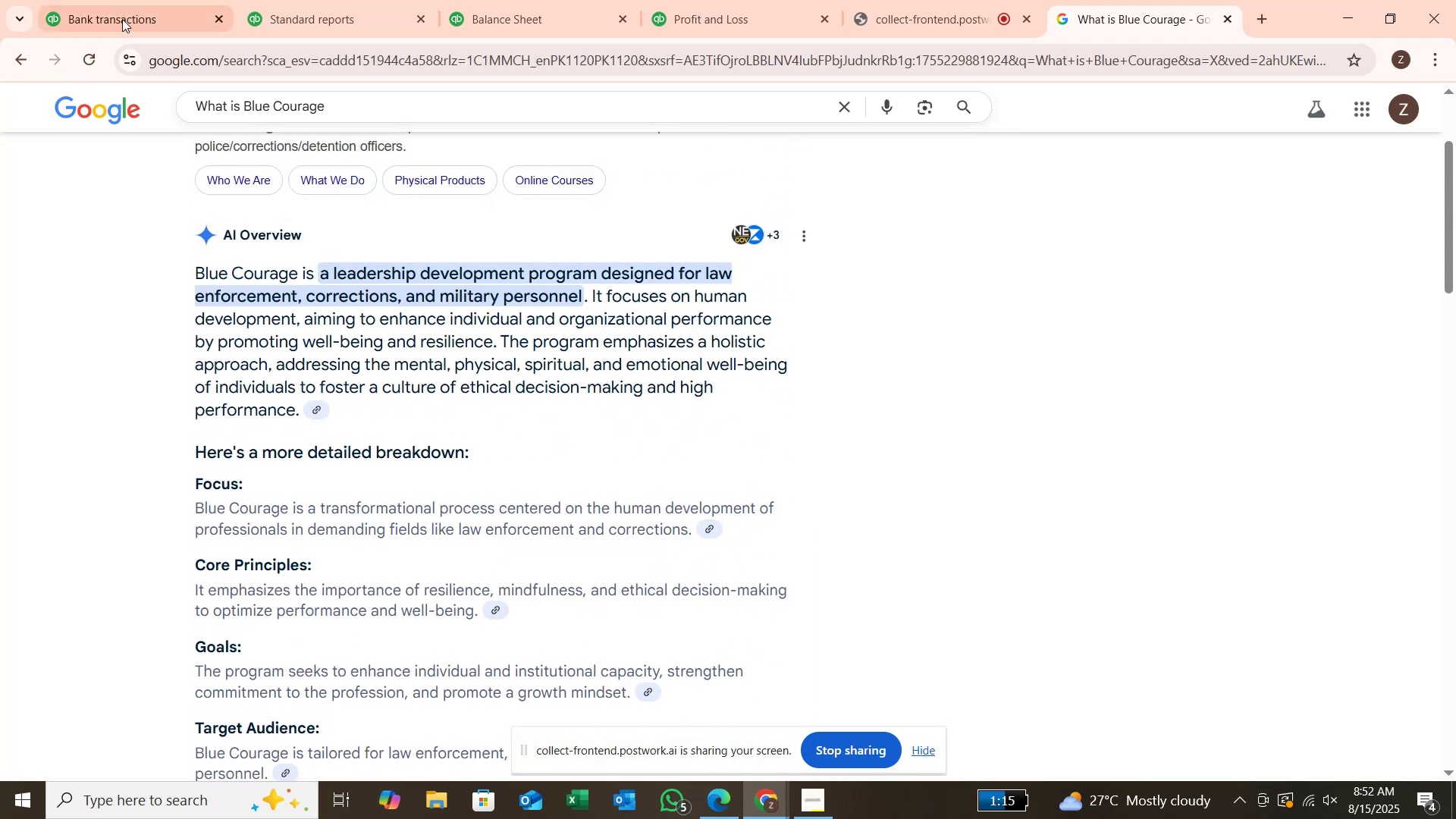 
left_click([128, 15])
 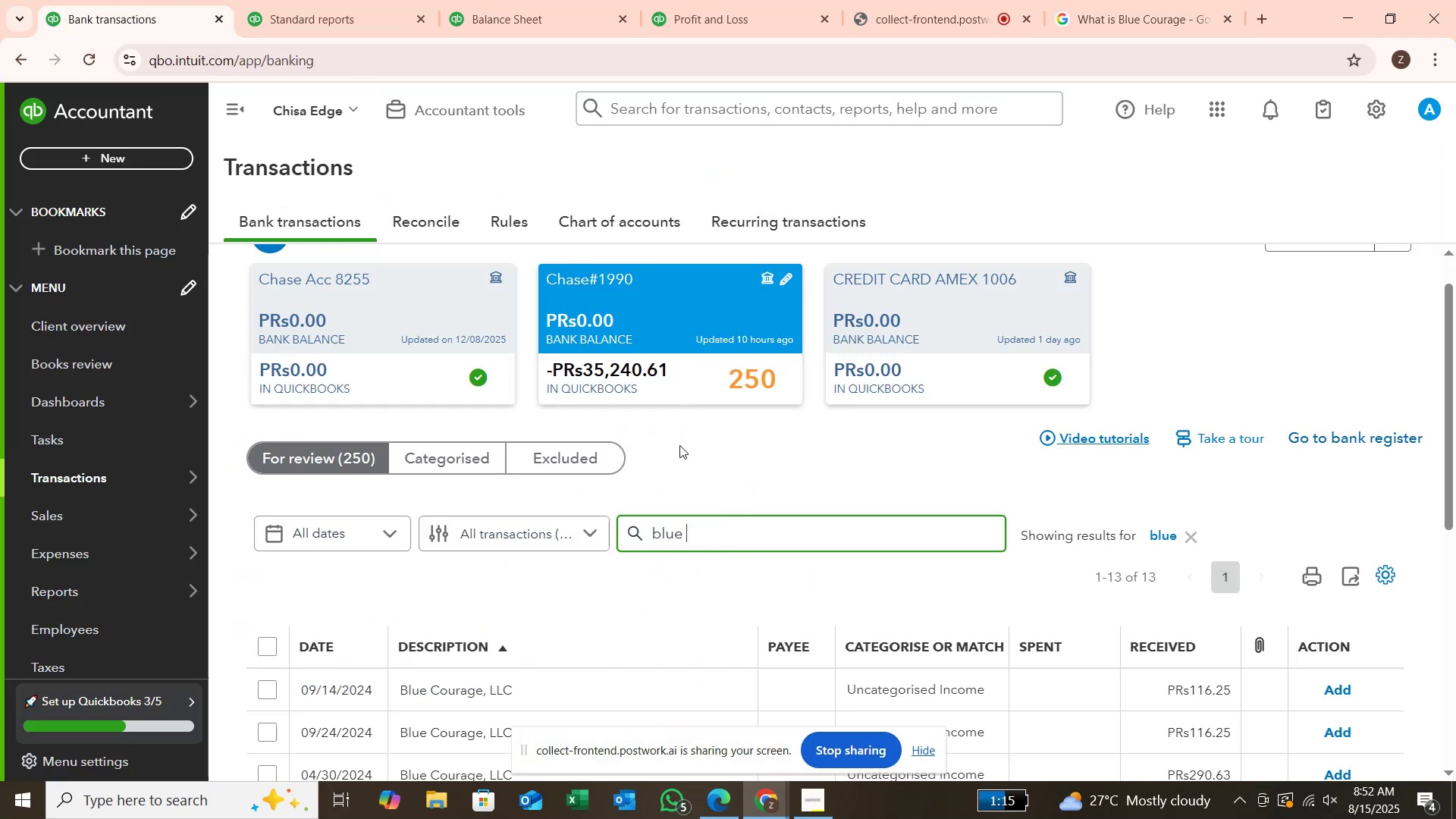 
scroll: coordinate [631, 510], scroll_direction: down, amount: 13.0
 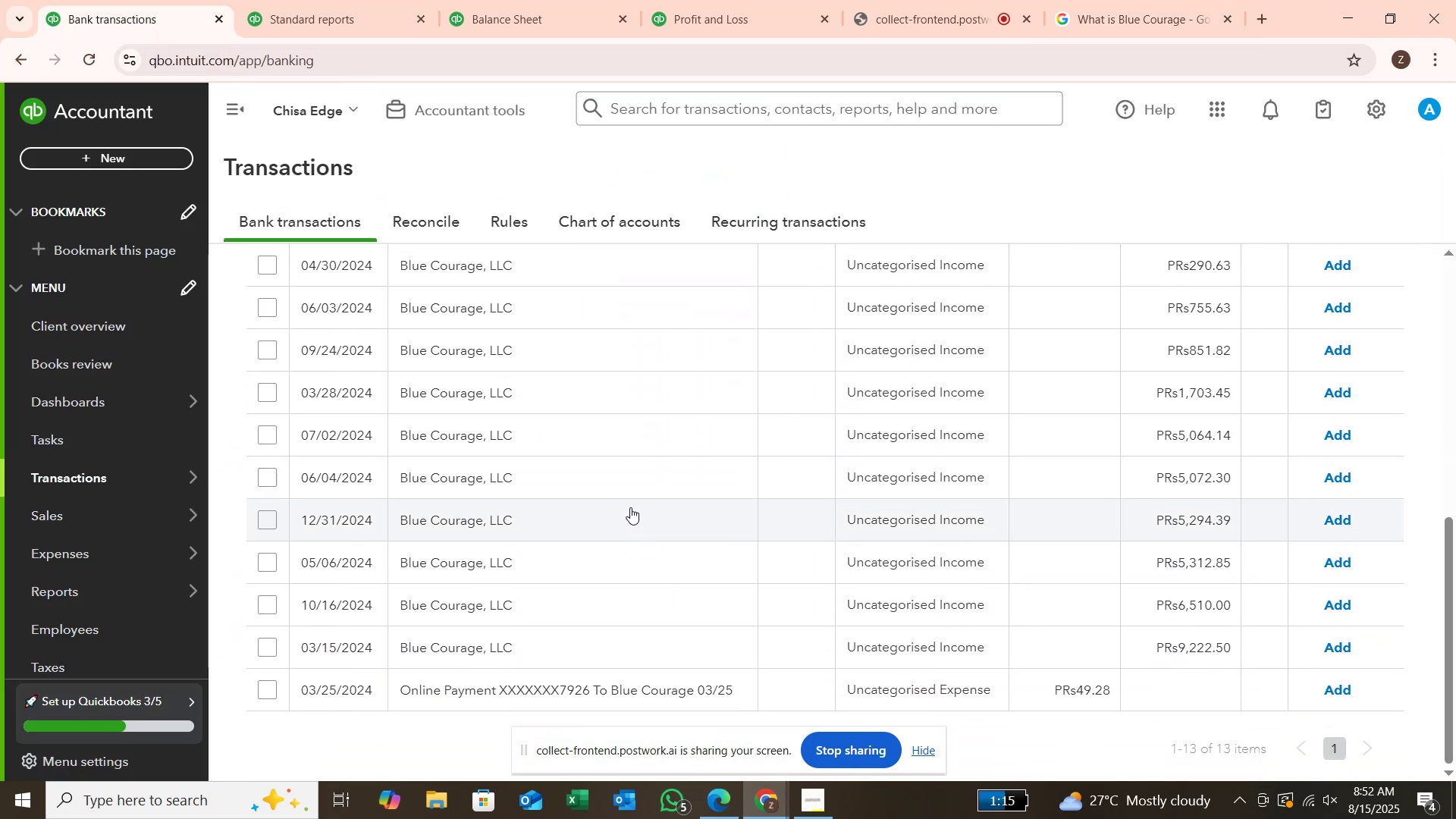 
scroll: coordinate [630, 507], scroll_direction: up, amount: 4.0
 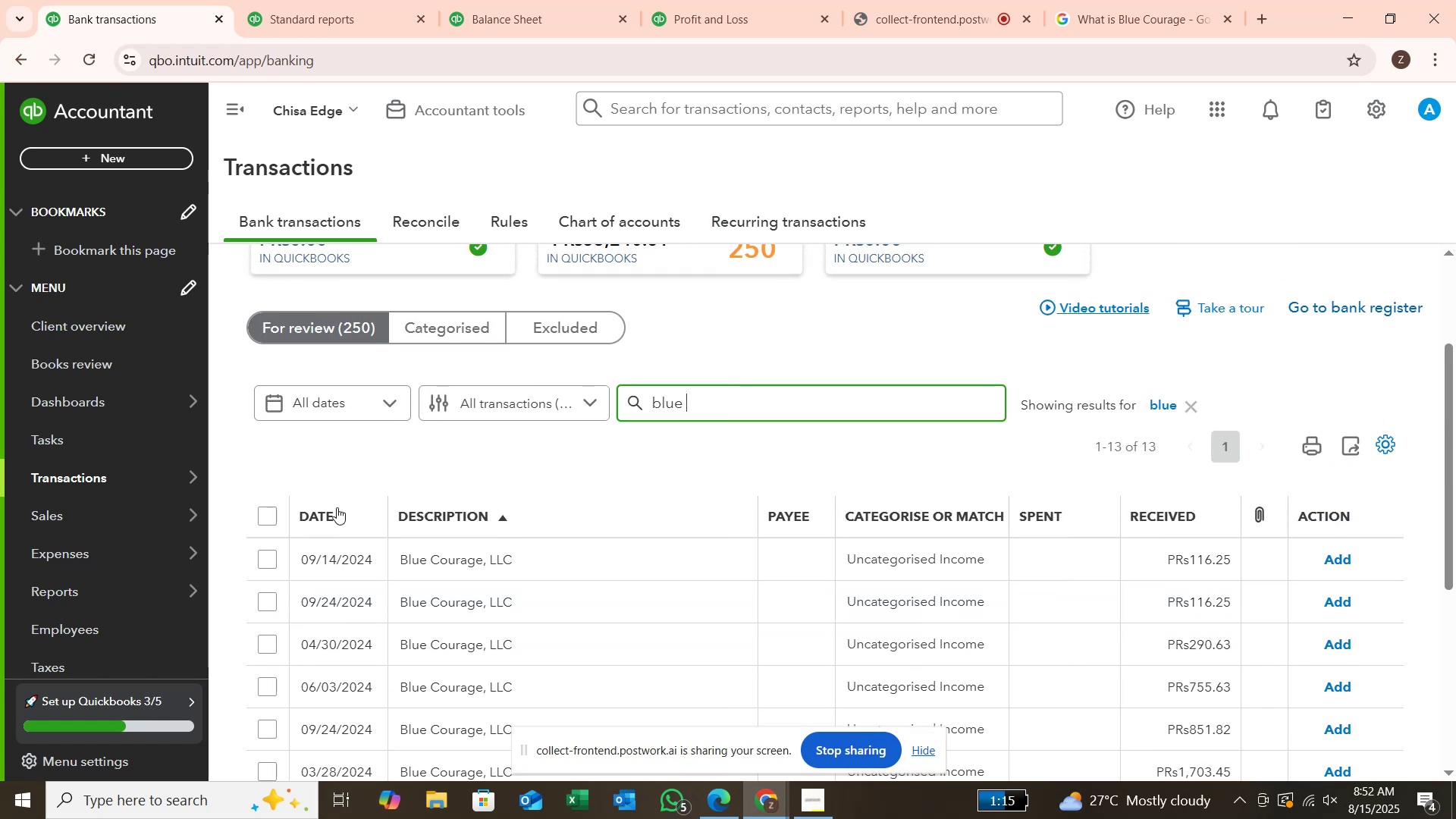 
mouse_move([301, 507])
 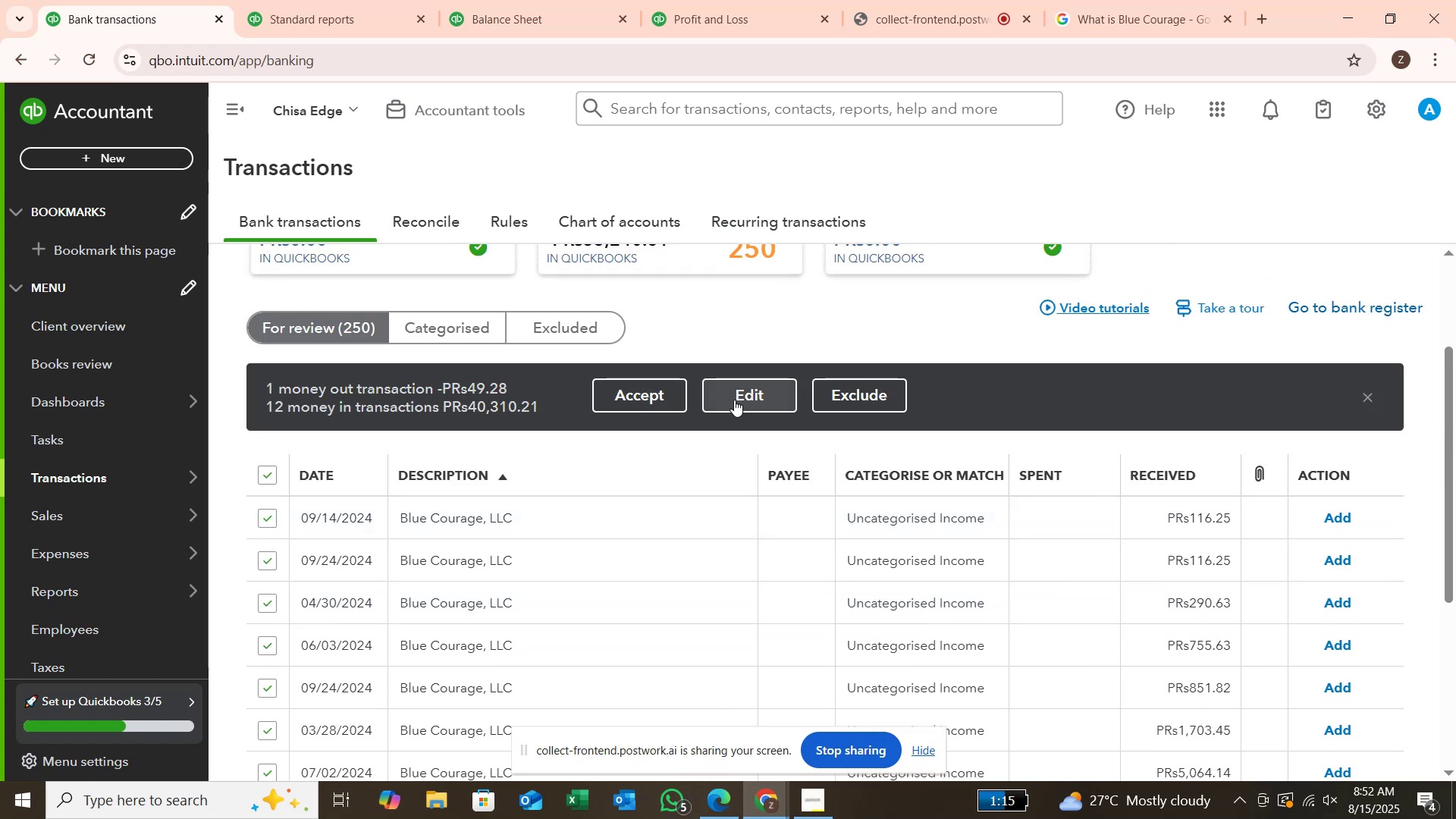 
left_click([734, 400])
 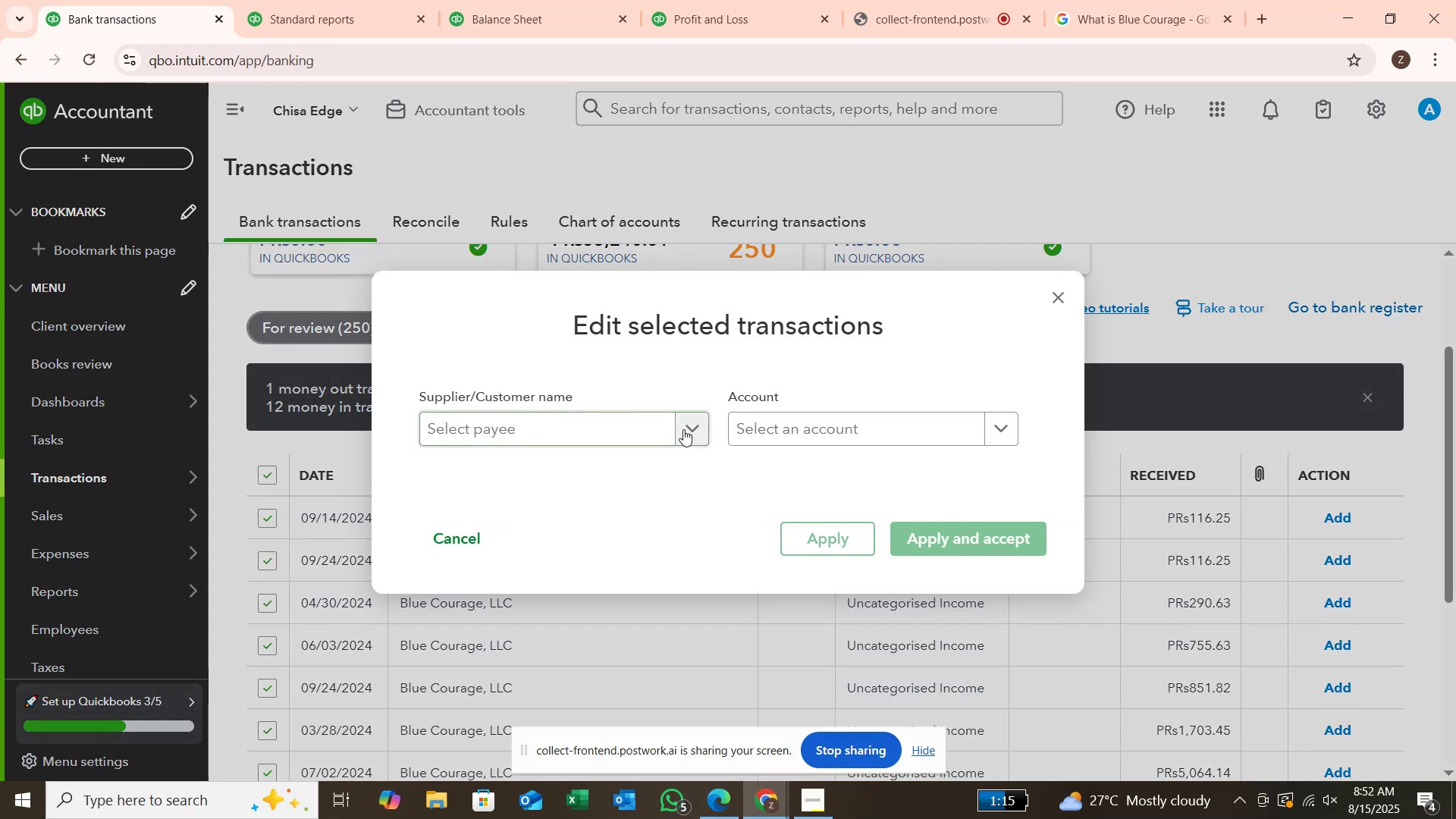 
left_click([683, 428])
 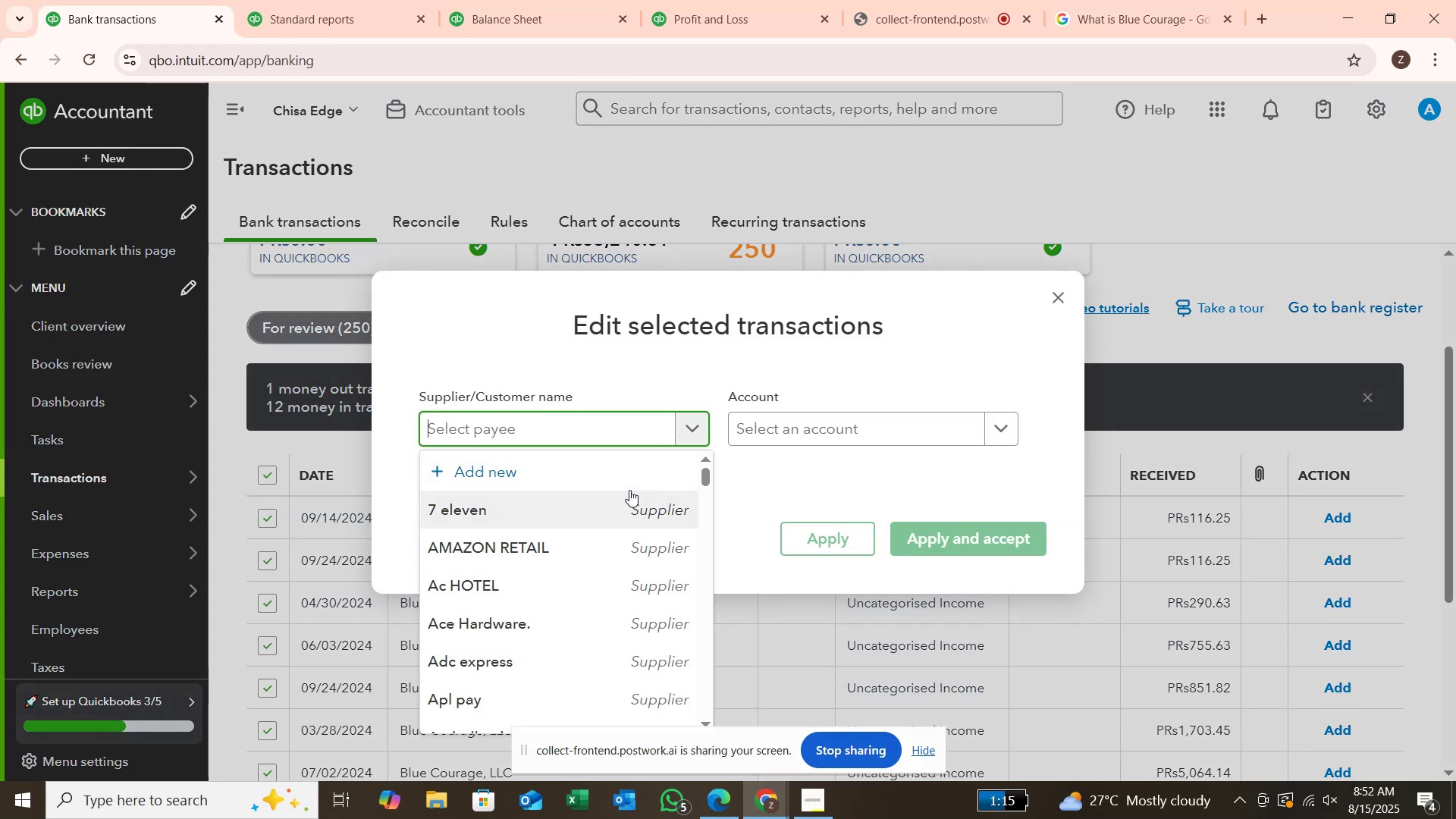 
type(blue courage)
 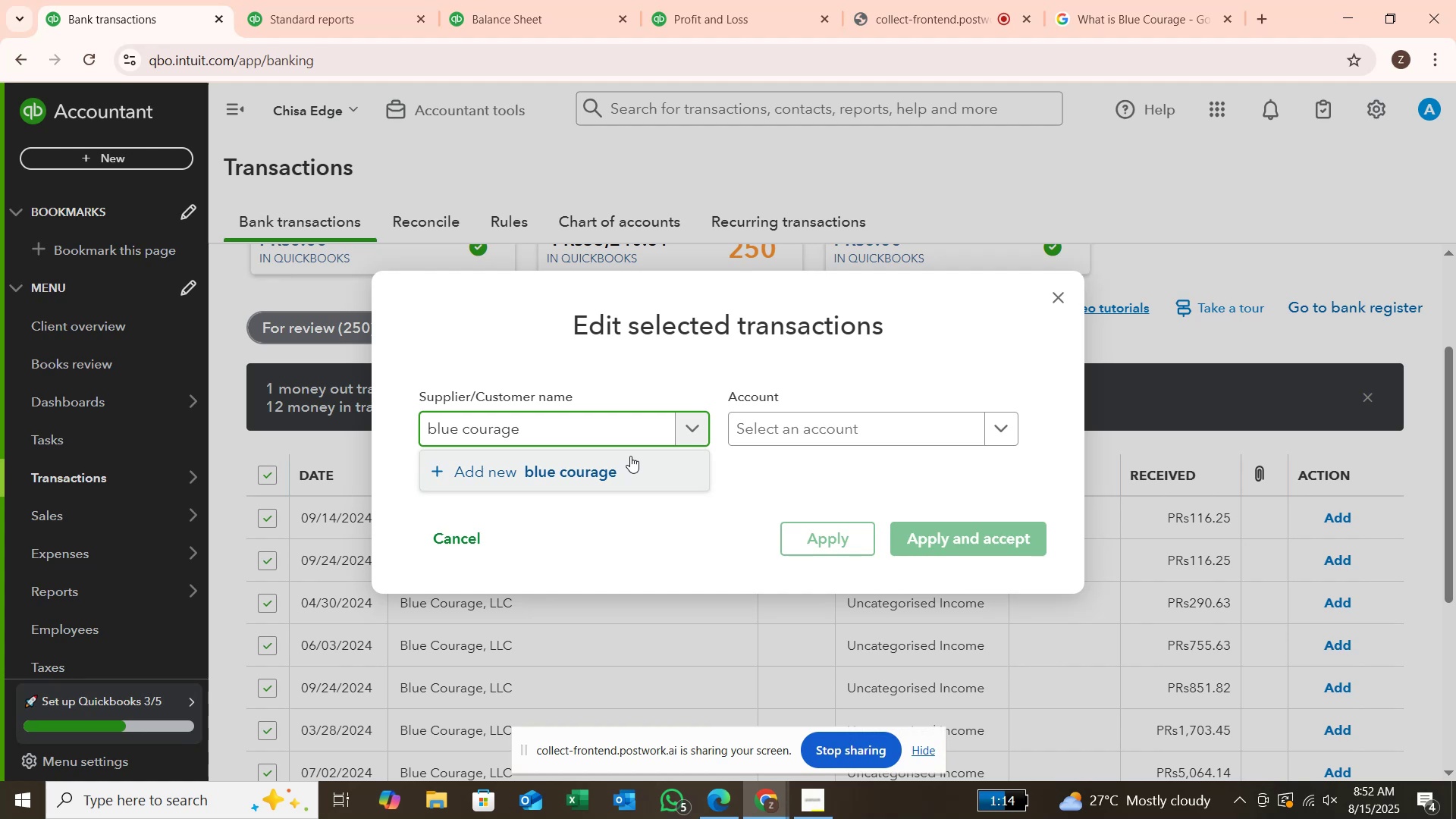 
key(Enter)
 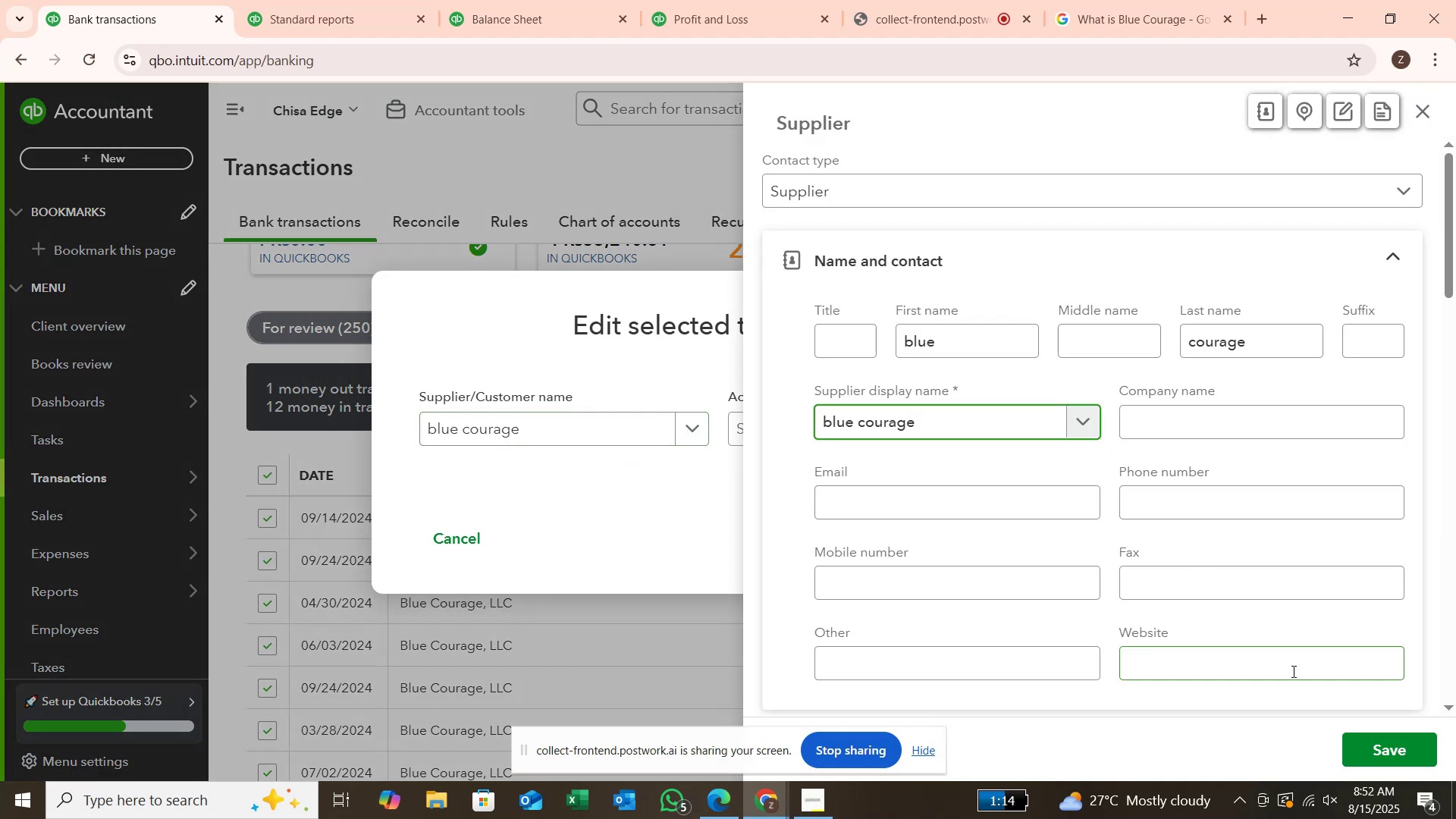 
left_click([1380, 739])
 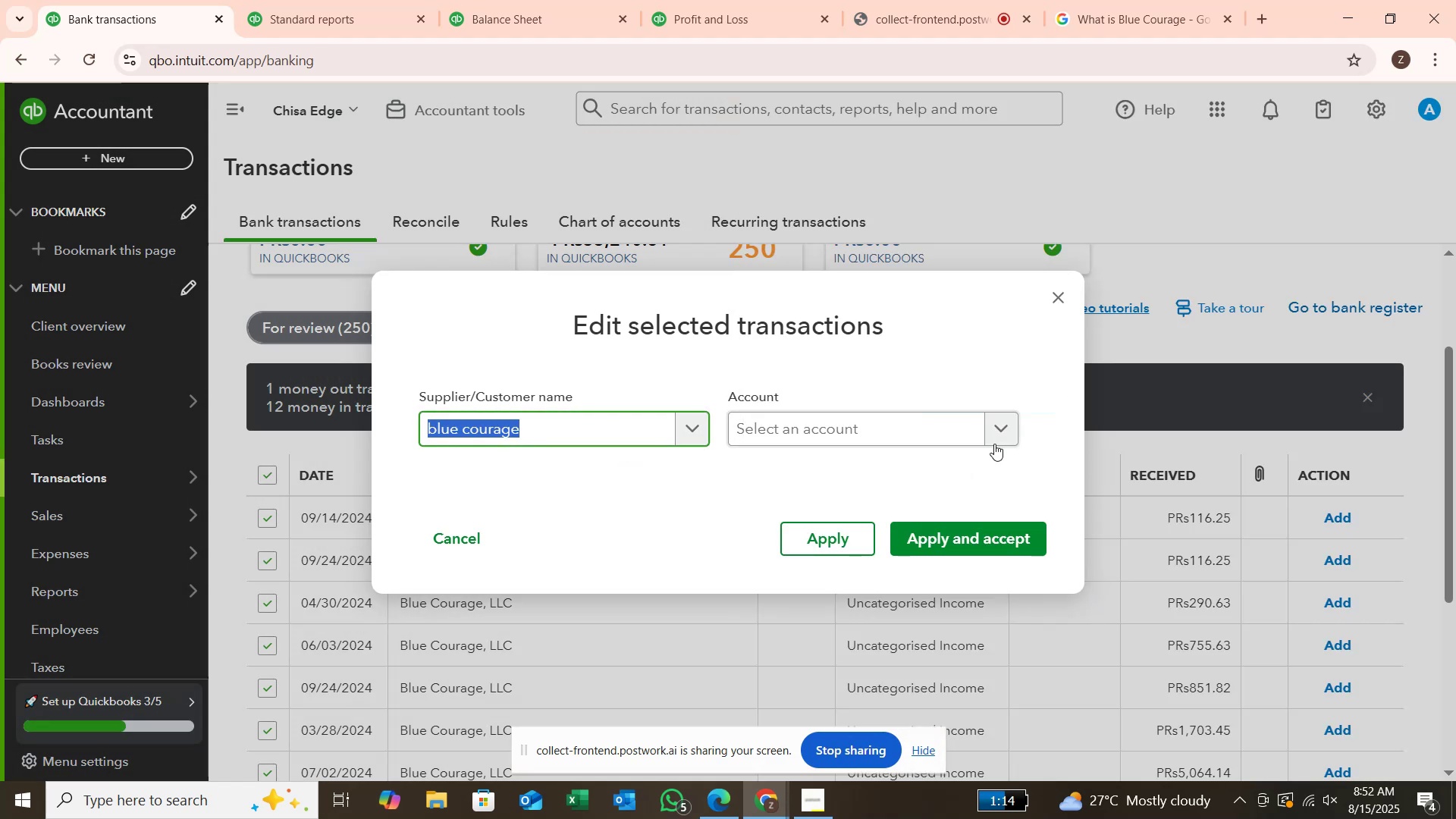 
left_click([996, 425])
 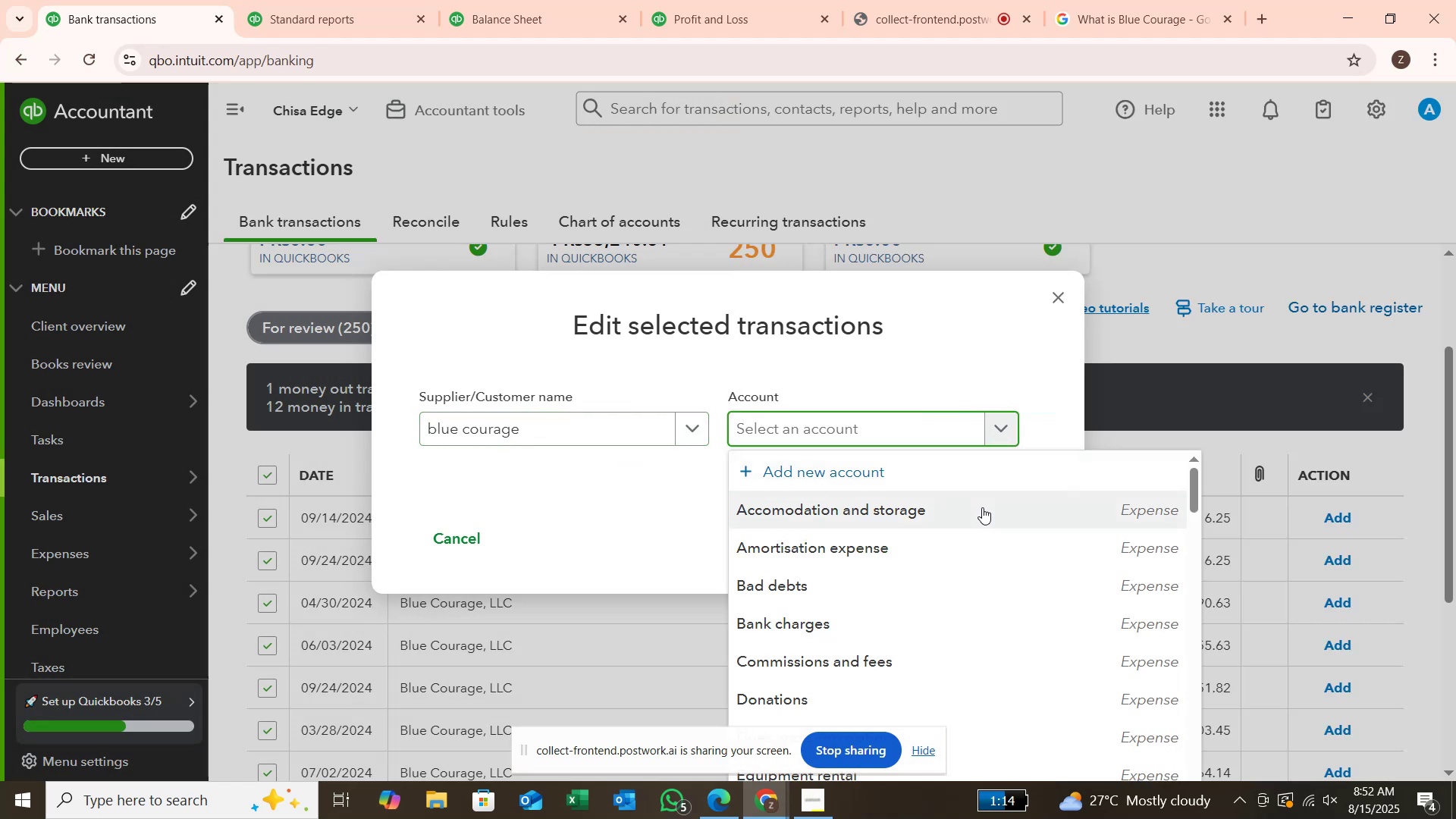 
scroll: coordinate [980, 507], scroll_direction: down, amount: 7.0
 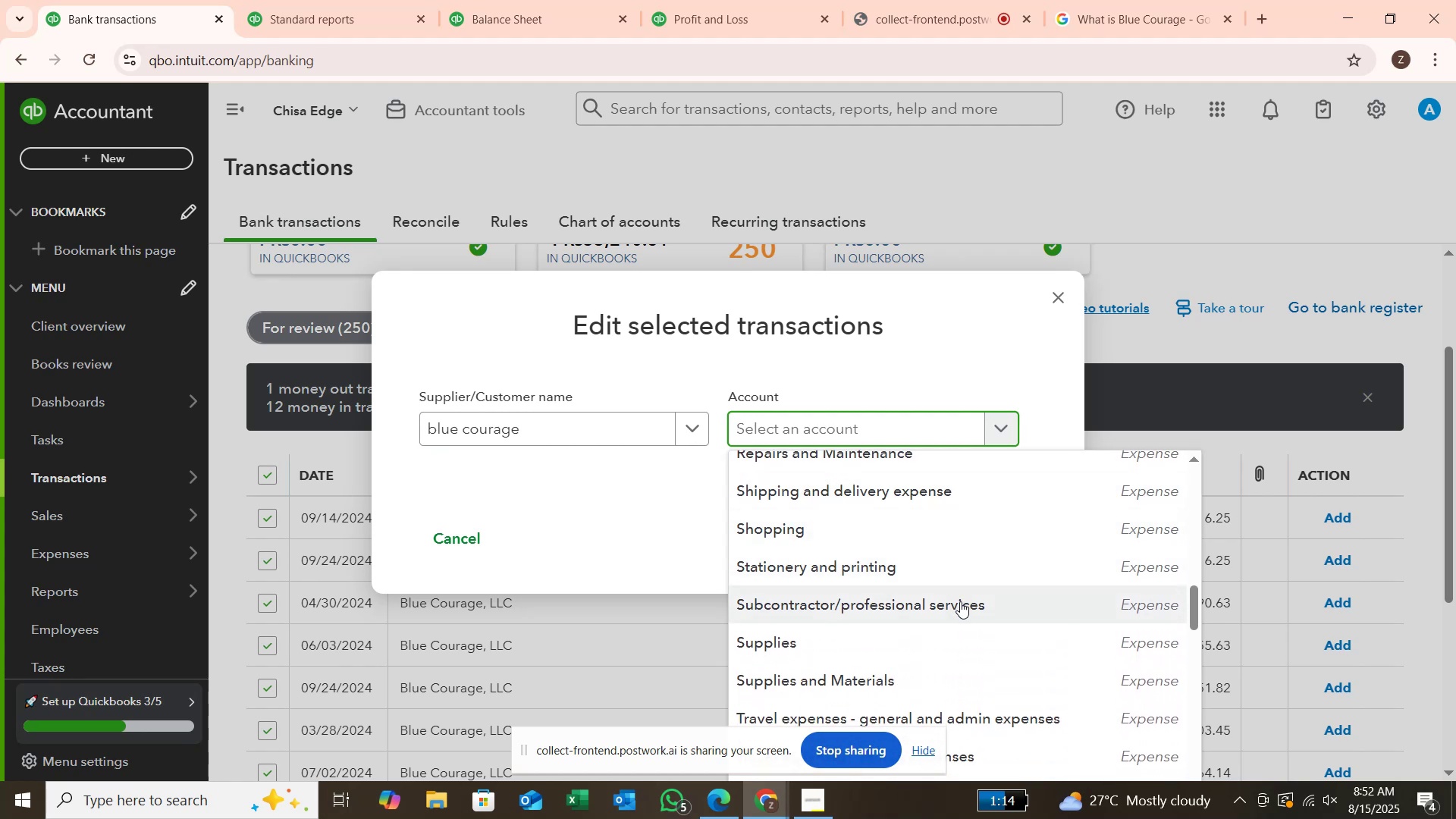 
left_click([960, 601])
 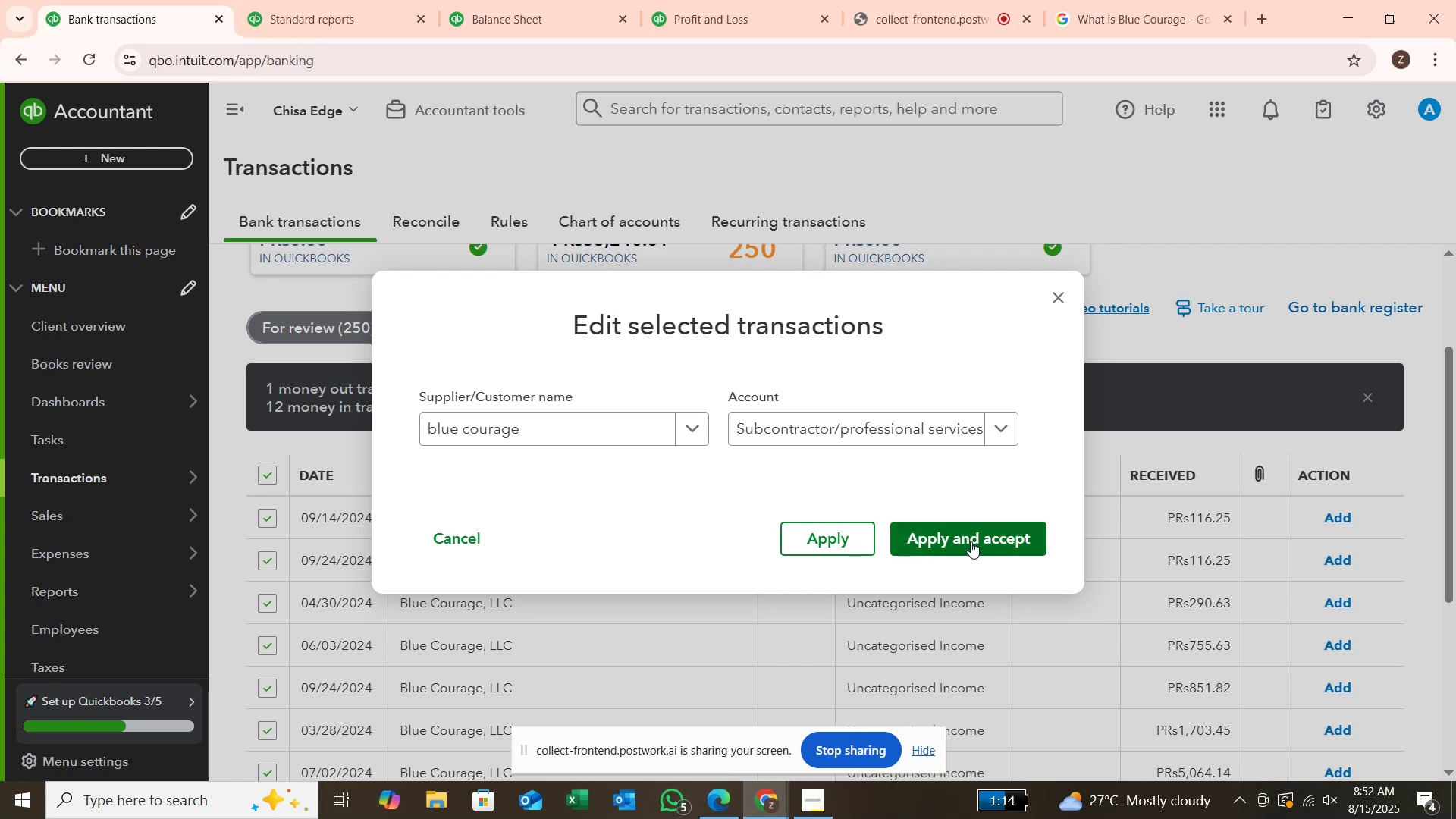 
left_click([971, 541])
 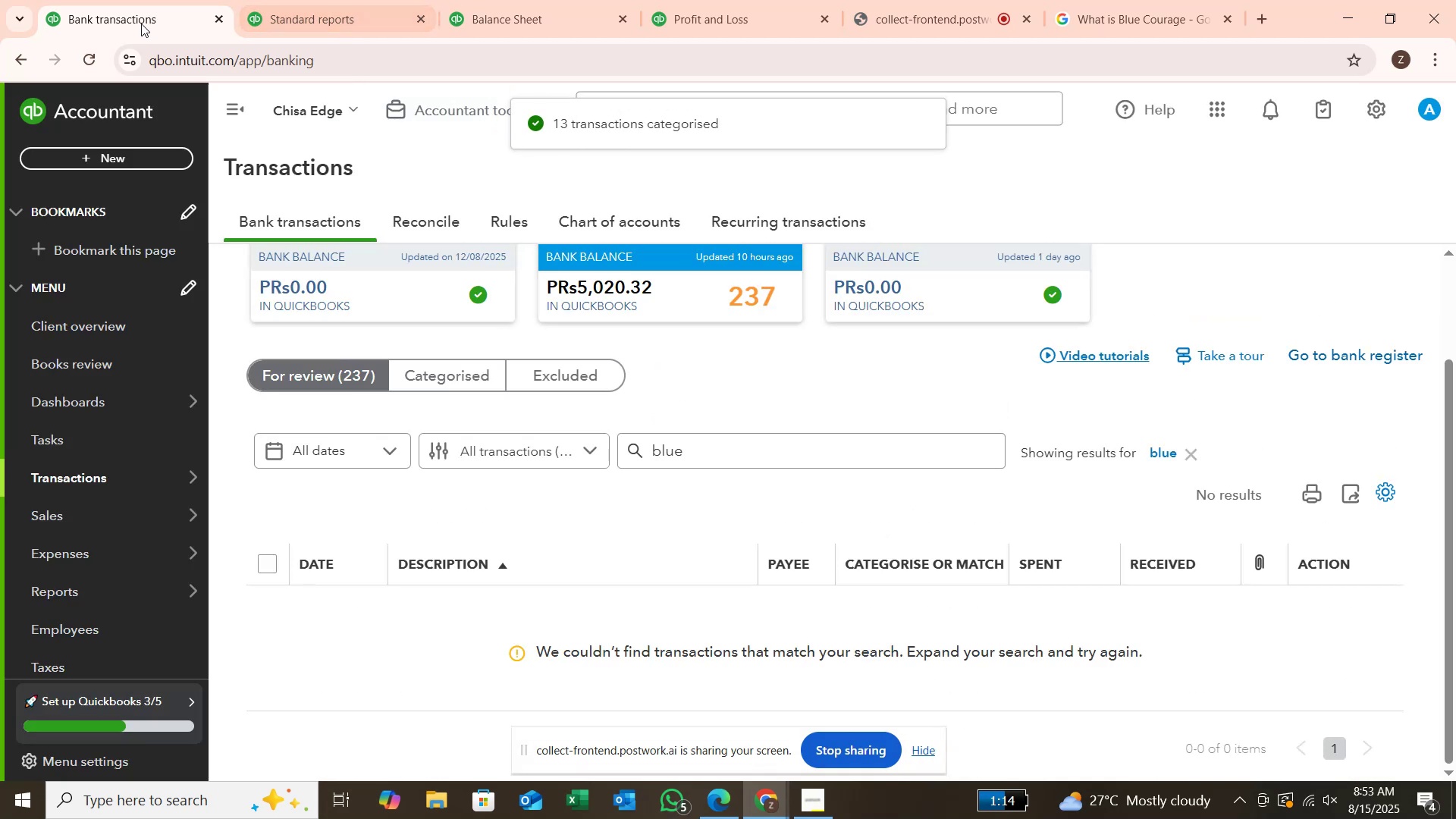 
wait(11.51)
 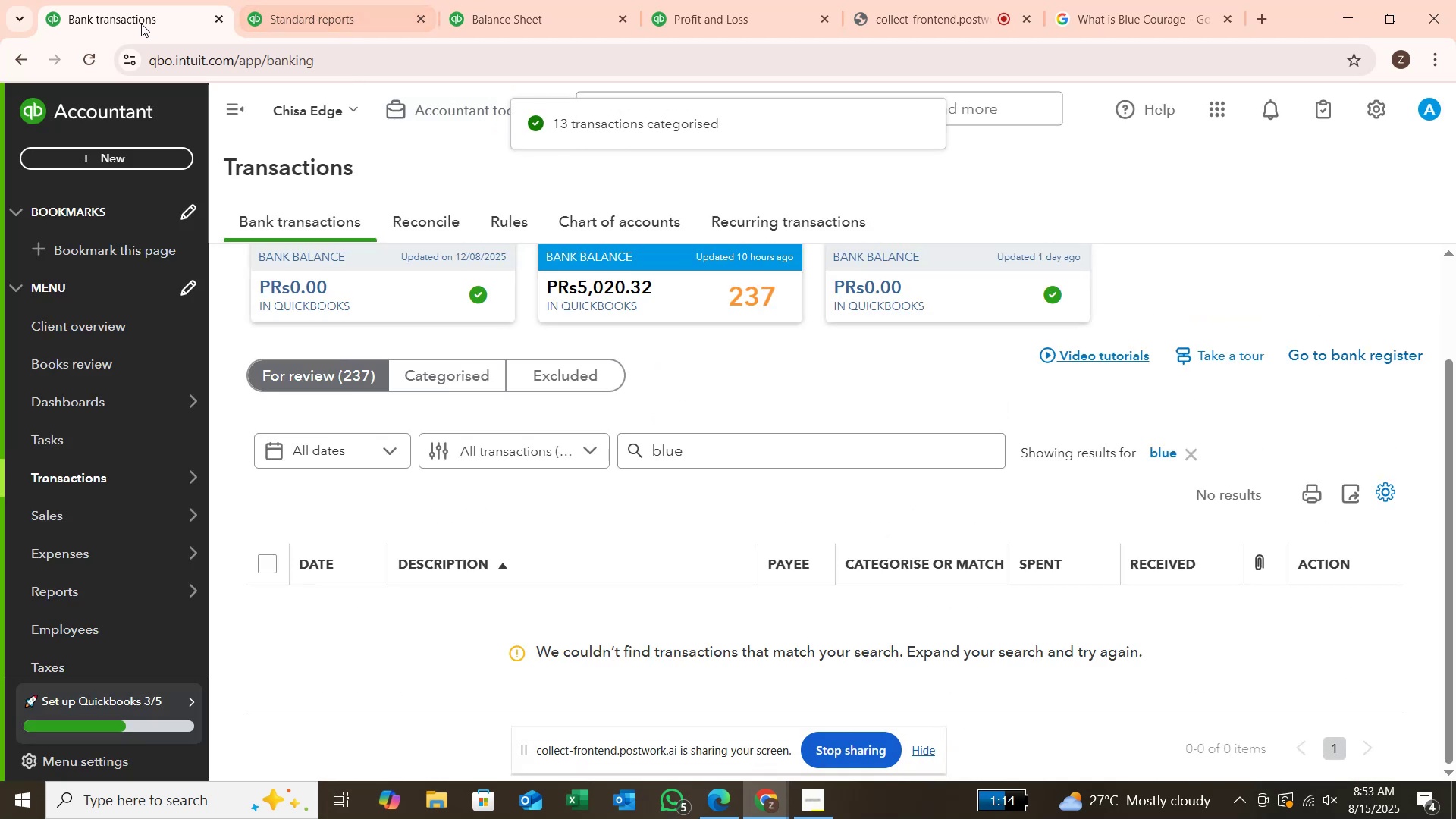 
mouse_move([184, 482])
 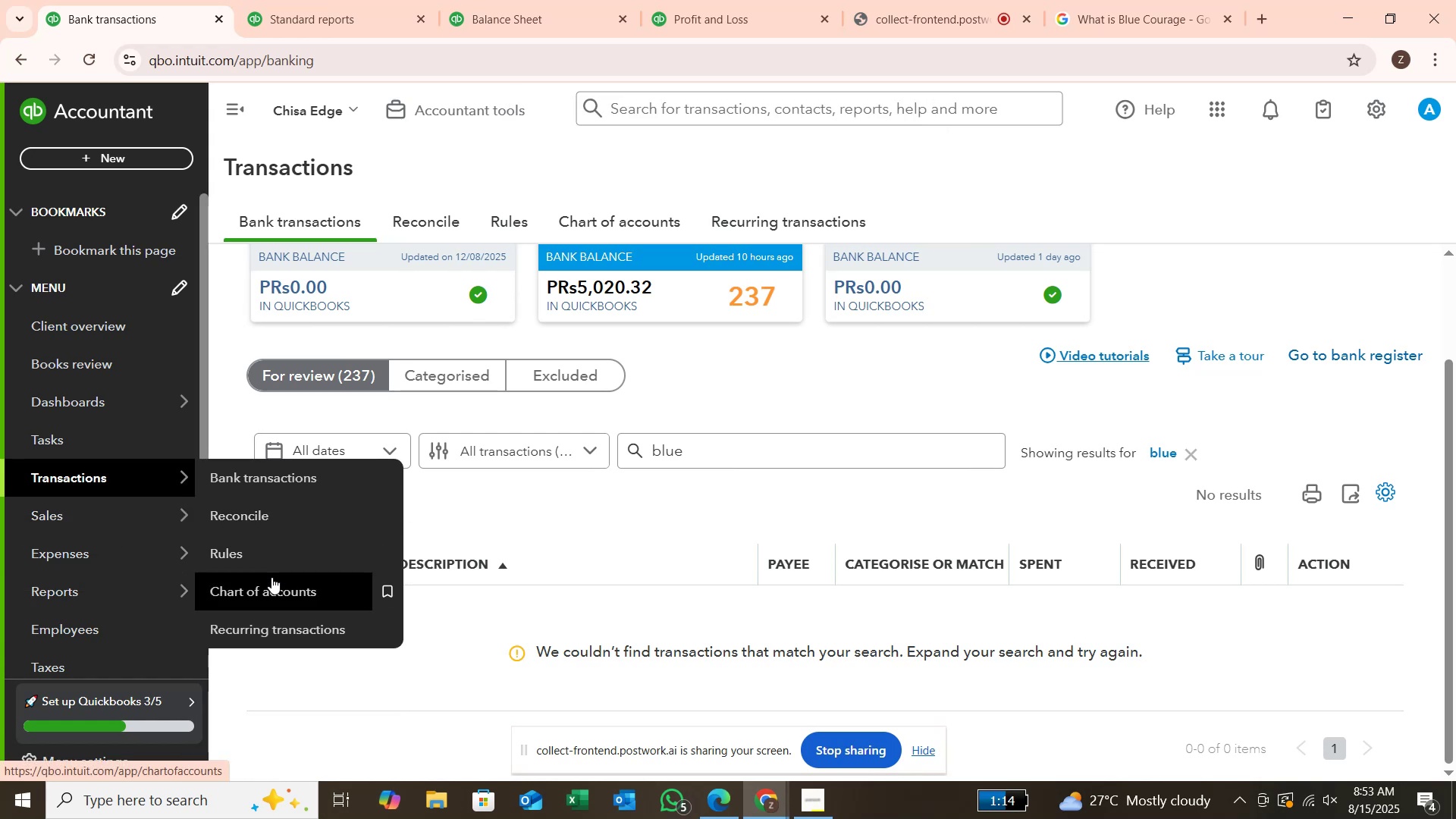 
right_click([277, 585])
 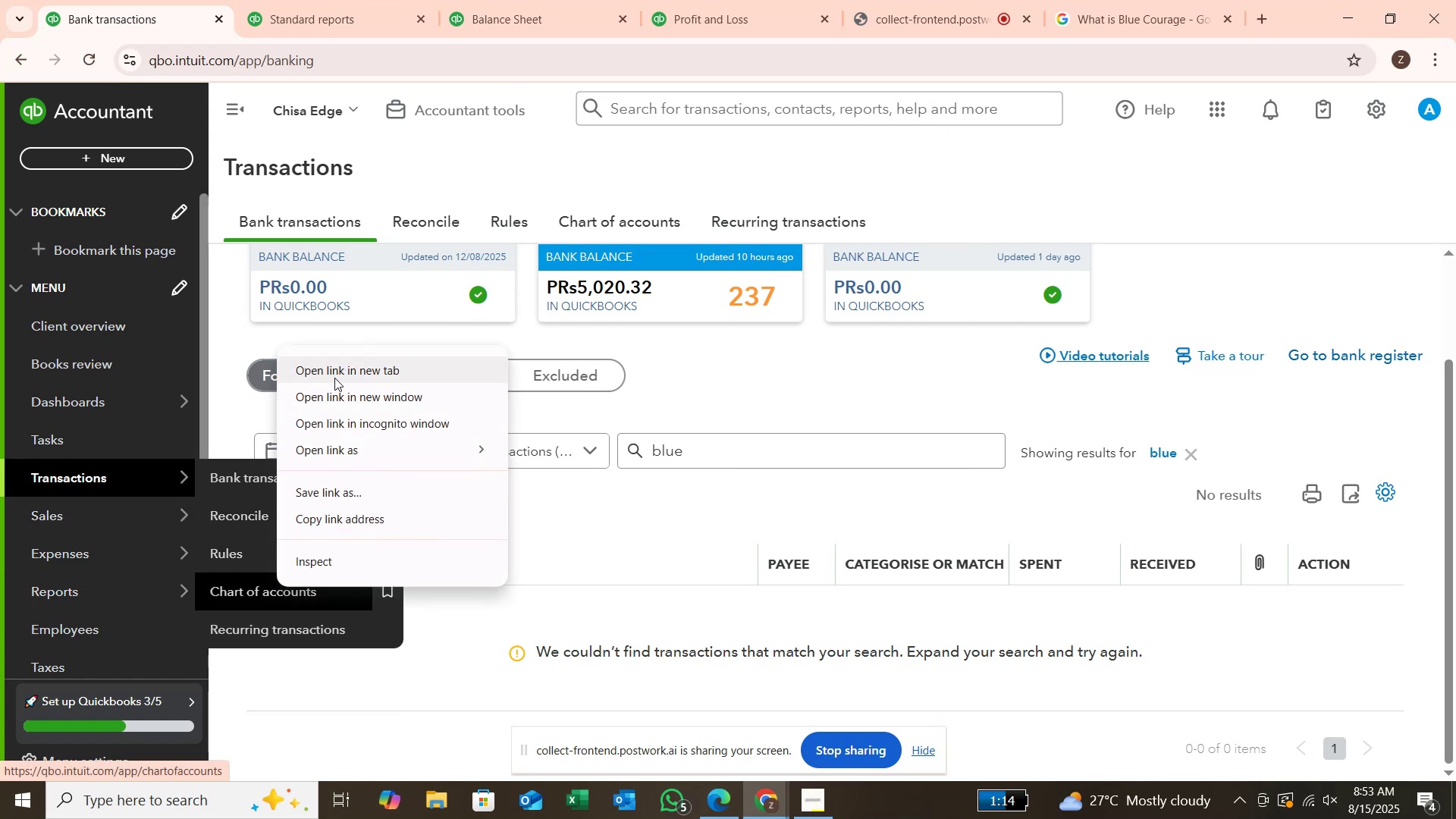 
left_click([334, 375])
 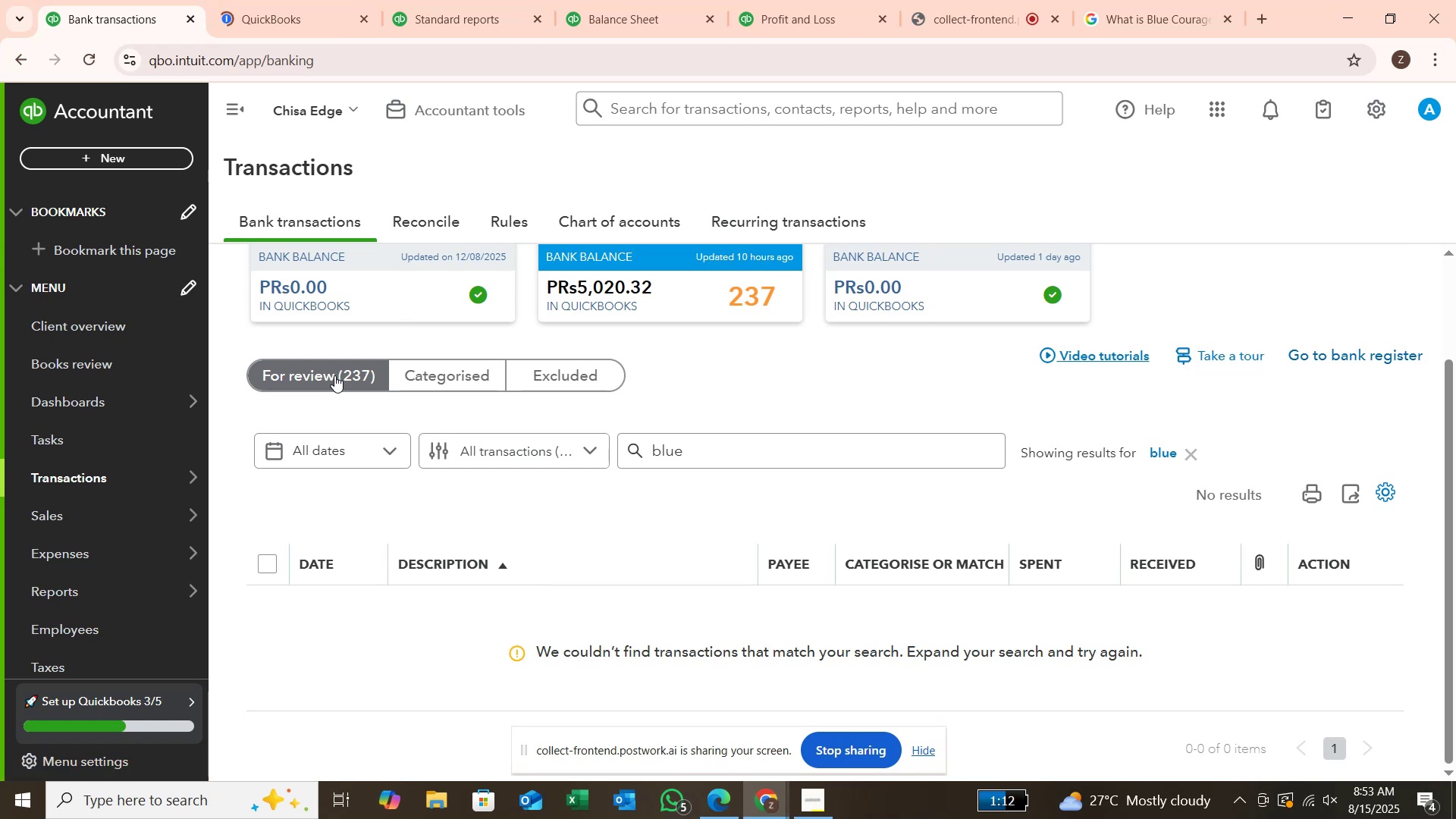 
left_click([436, 23])
 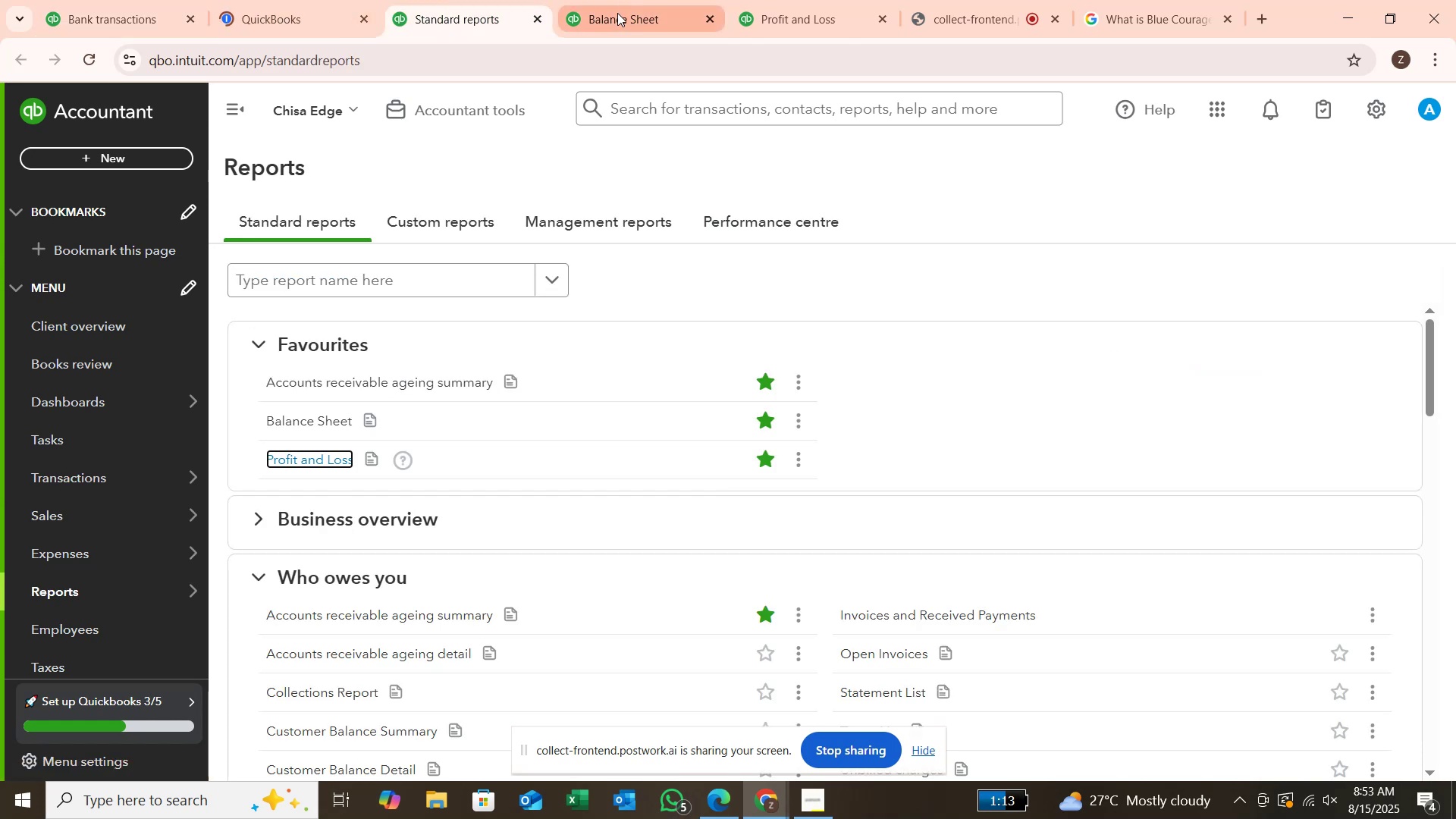 
left_click([617, 13])
 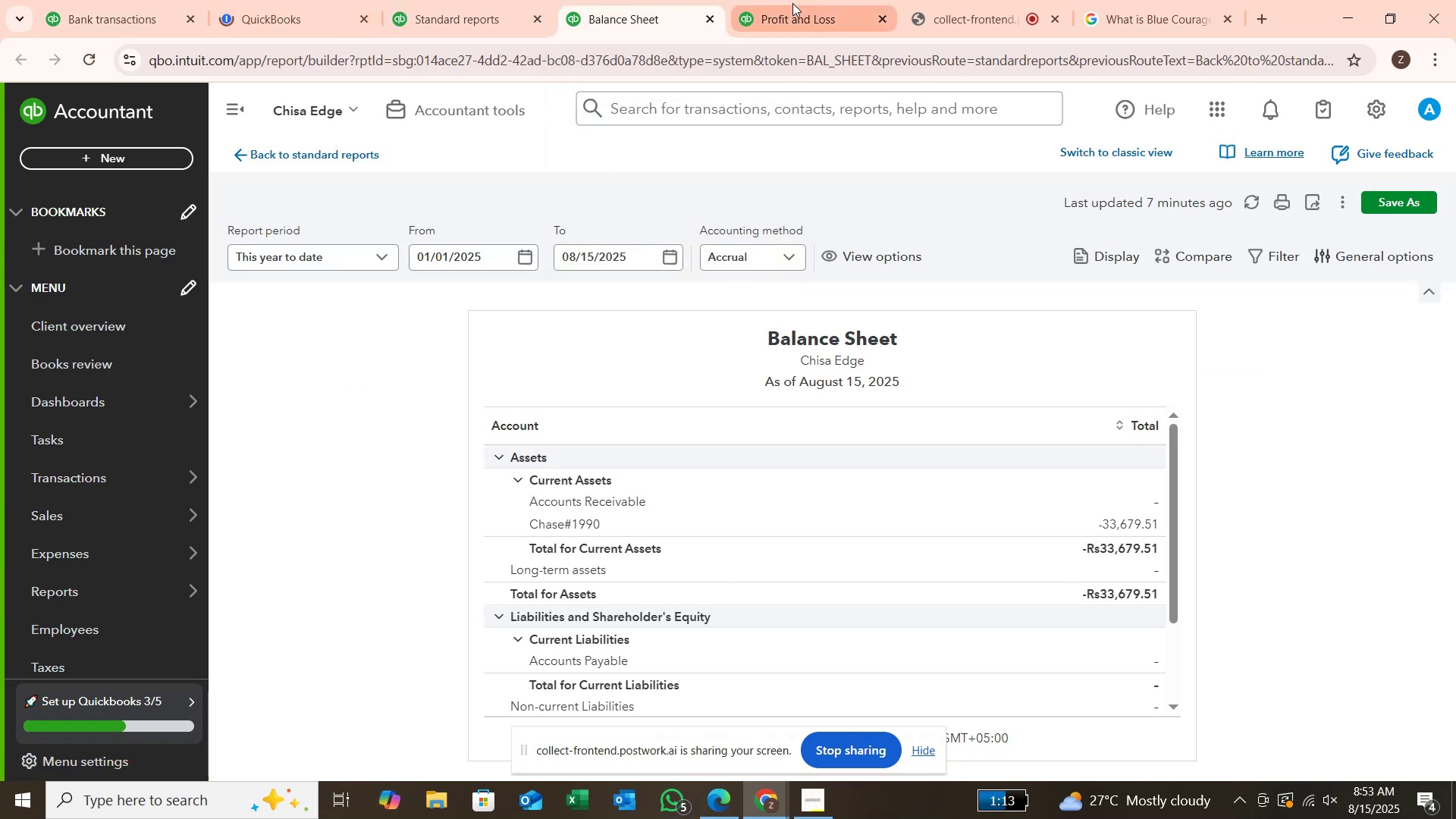 
left_click([792, 3])
 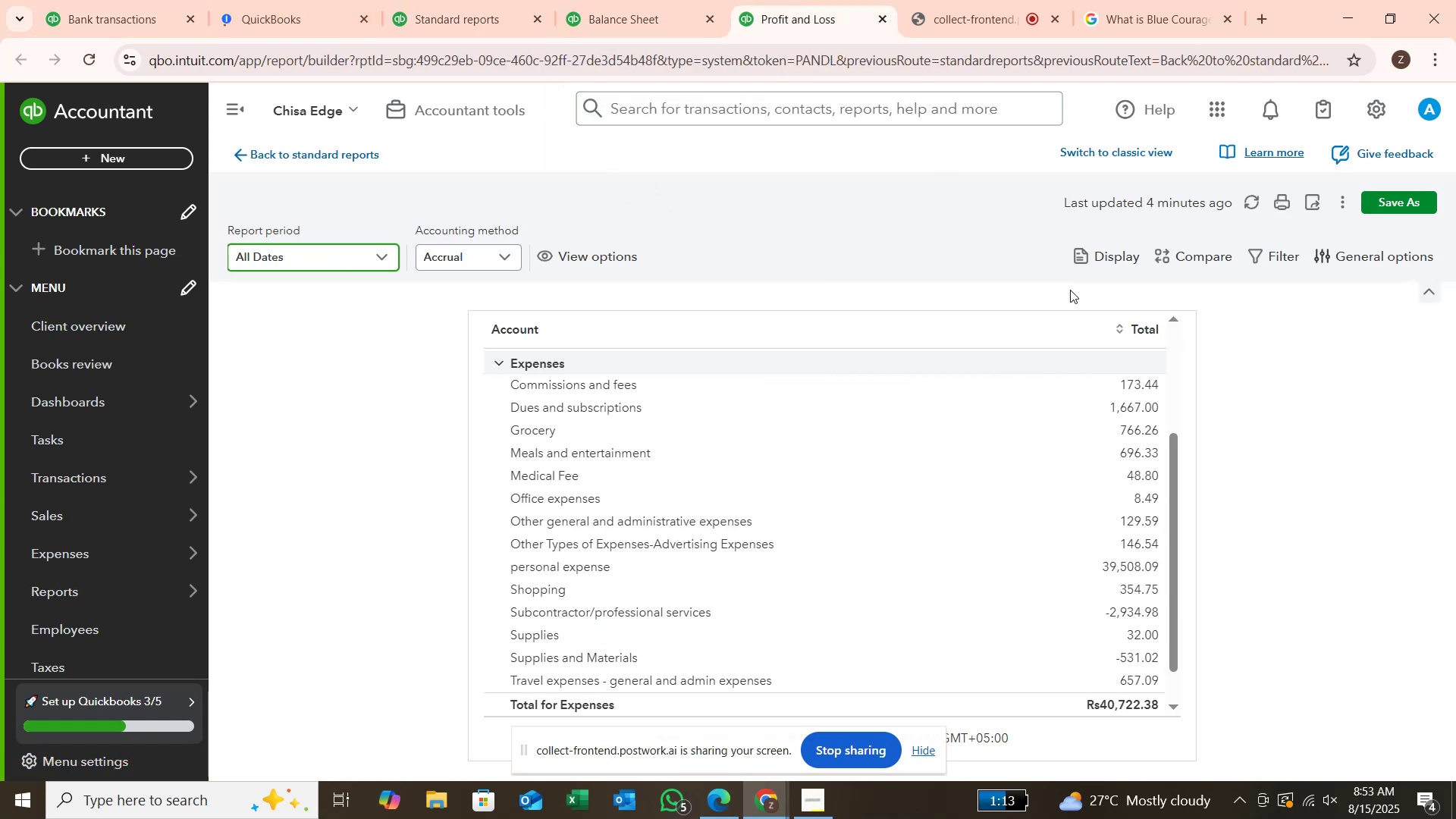 
scroll: coordinate [1090, 428], scroll_direction: up, amount: 3.0
 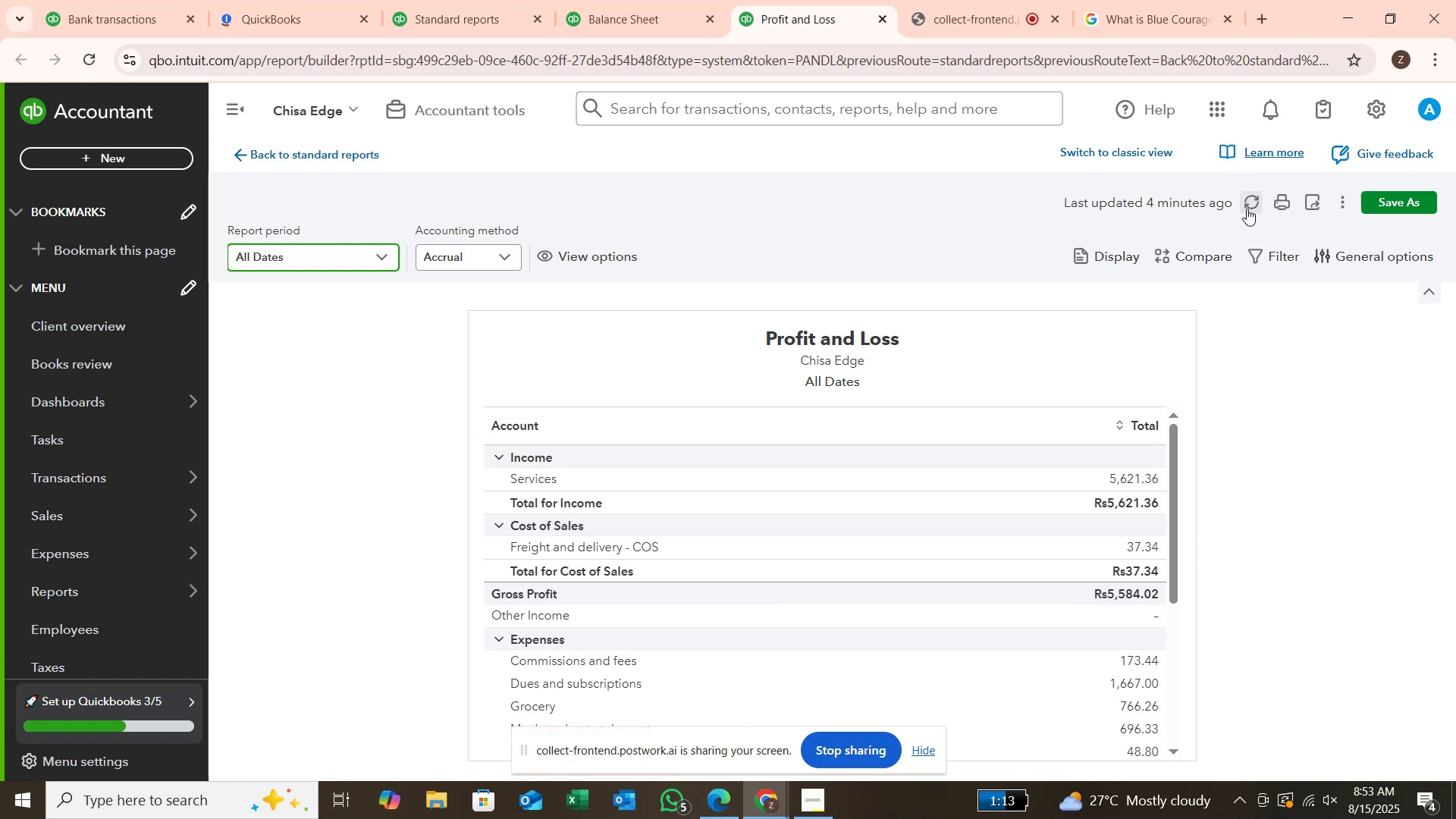 
left_click([1247, 209])
 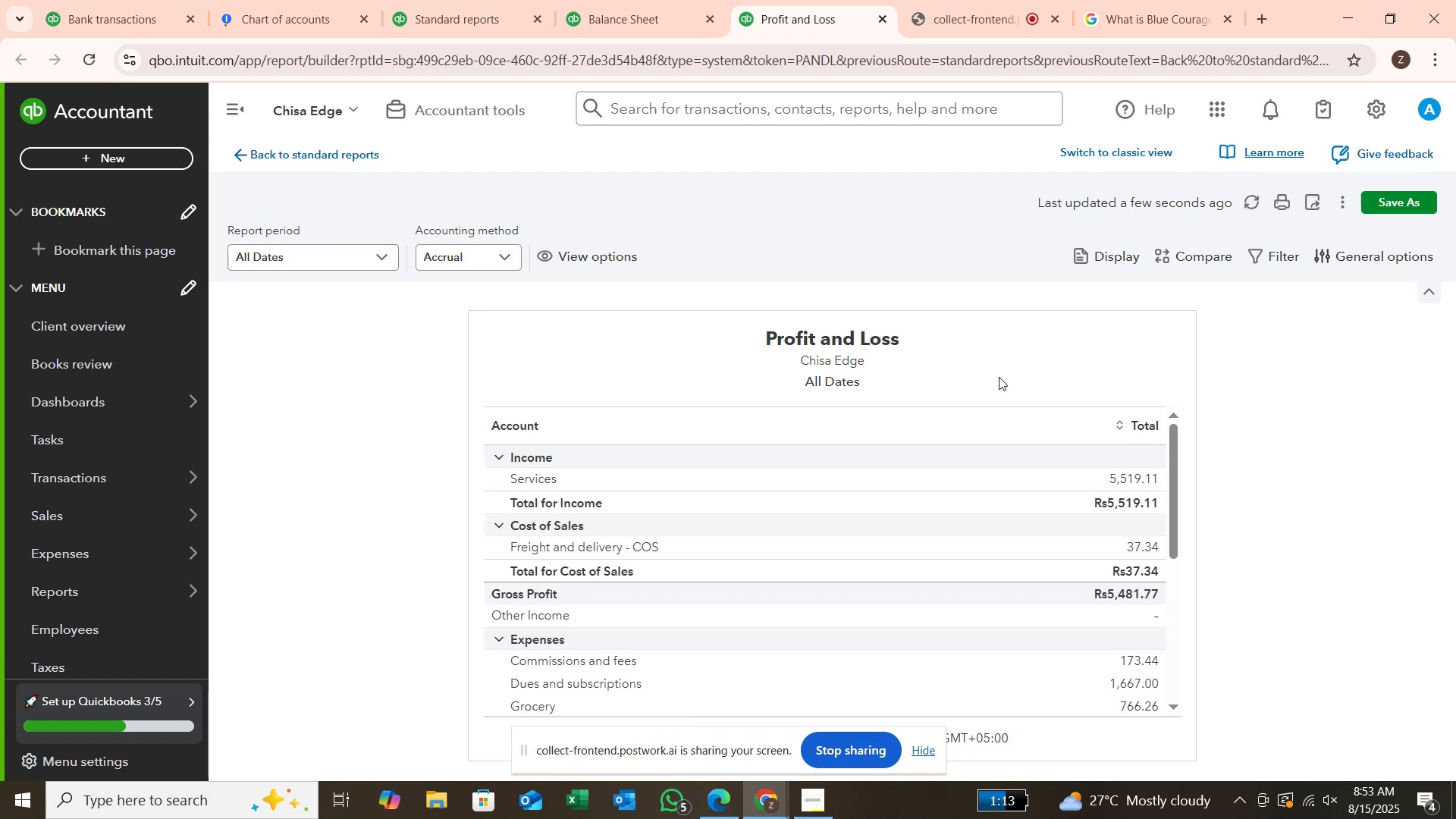 
scroll: coordinate [899, 544], scroll_direction: down, amount: 4.0
 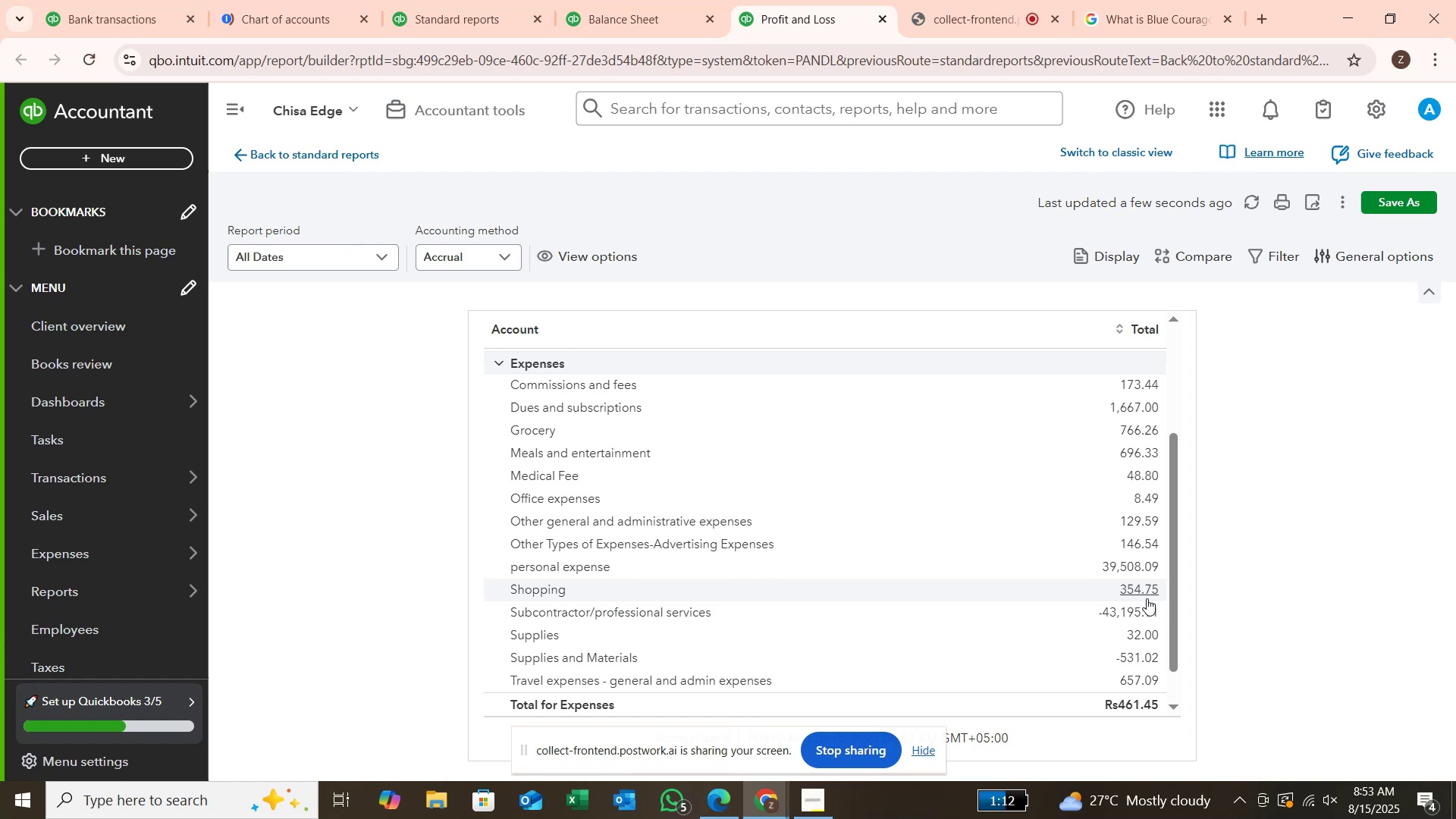 
mouse_move([1104, 597])
 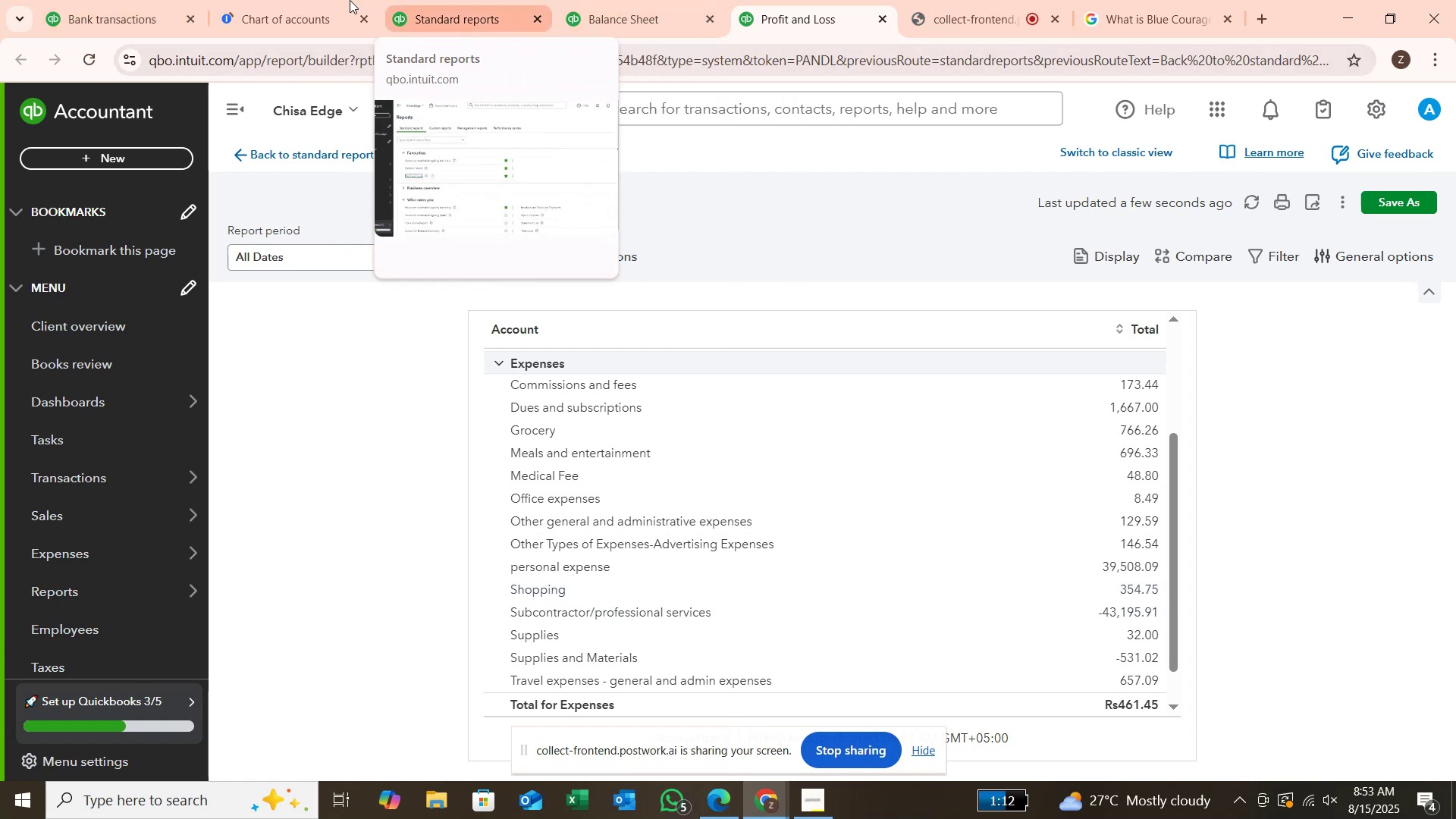 
wait(6.14)
 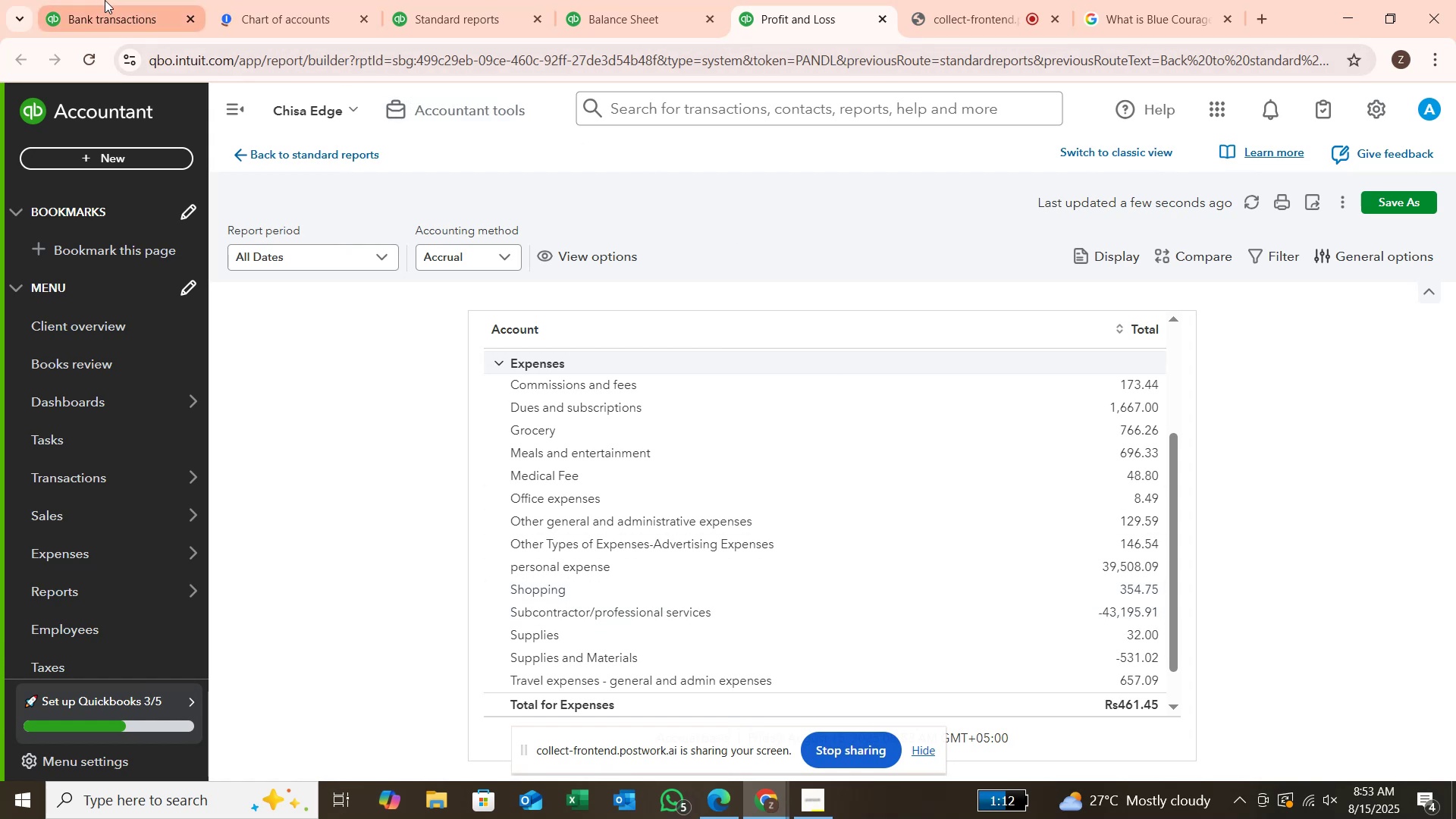 
left_click([132, 14])
 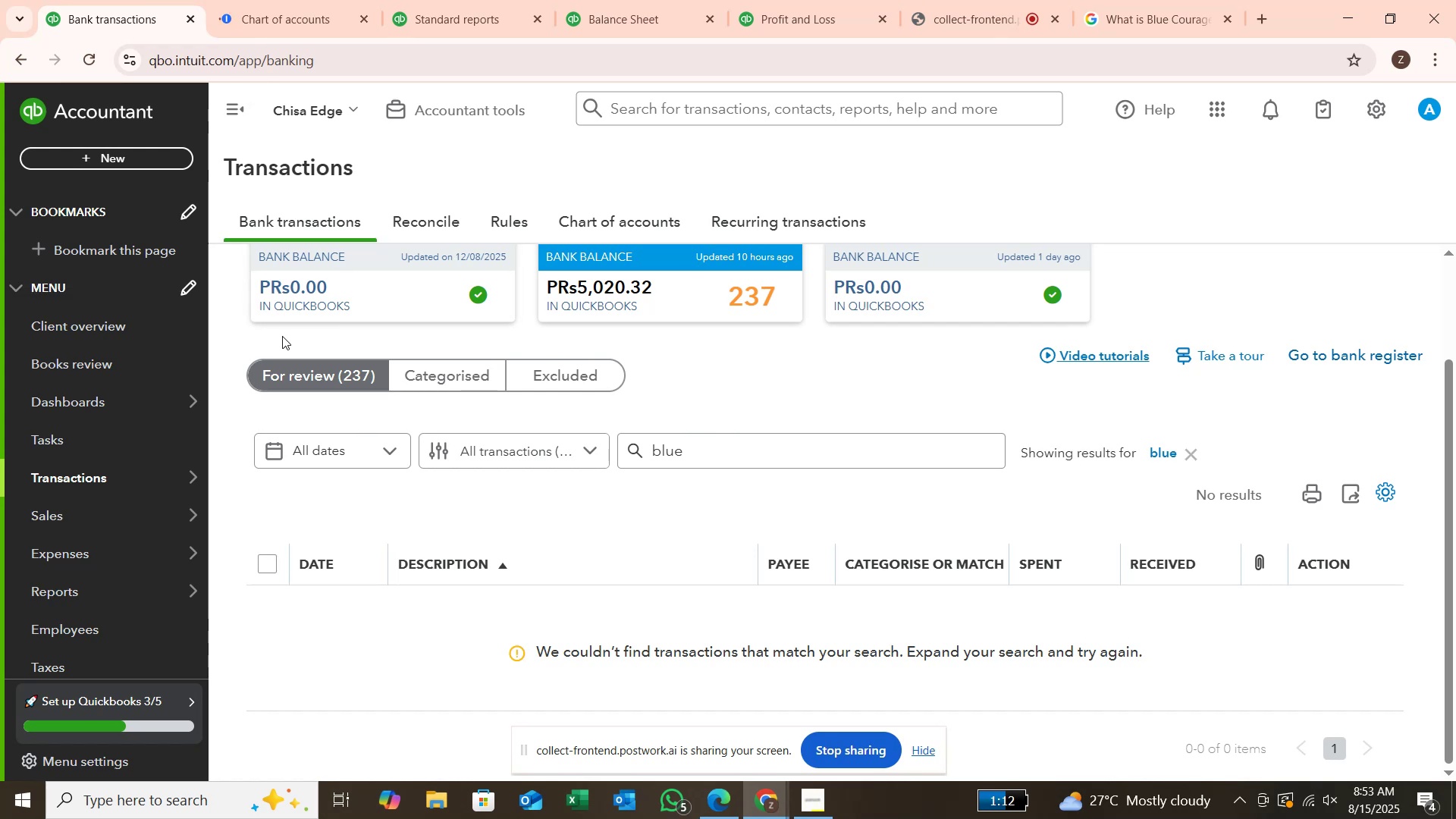 
left_click([465, 366])
 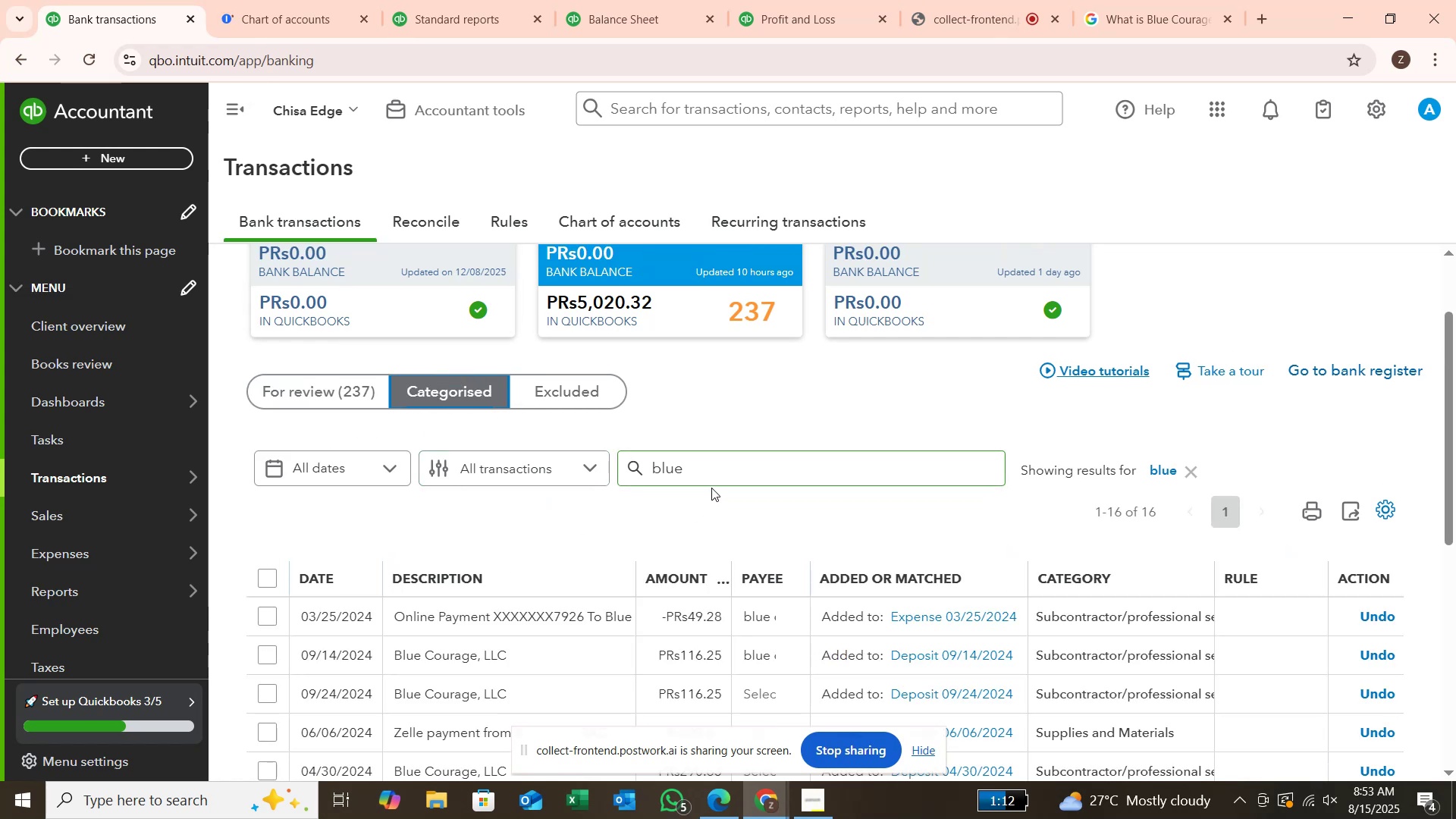 
wait(6.14)
 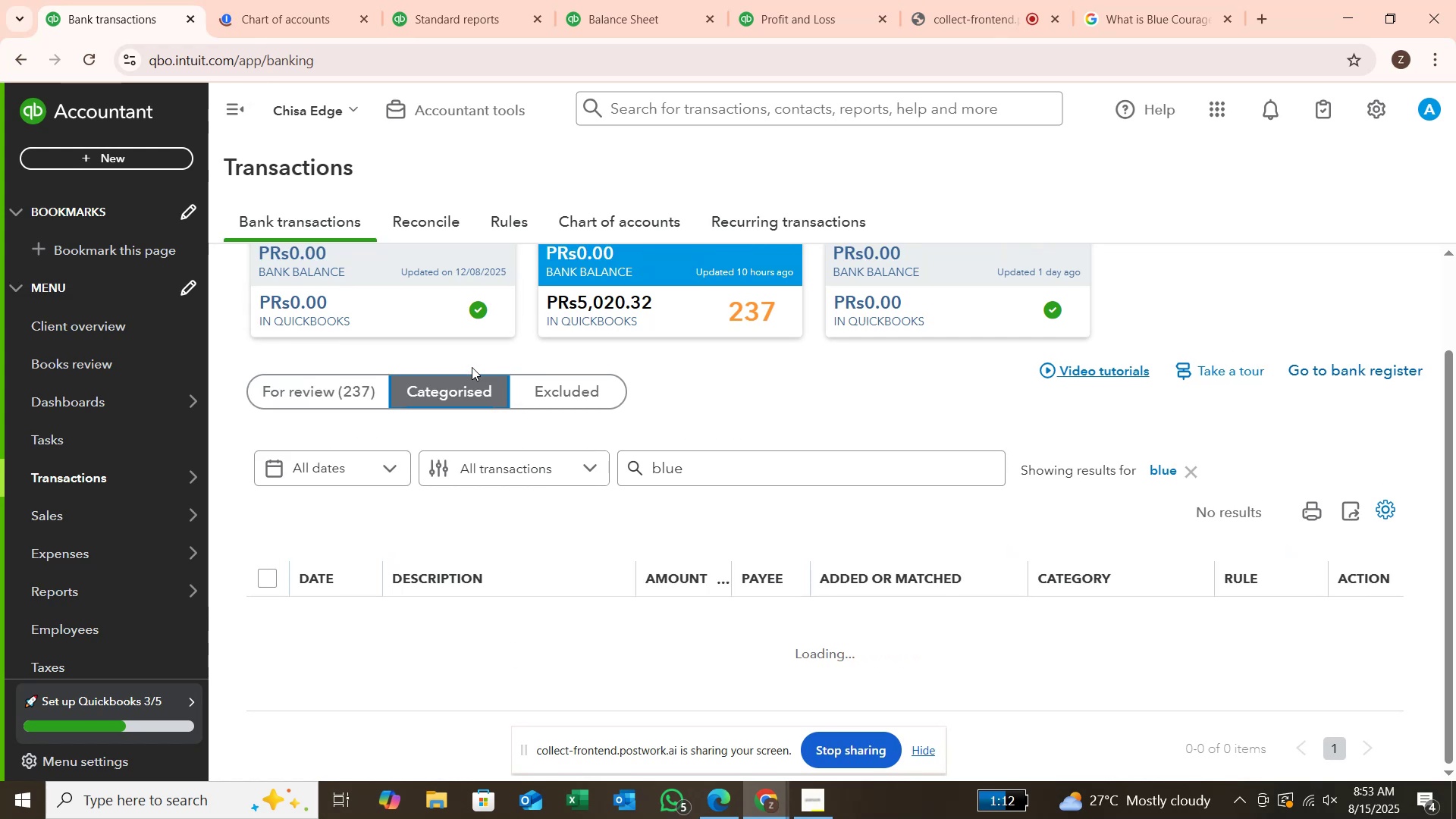 
key(Enter)
 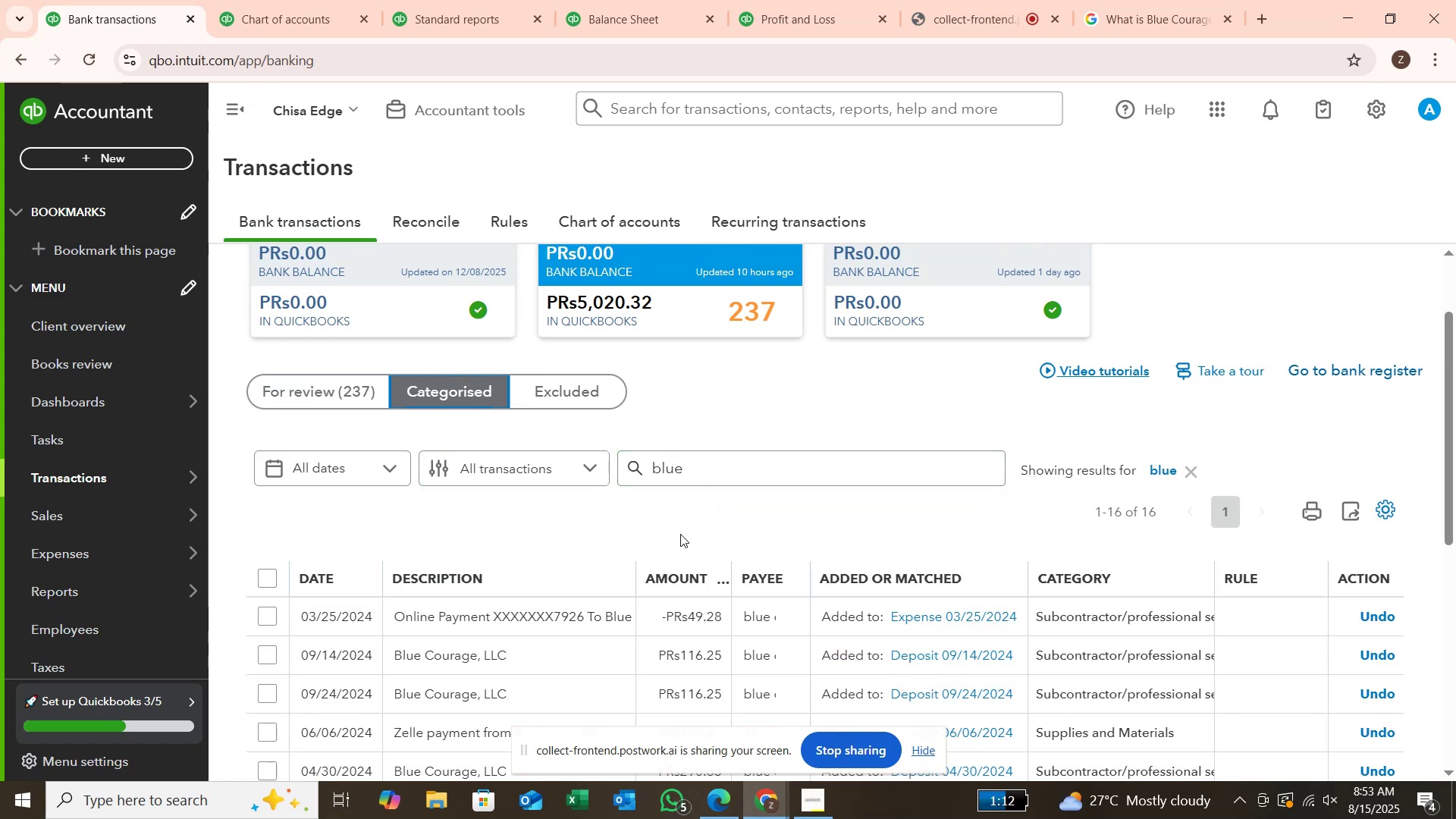 
scroll: coordinate [673, 497], scroll_direction: down, amount: 2.0
 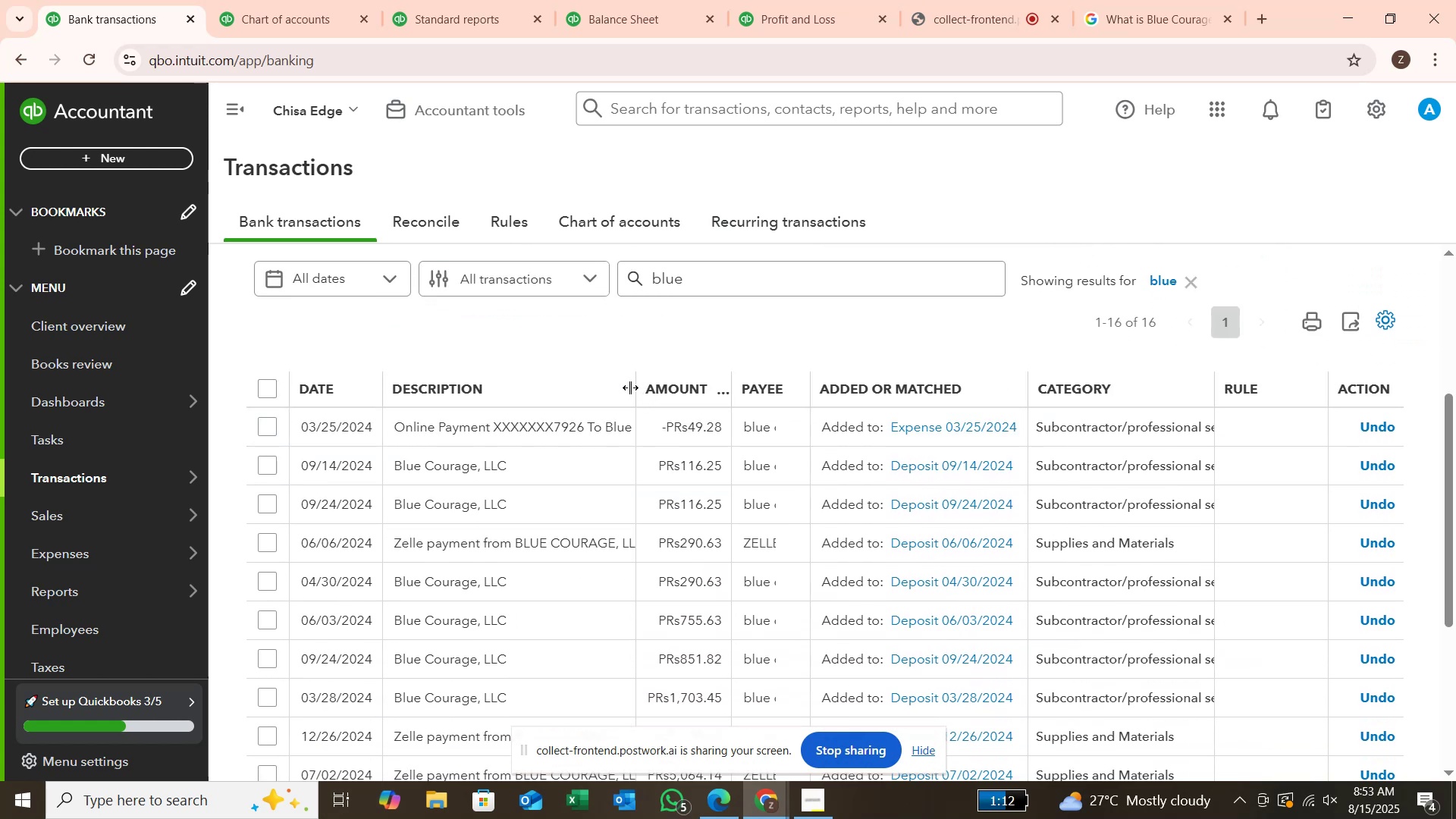 
left_click_drag(start_coordinate=[634, 388], to_coordinate=[760, 397])
 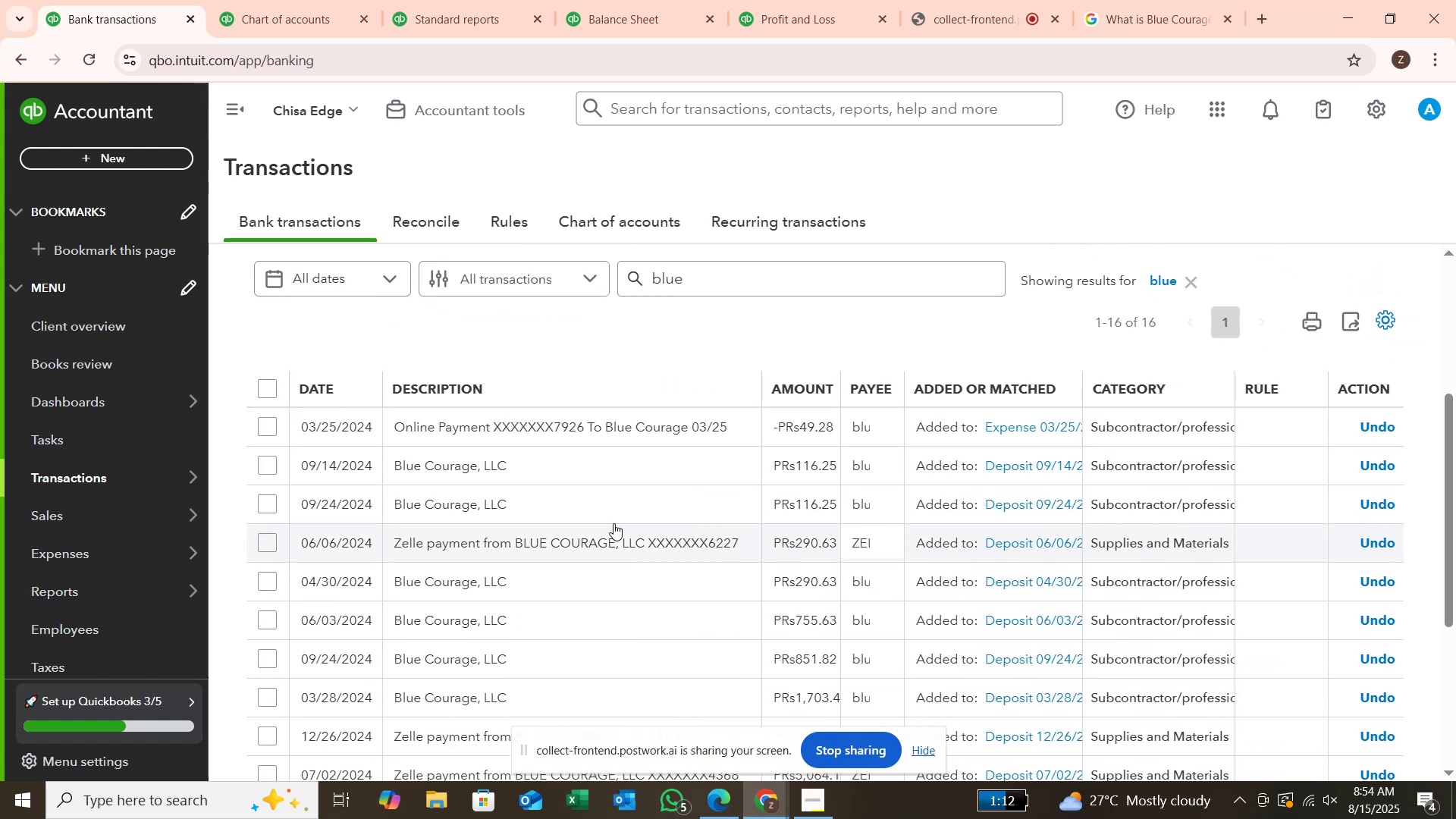 
scroll: coordinate [610, 513], scroll_direction: down, amount: 7.0
 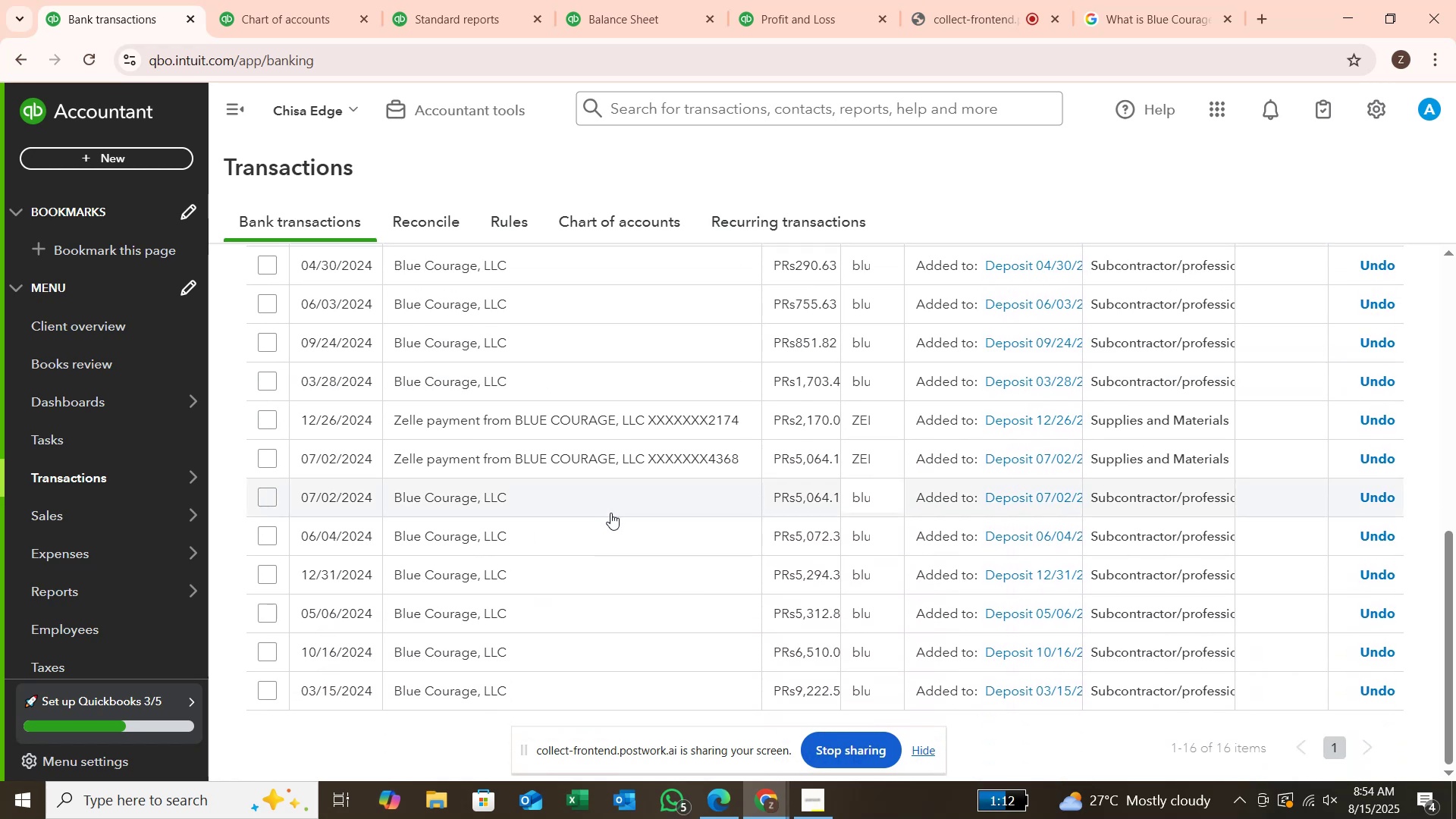 
scroll: coordinate [609, 510], scroll_direction: up, amount: 3.0
 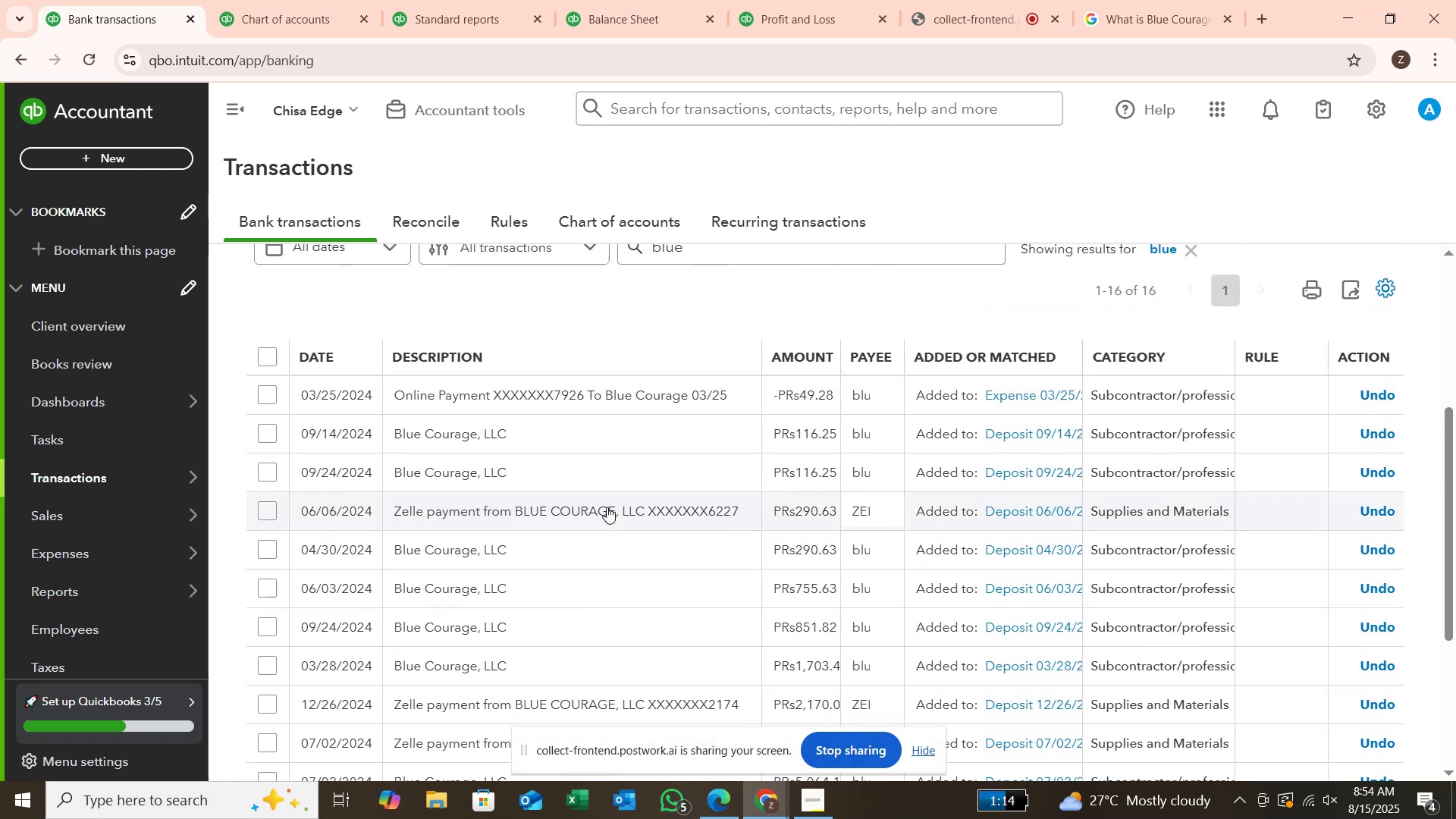 
scroll: coordinate [604, 505], scroll_direction: down, amount: 3.0
 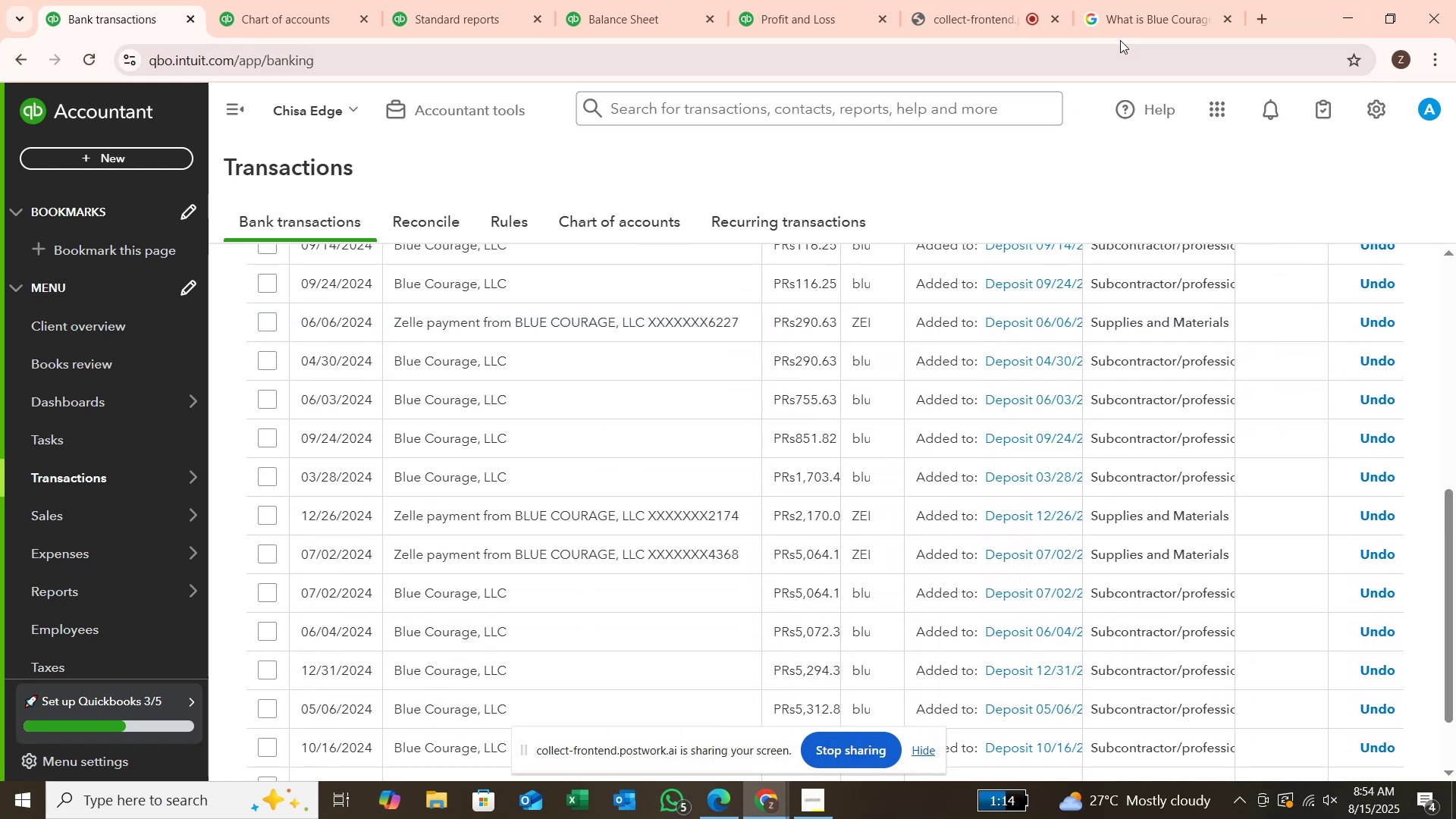 
left_click_drag(start_coordinate=[1117, 25], to_coordinate=[1113, 24])
 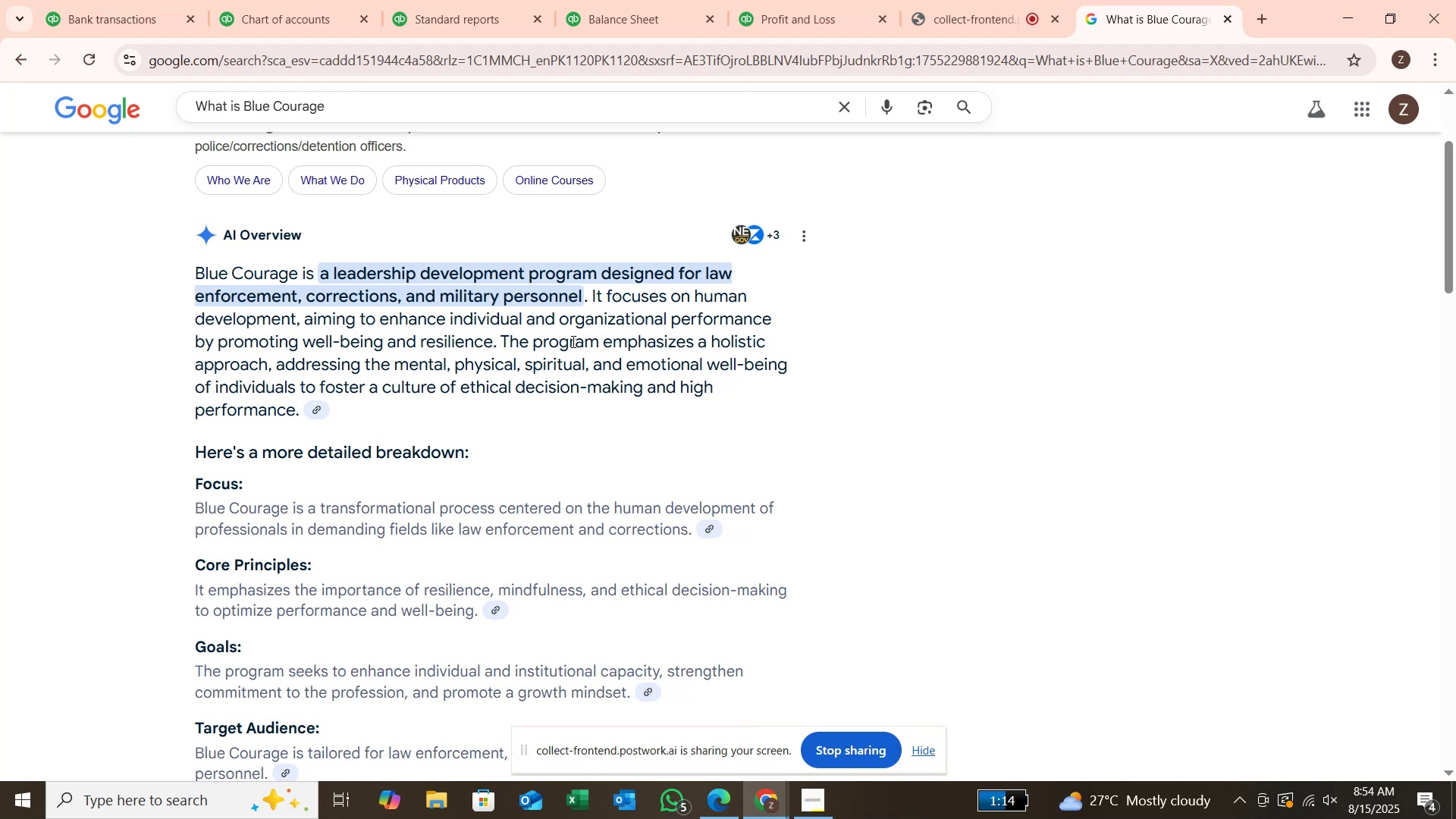 
scroll: coordinate [556, 338], scroll_direction: down, amount: 2.0
 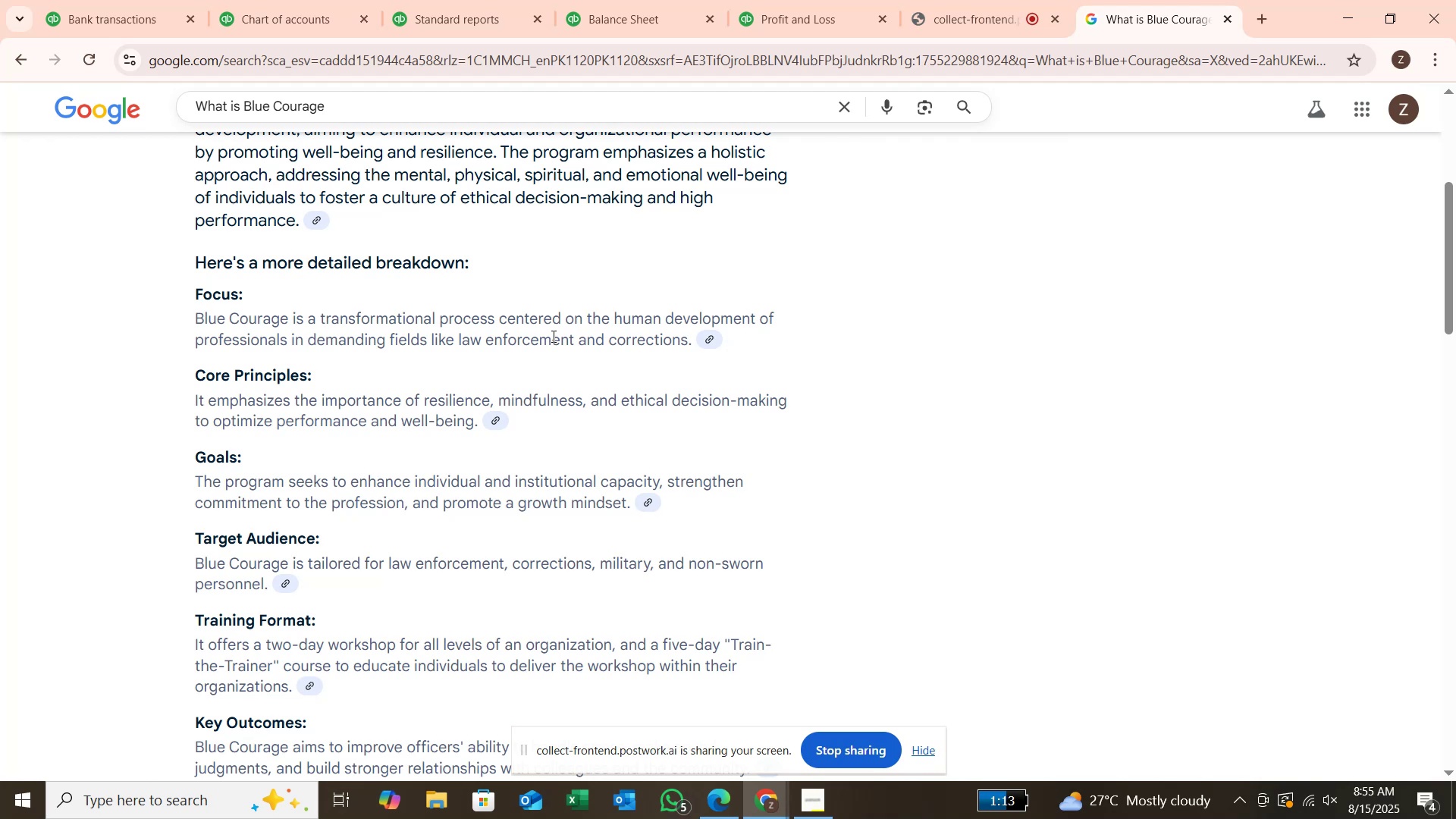 
wait(55.23)
 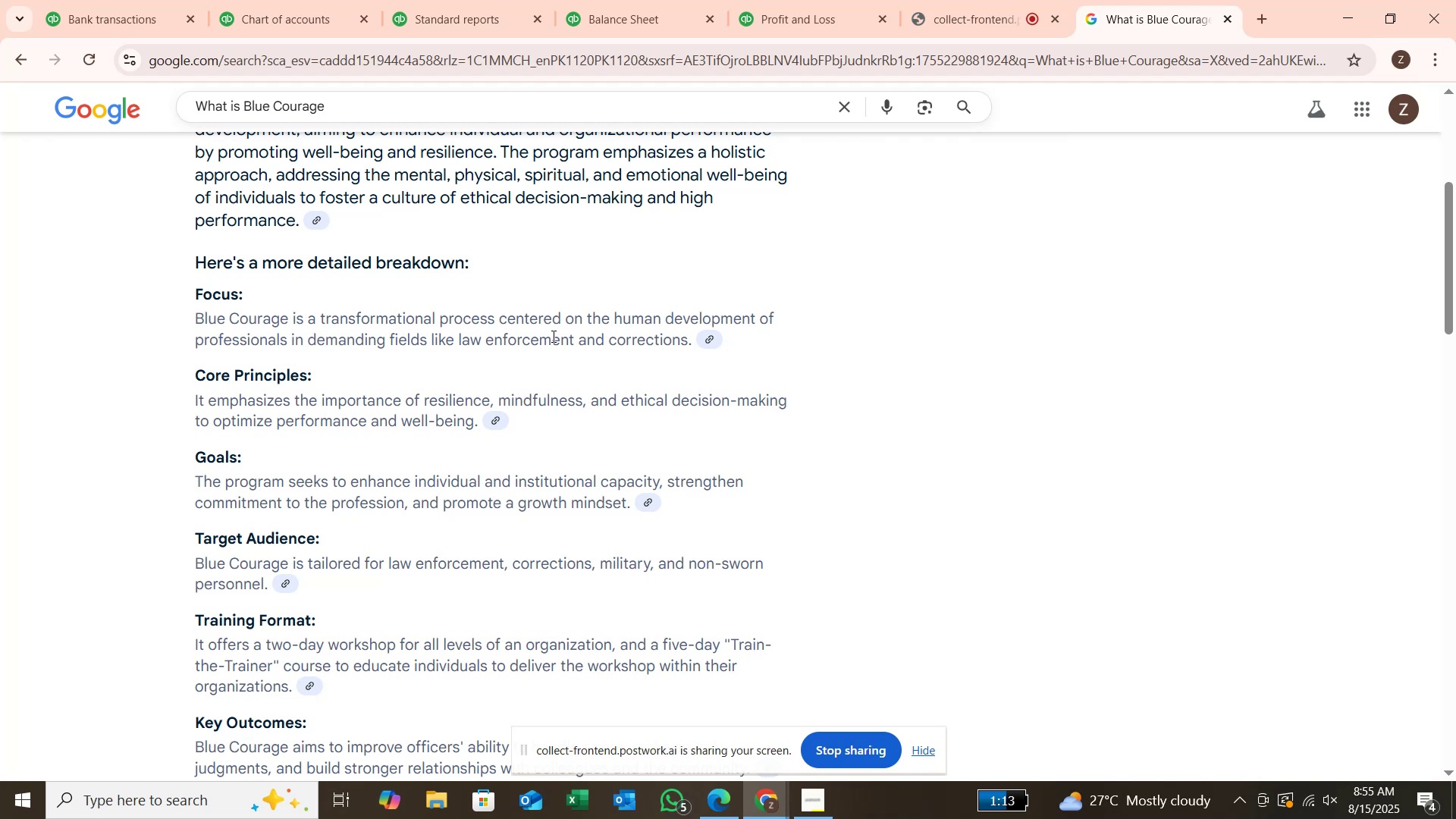 
left_click([167, 15])
 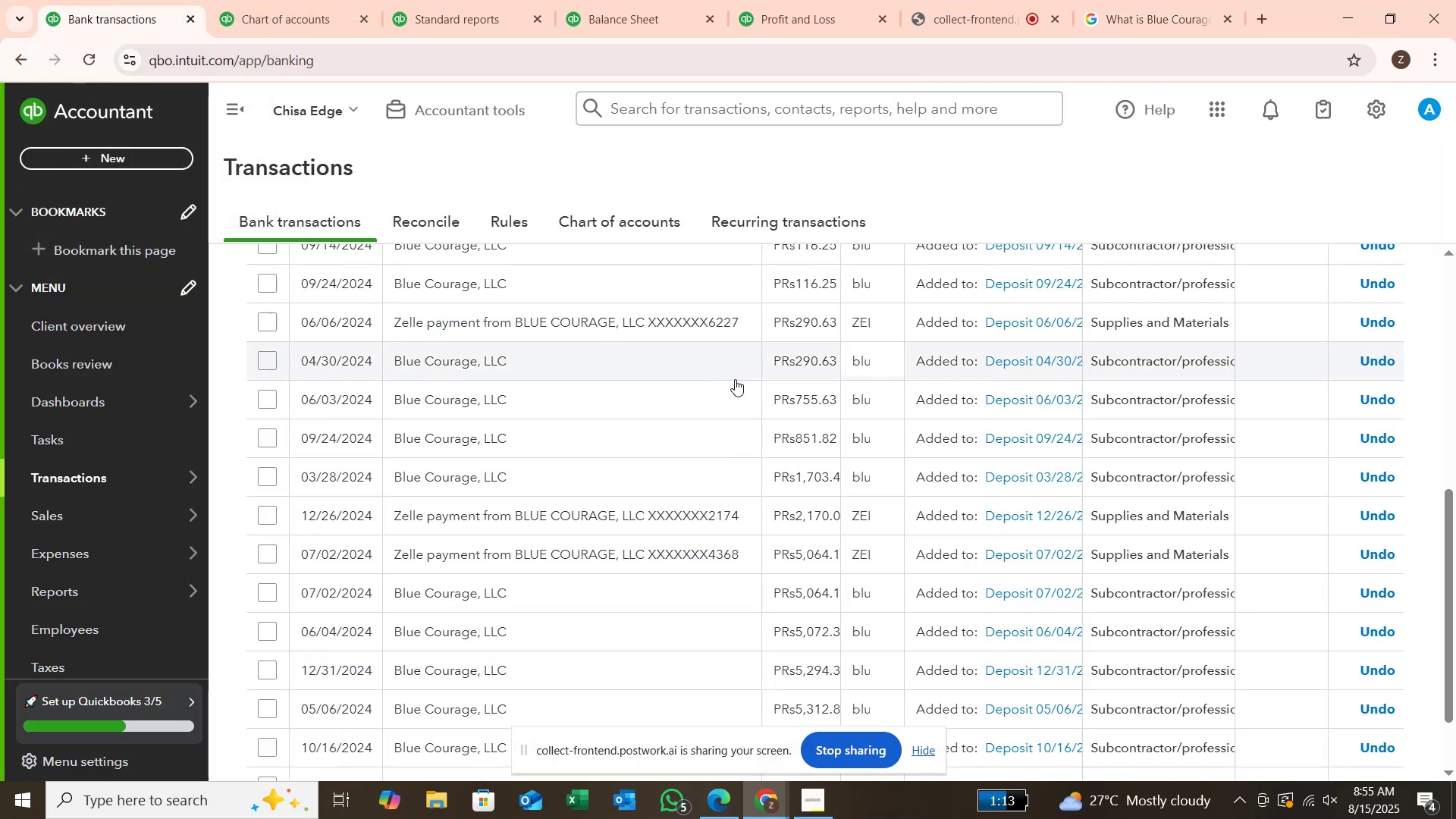 
scroll: coordinate [730, 333], scroll_direction: up, amount: 2.0
 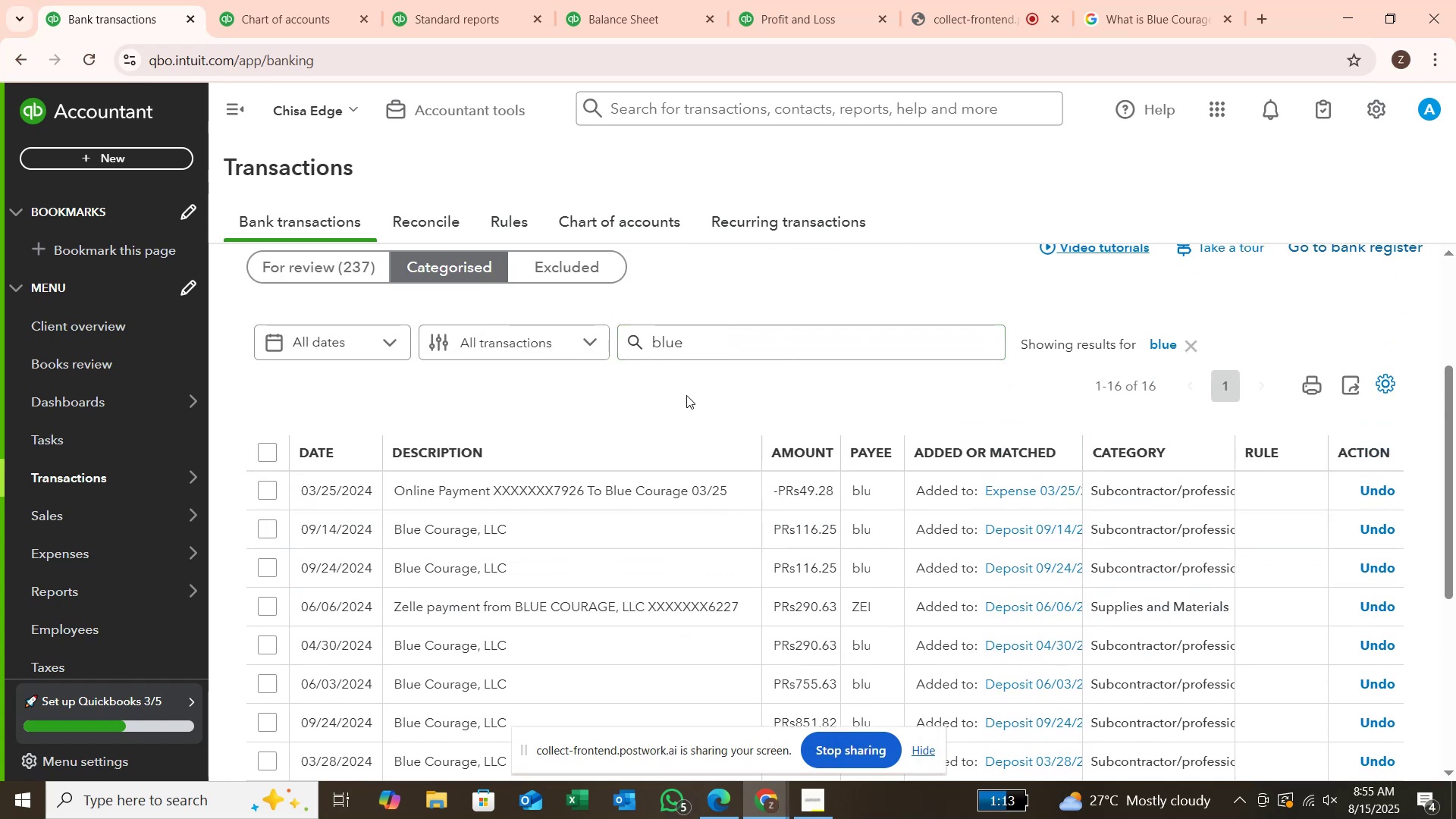 
scroll: coordinate [636, 500], scroll_direction: down, amount: 3.0
 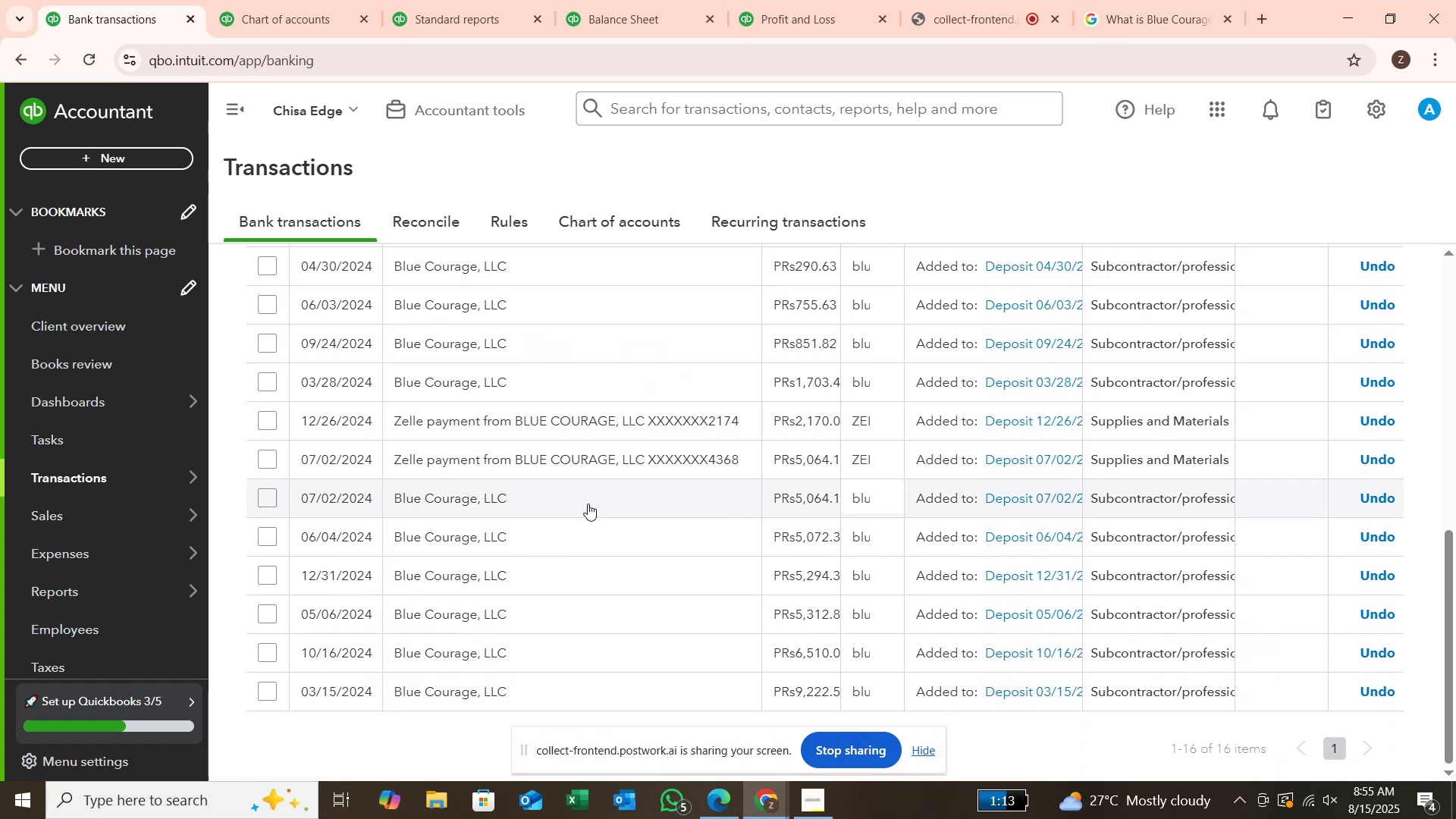 
scroll: coordinate [586, 502], scroll_direction: up, amount: 6.0
 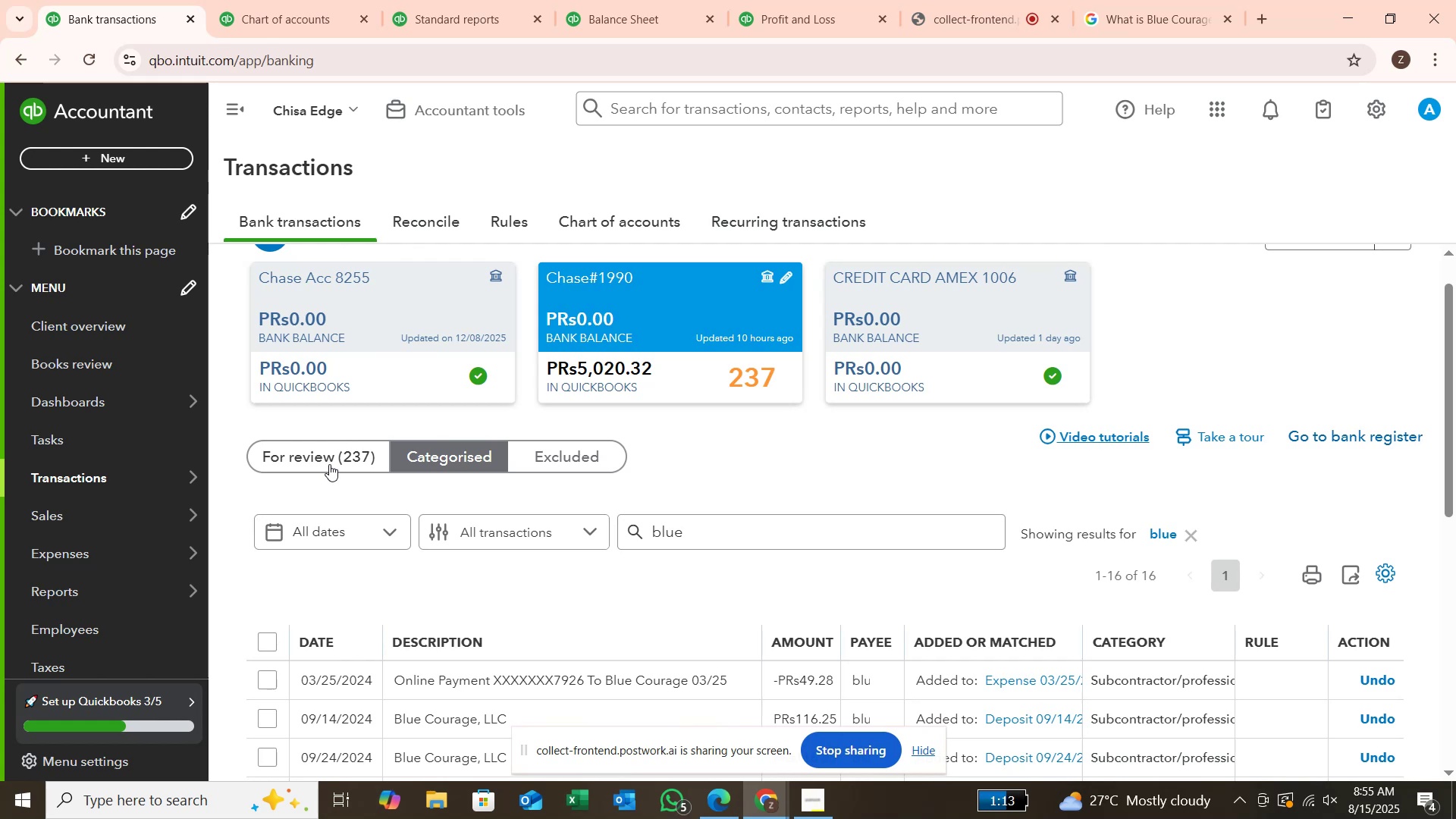 
left_click([329, 460])
 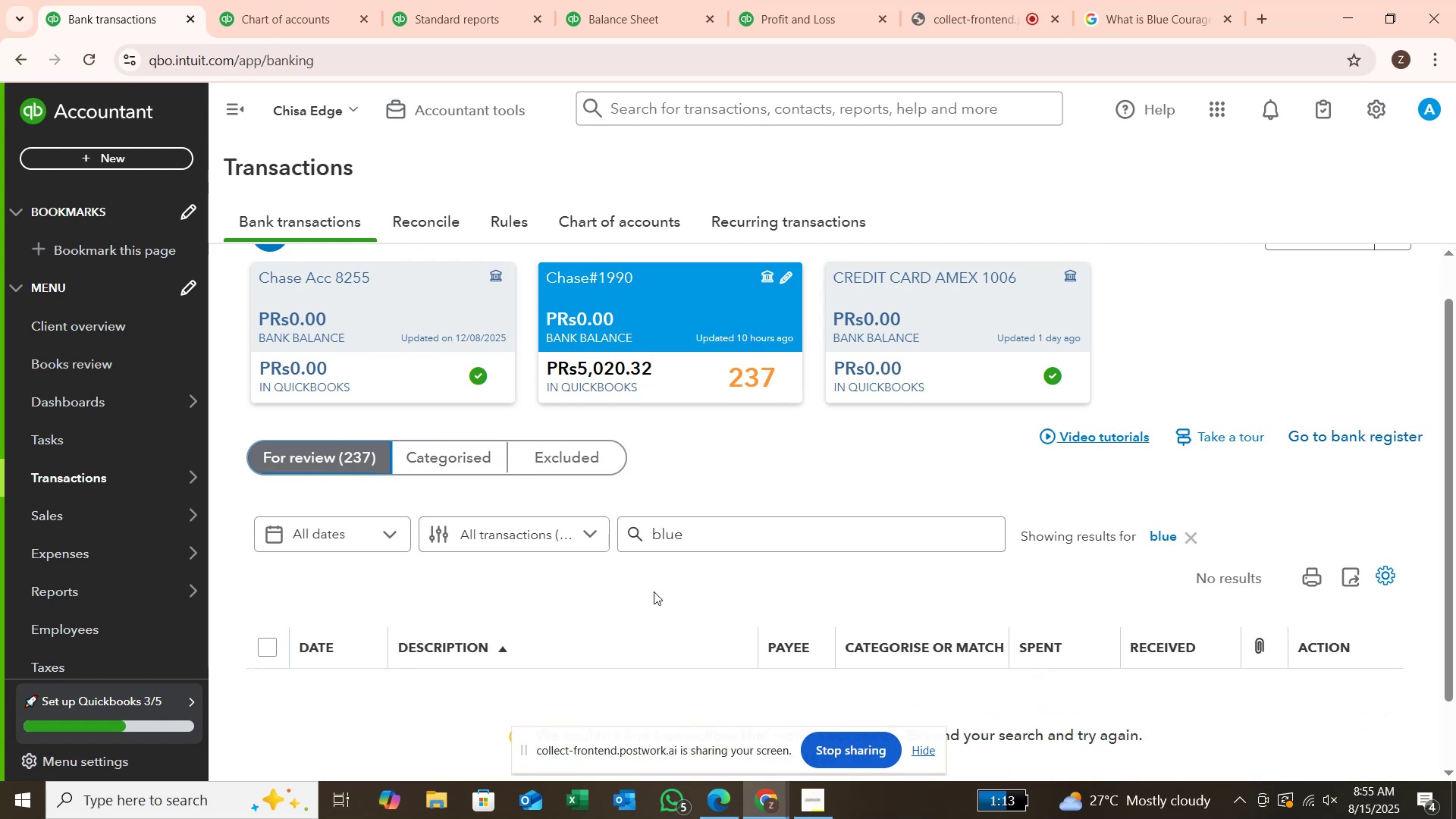 
wait(6.92)
 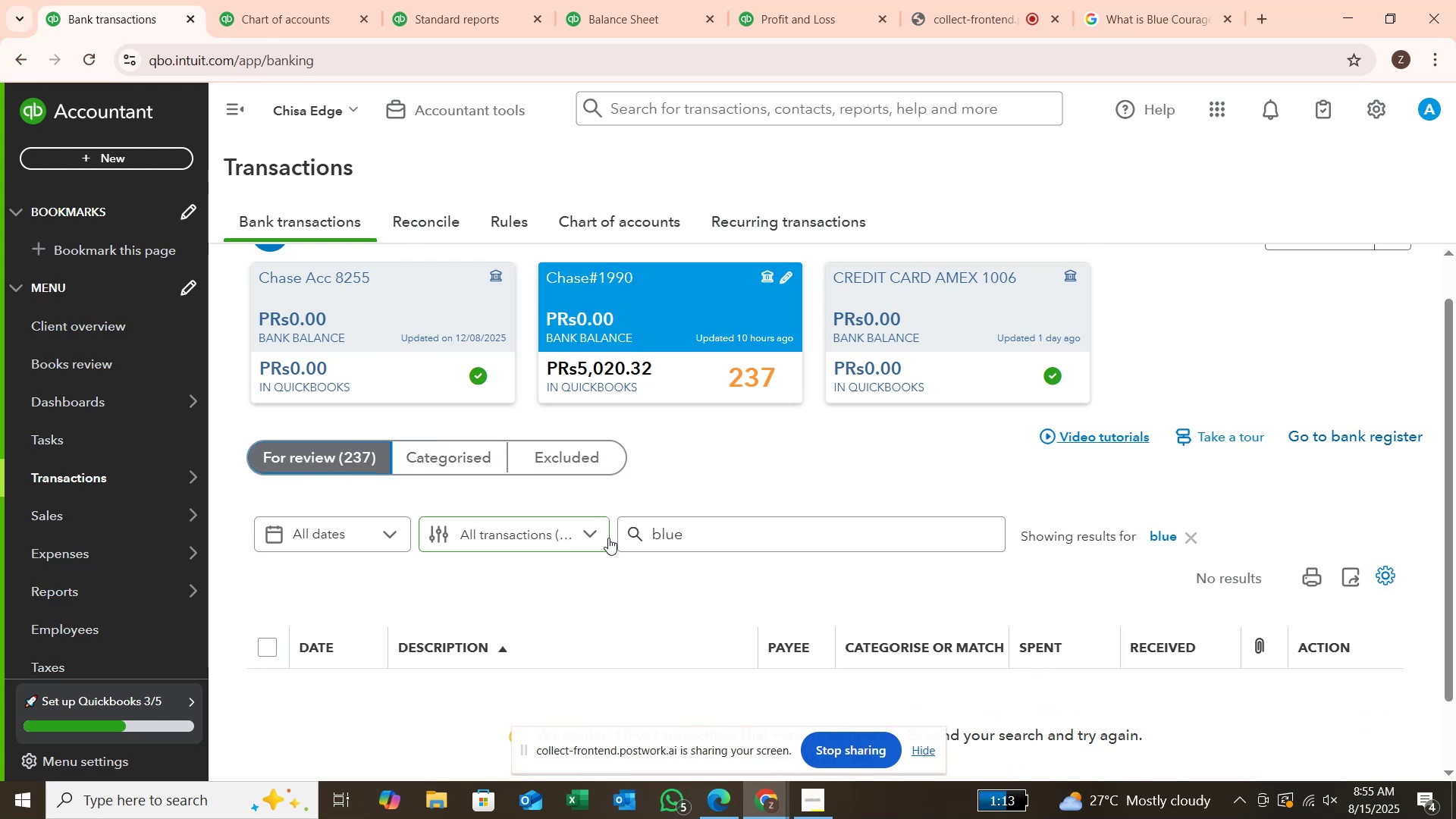 
scroll: coordinate [643, 583], scroll_direction: down, amount: 3.0
 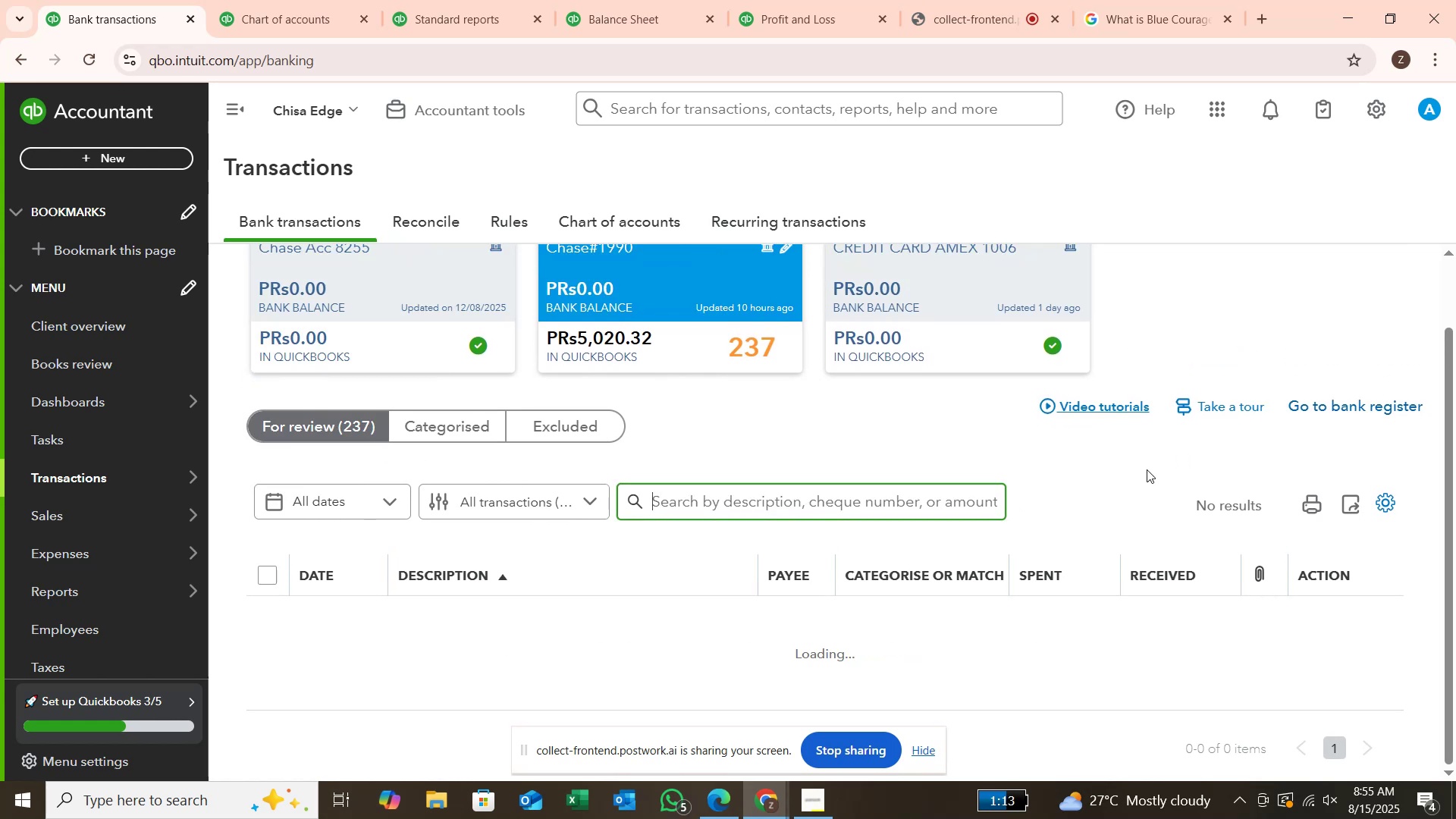 
wait(5.99)
 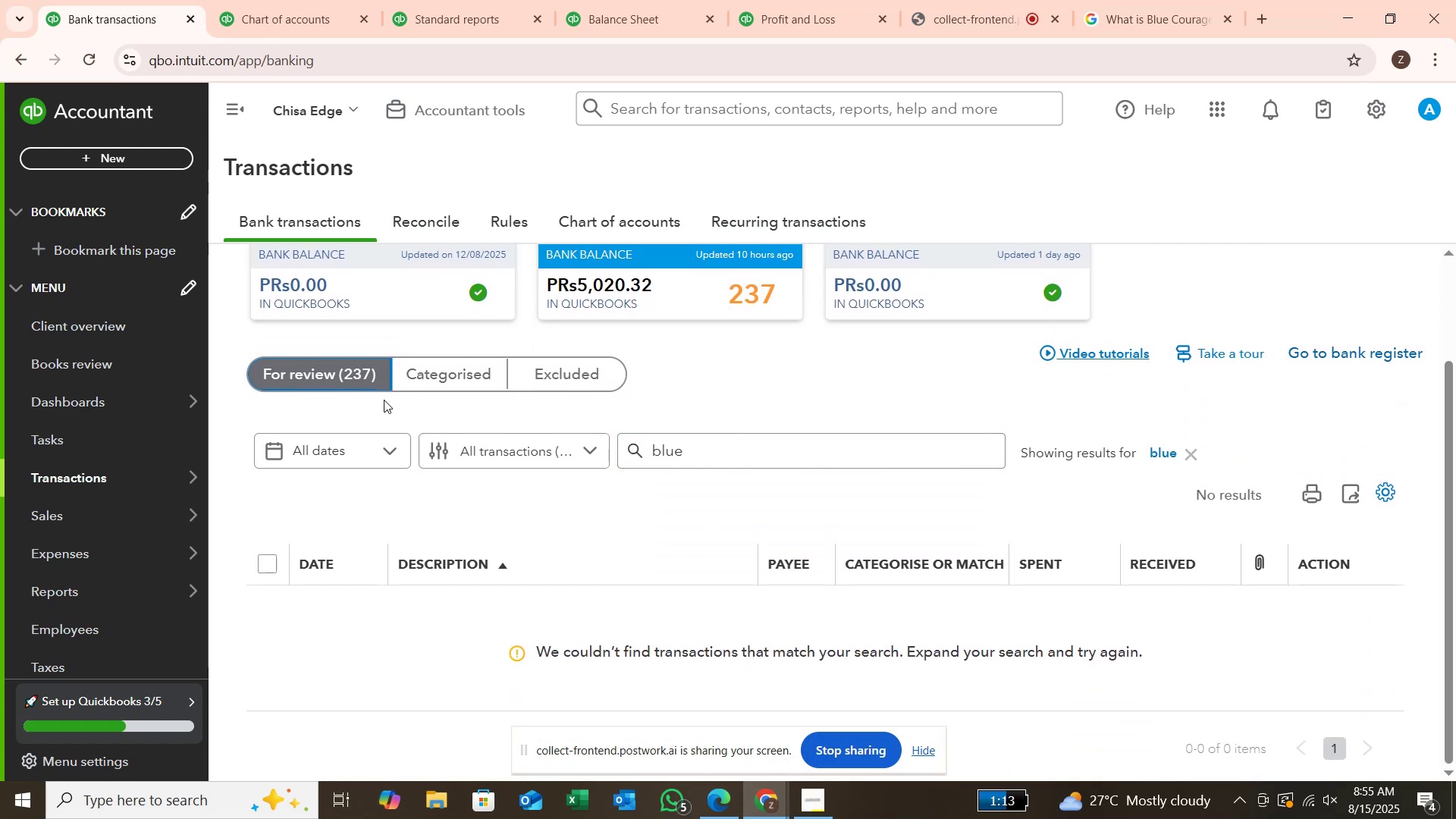 
scroll: coordinate [757, 629], scroll_direction: down, amount: 12.0
 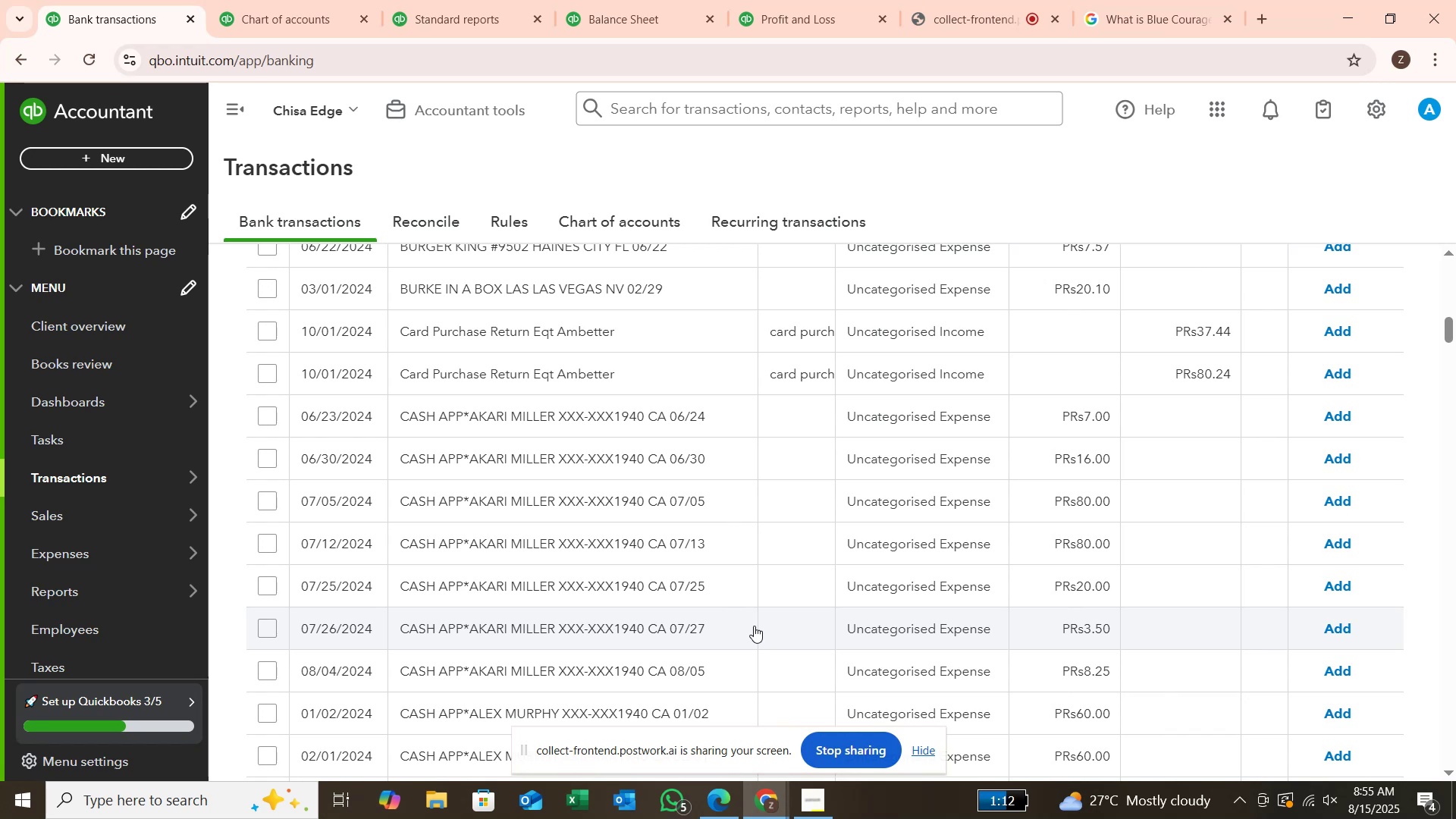 
scroll: coordinate [747, 619], scroll_direction: up, amount: 13.0
 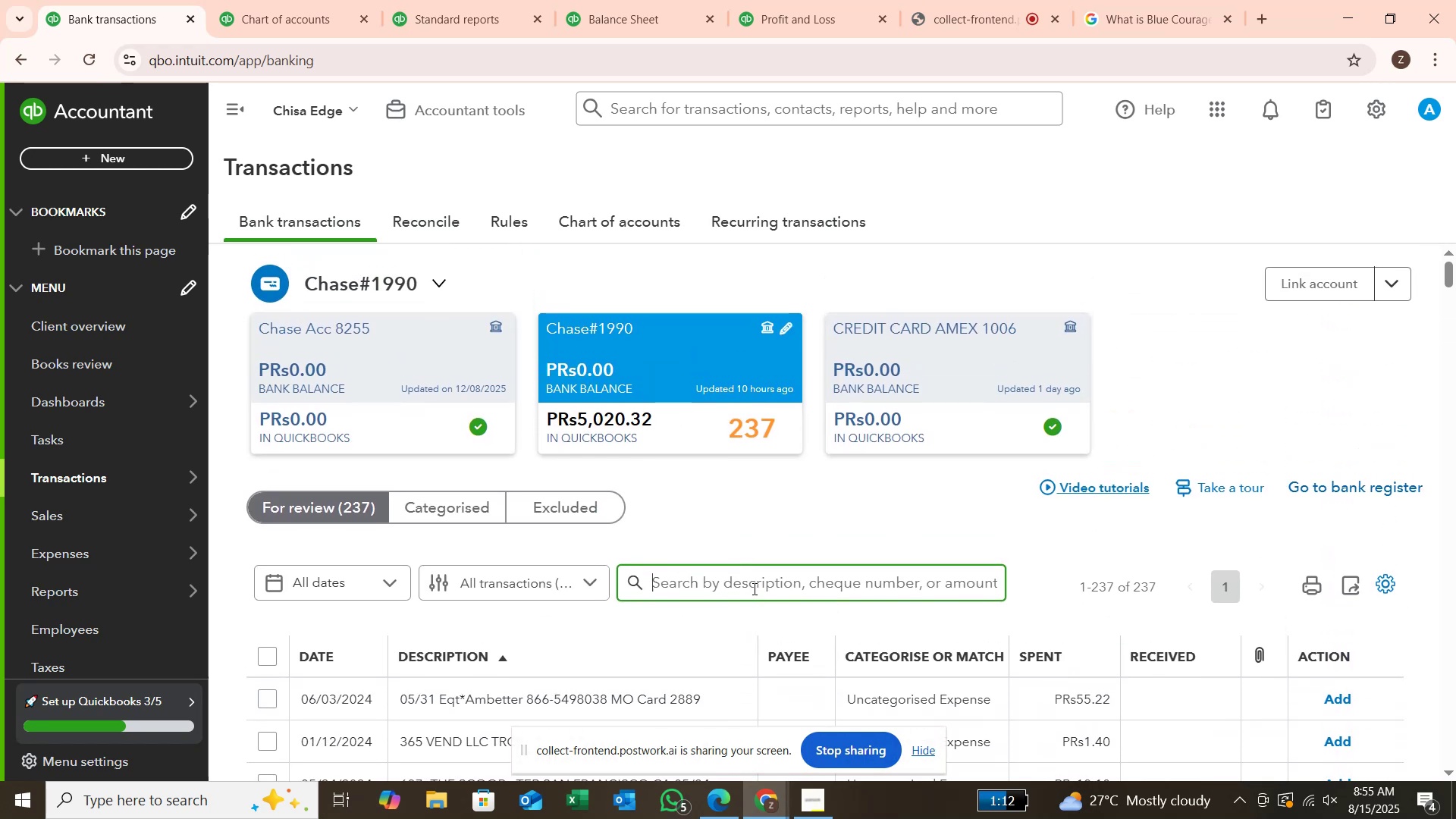 
left_click([754, 587])
 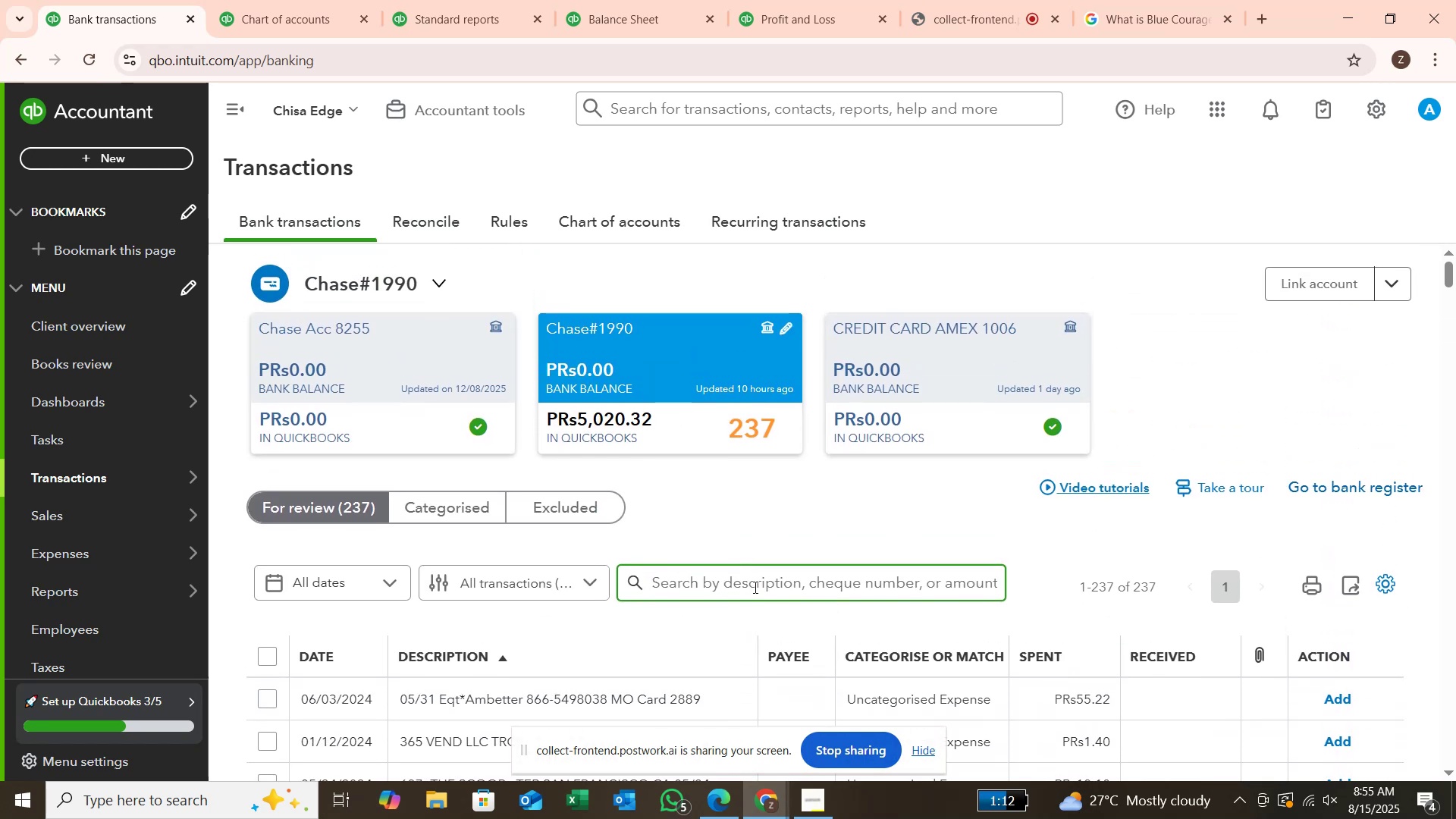 
type(cash app)
 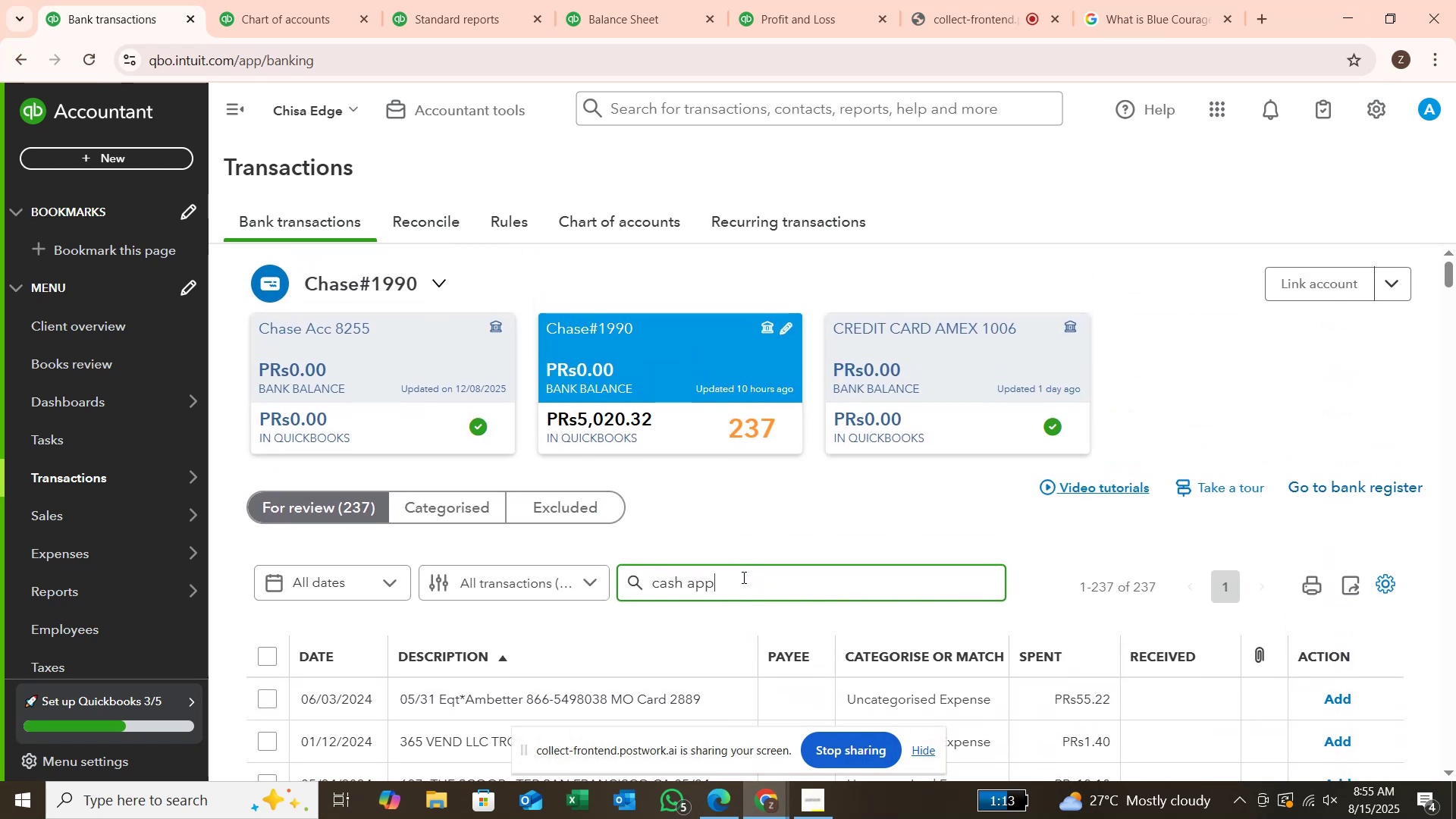 
key(Enter)
 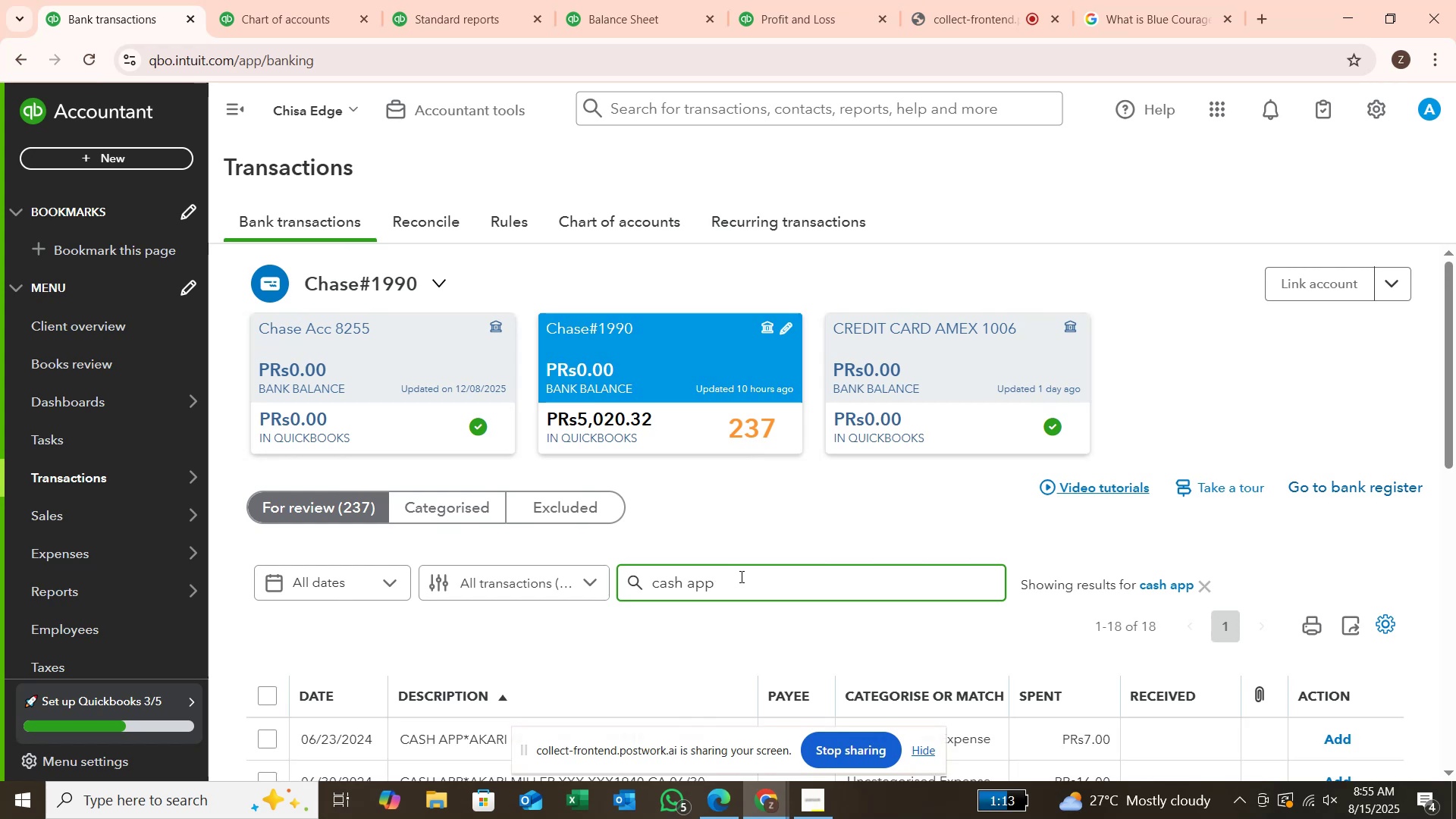 
scroll: coordinate [661, 606], scroll_direction: down, amount: 11.0
 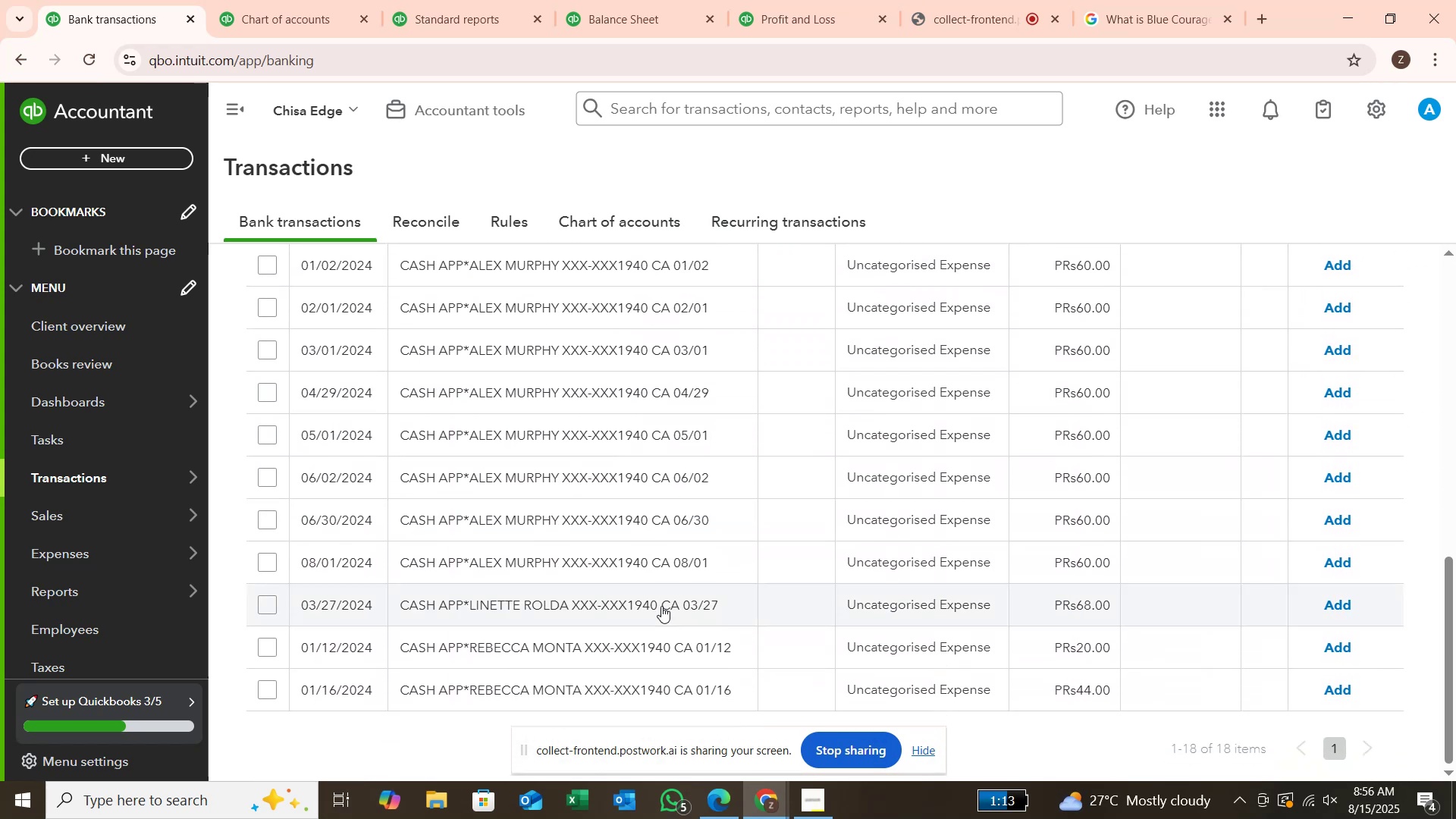 
scroll: coordinate [660, 601], scroll_direction: up, amount: 8.0
 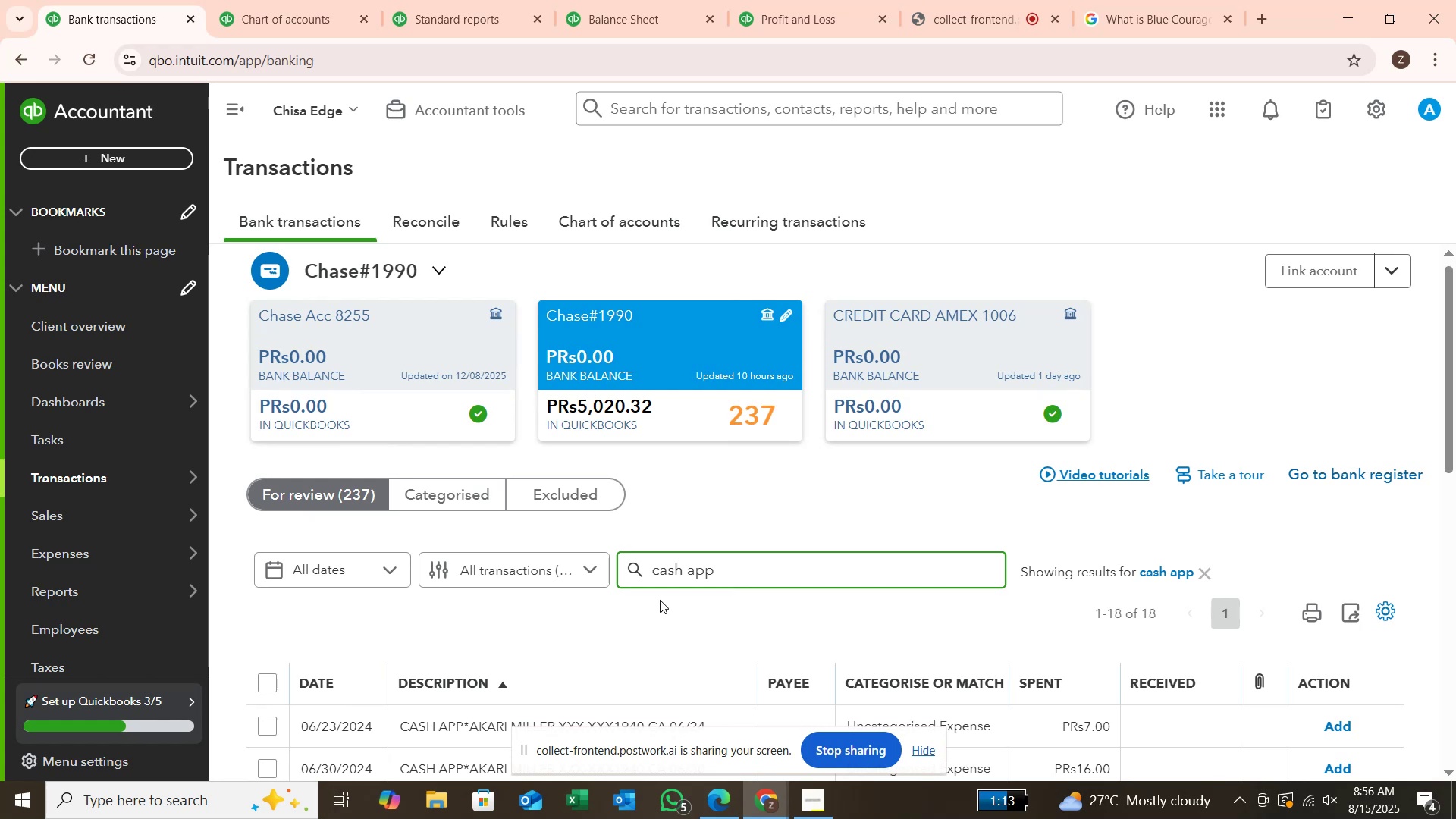 
scroll: coordinate [660, 599], scroll_direction: down, amount: 1.0
 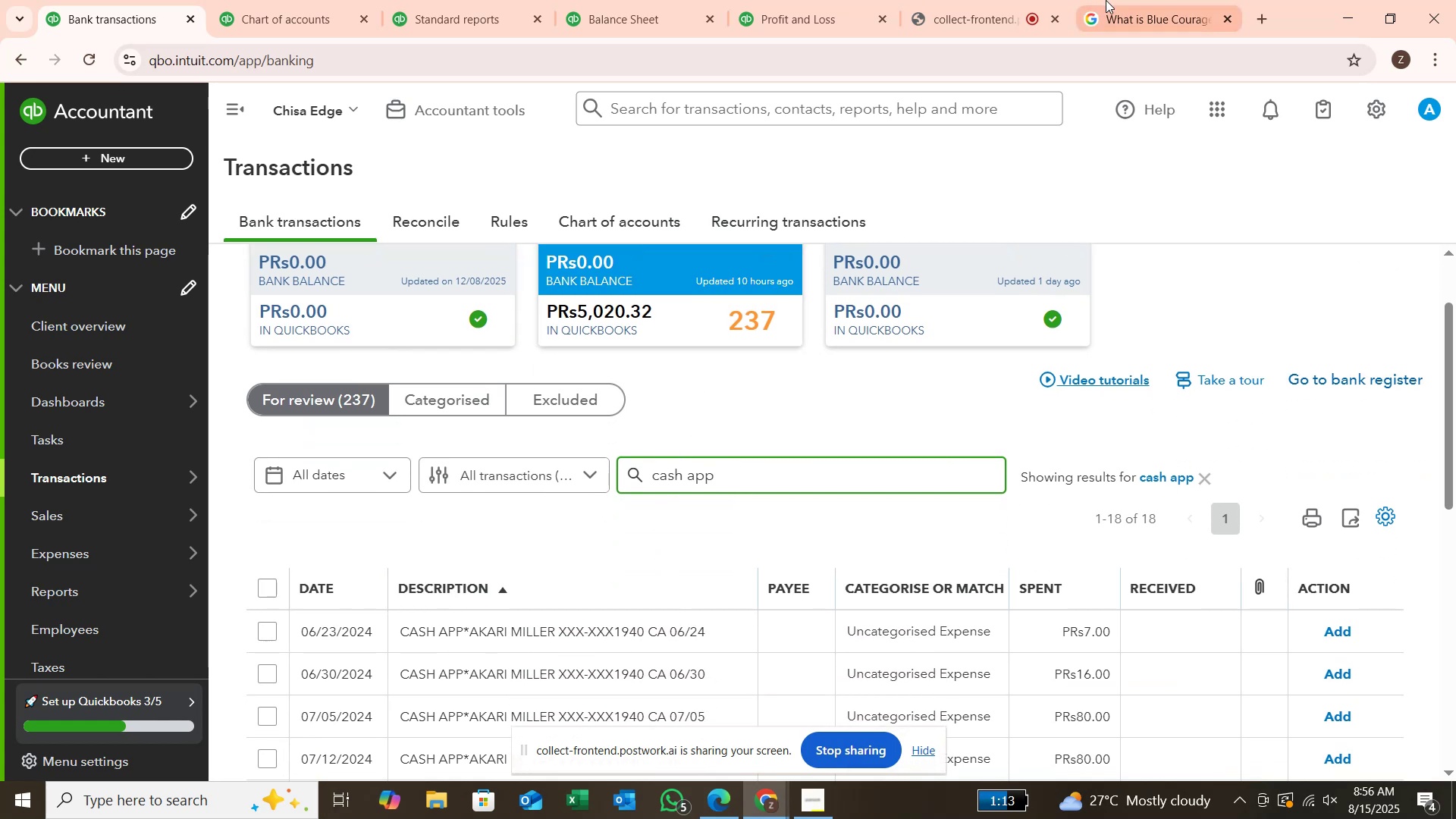 
left_click([1116, 20])
 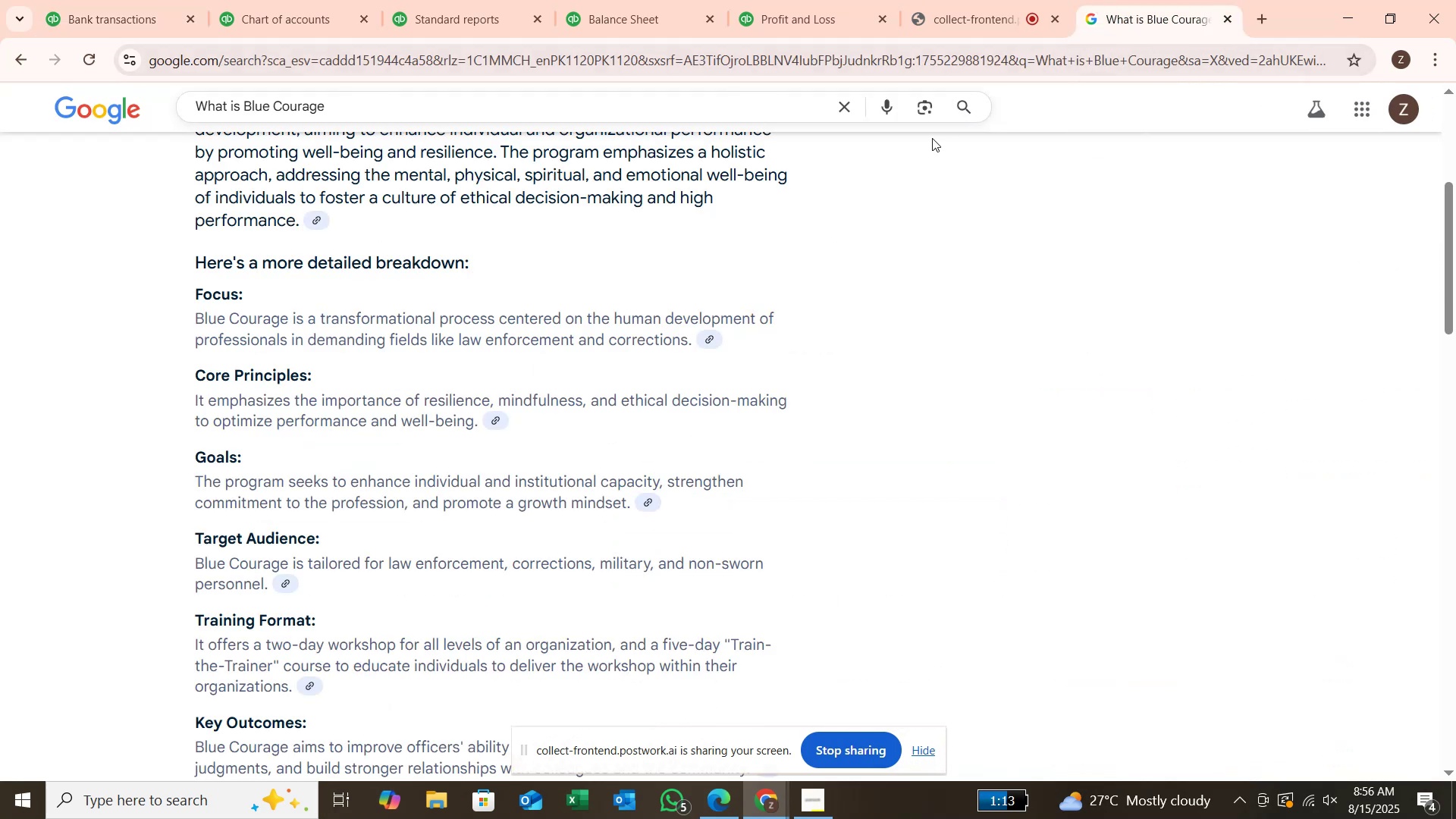 
scroll: coordinate [679, 340], scroll_direction: up, amount: 4.0
 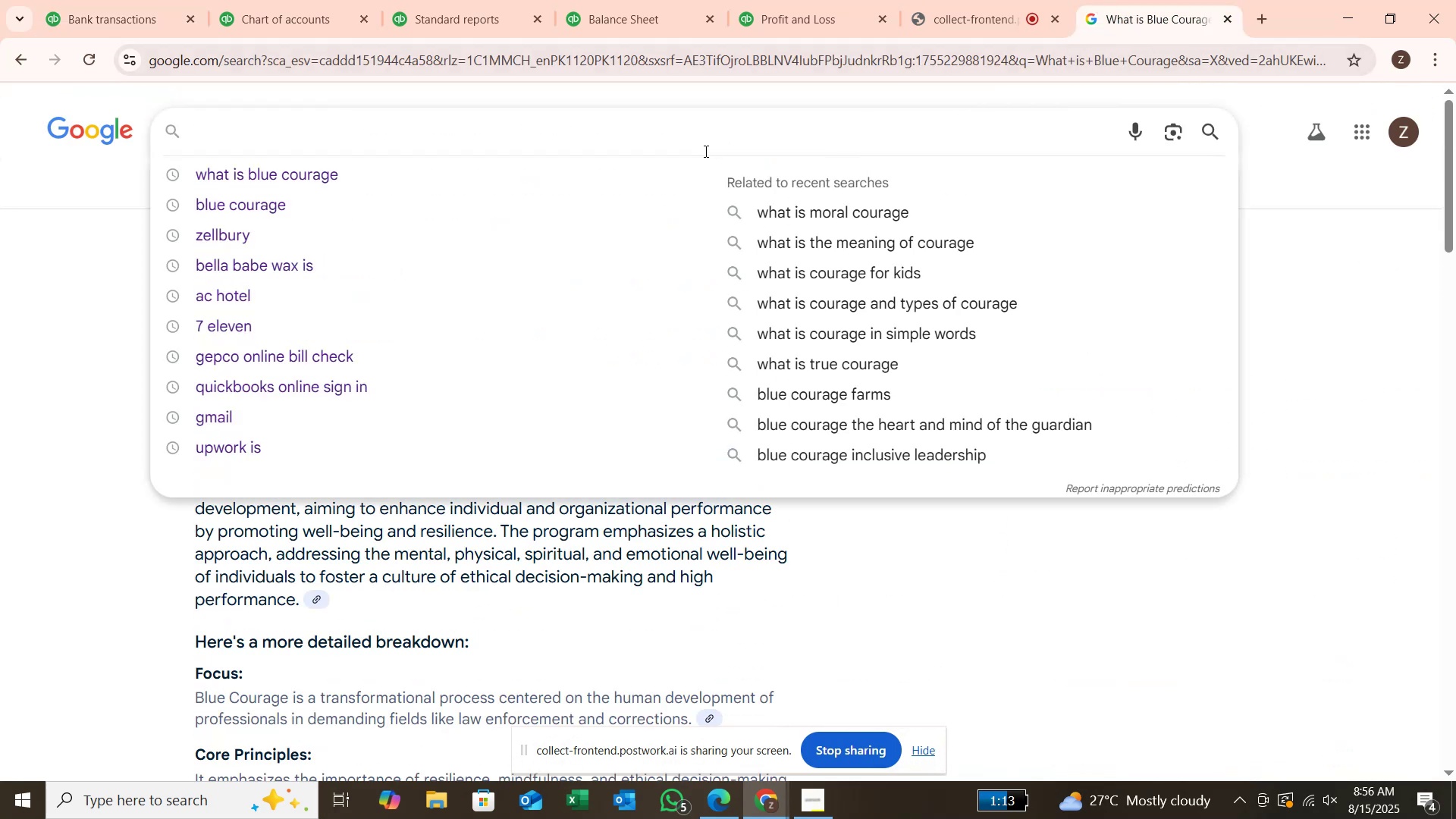 
type(akari miller)
 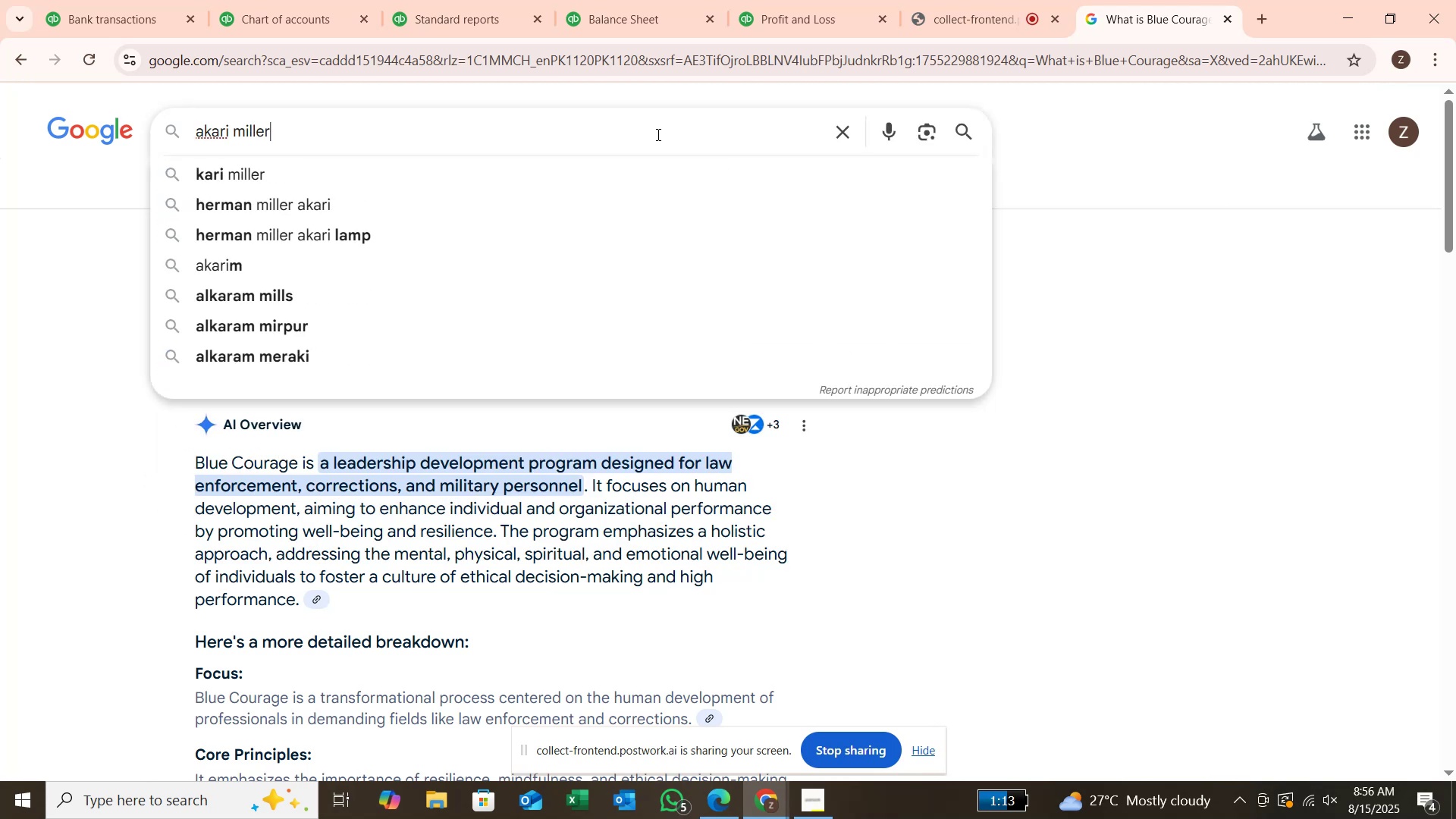 
key(Enter)
 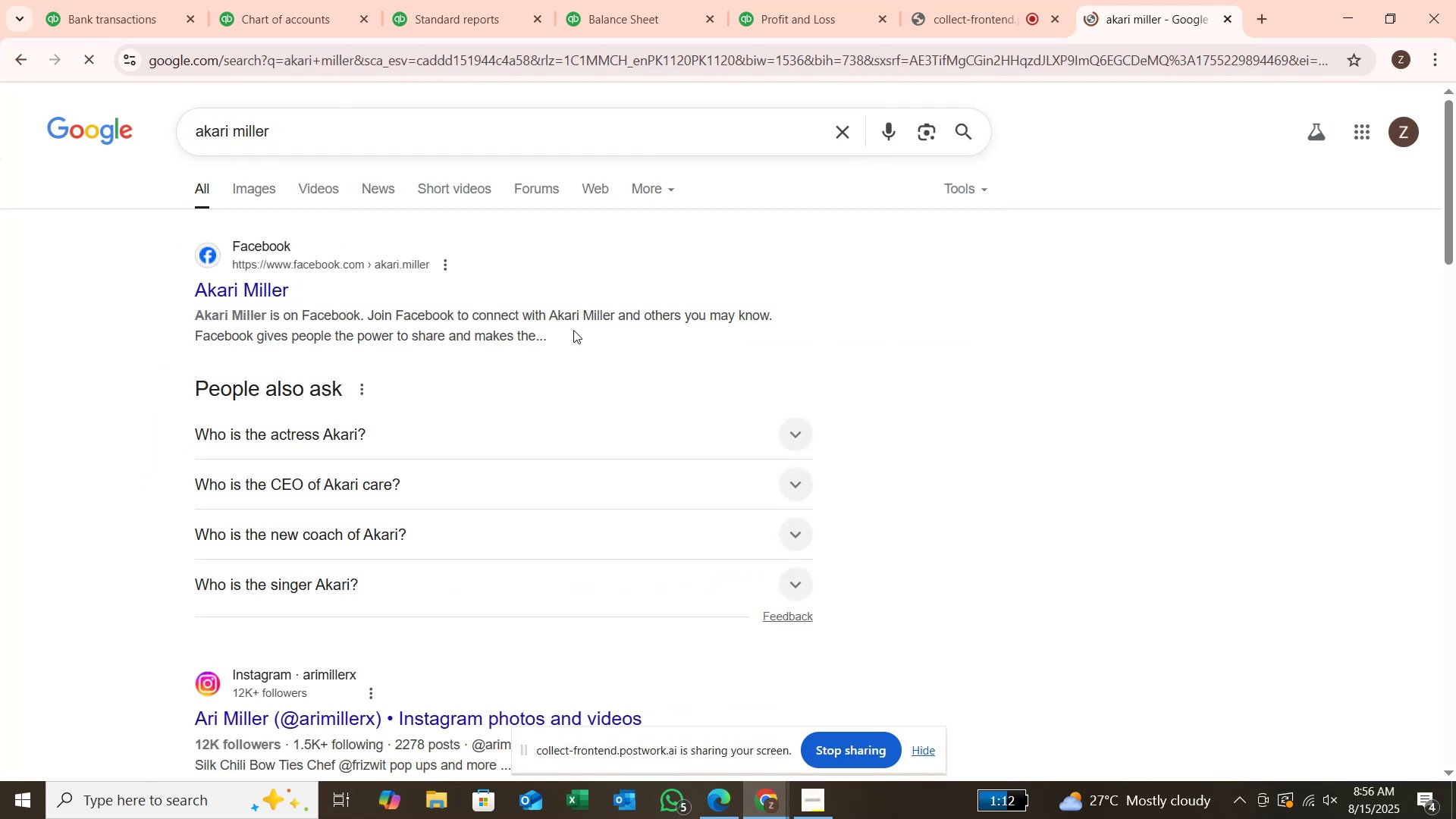 
scroll: coordinate [661, 413], scroll_direction: down, amount: 5.0
 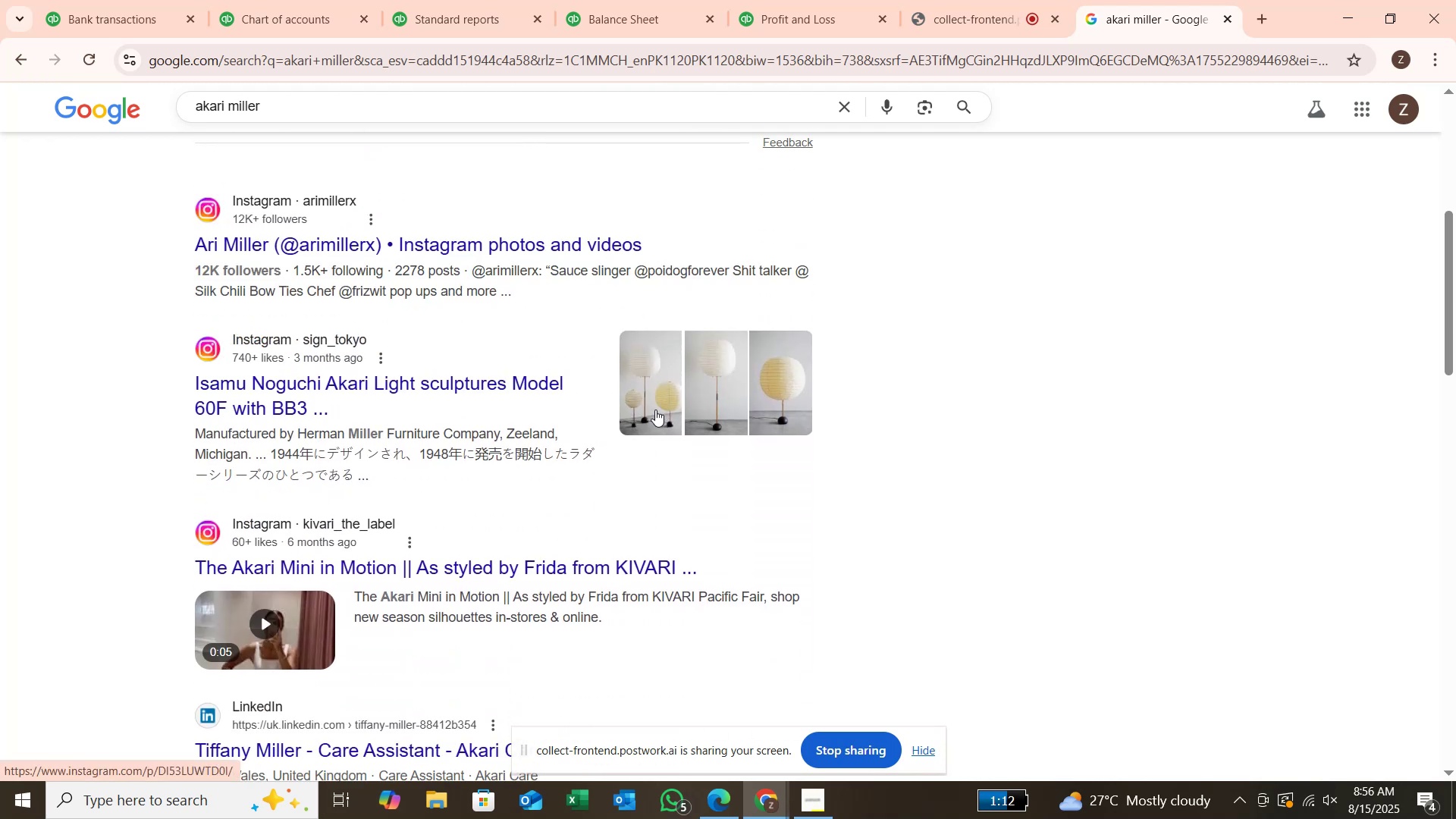 
scroll: coordinate [635, 364], scroll_direction: up, amount: 5.0
 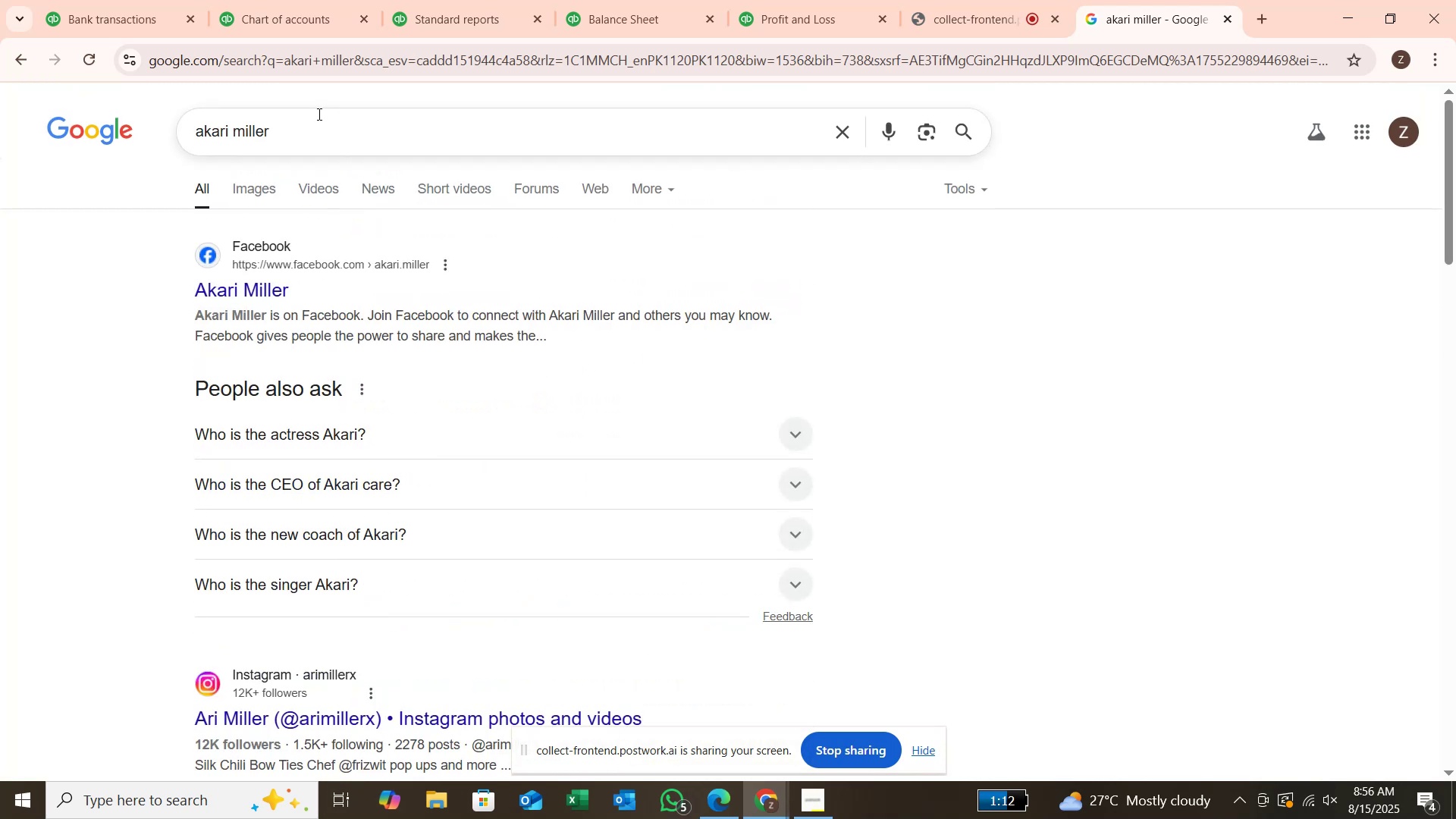 
left_click([316, 118])
 